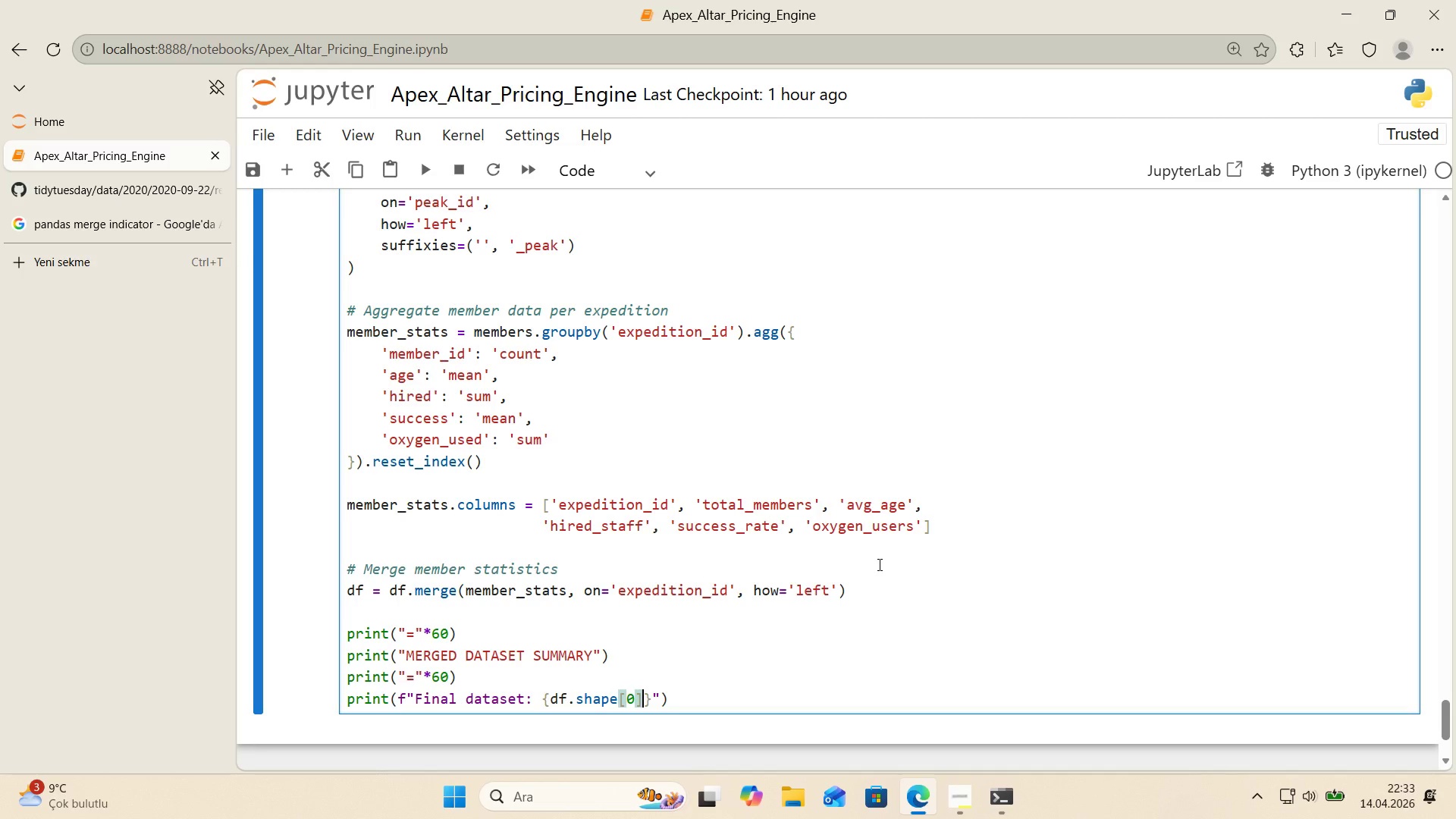 
wait(11.94)
 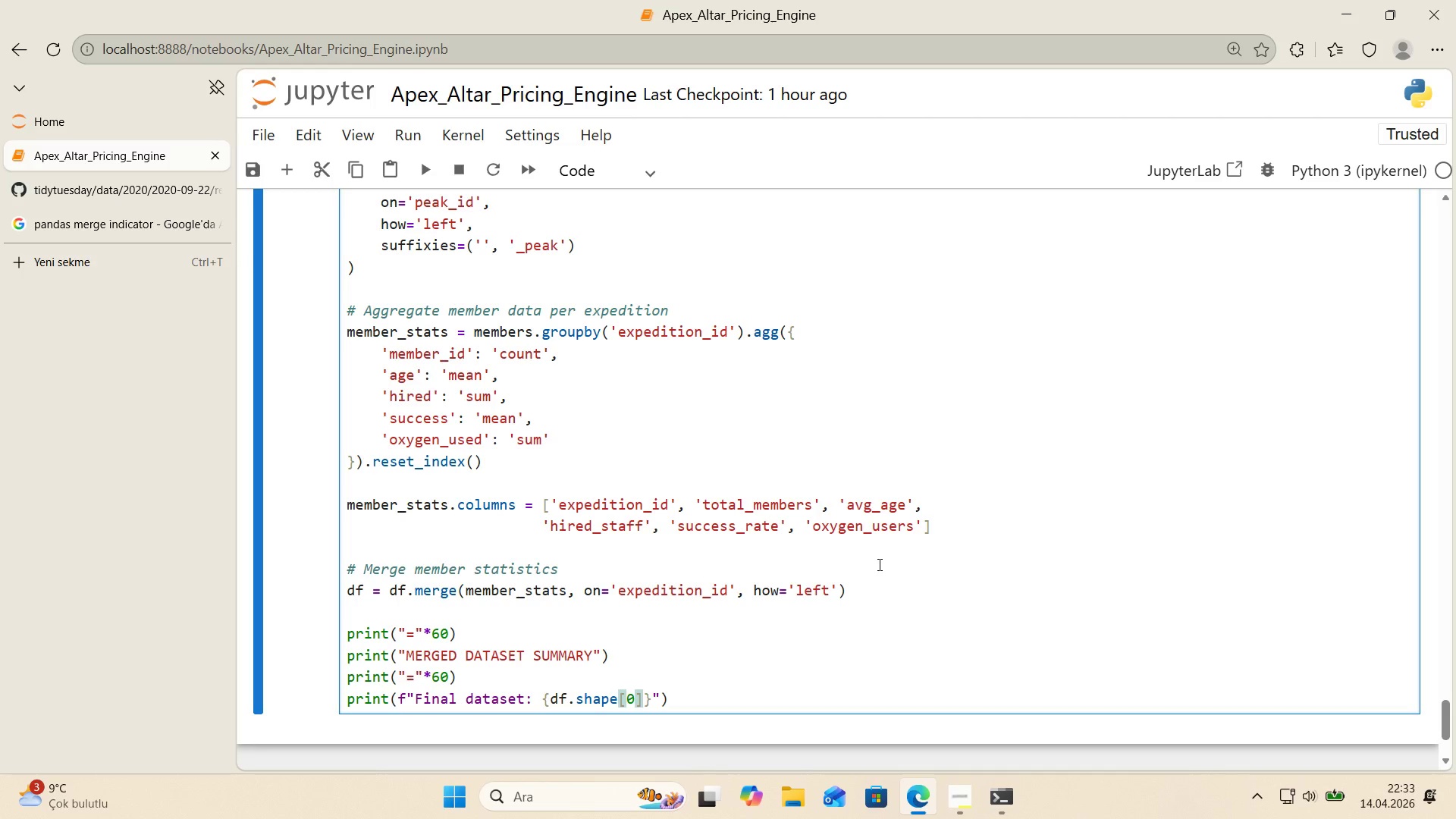 
key(Shift+Period)
 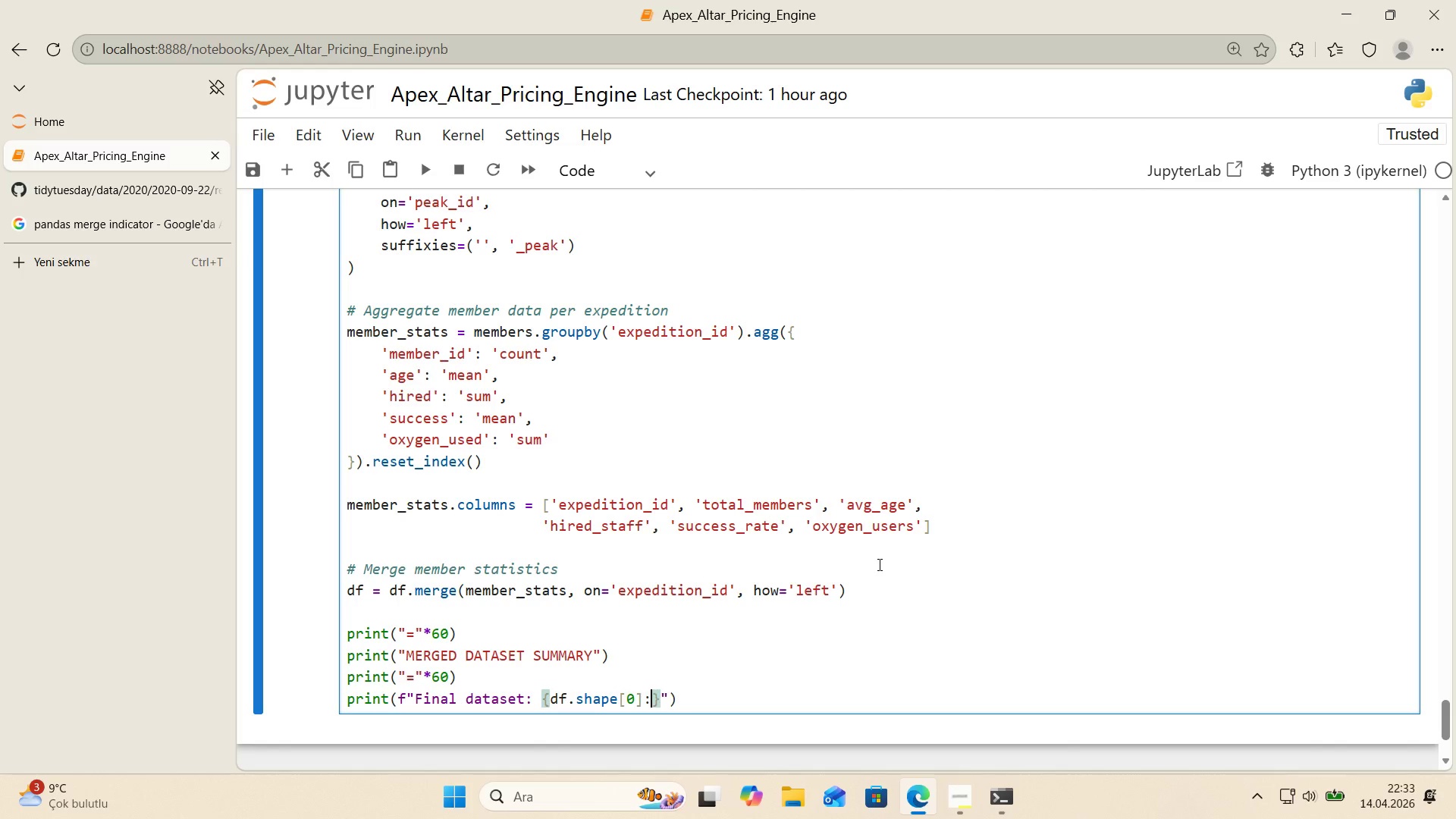 
key(Comma)
 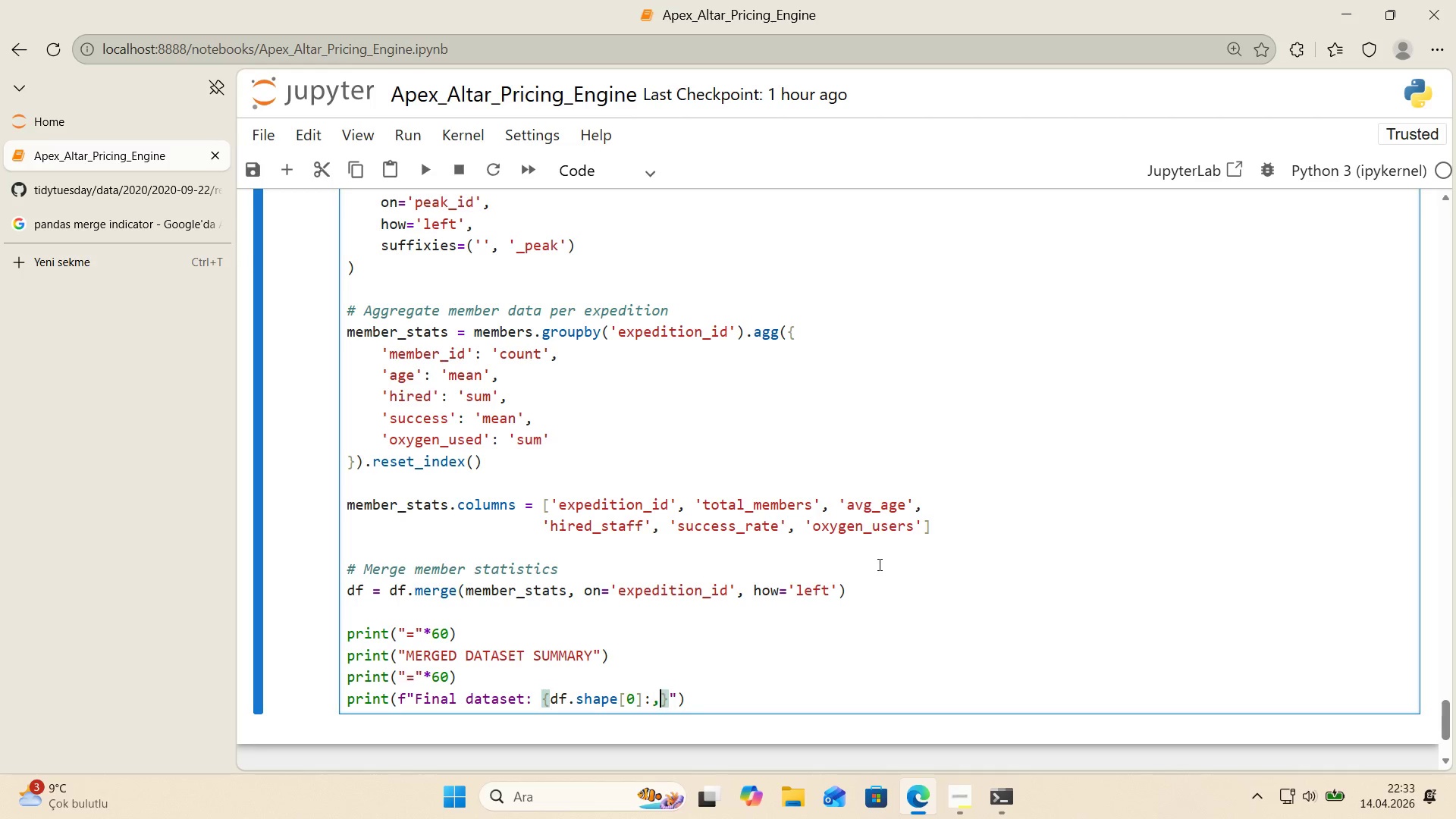 
key(ArrowRight)
 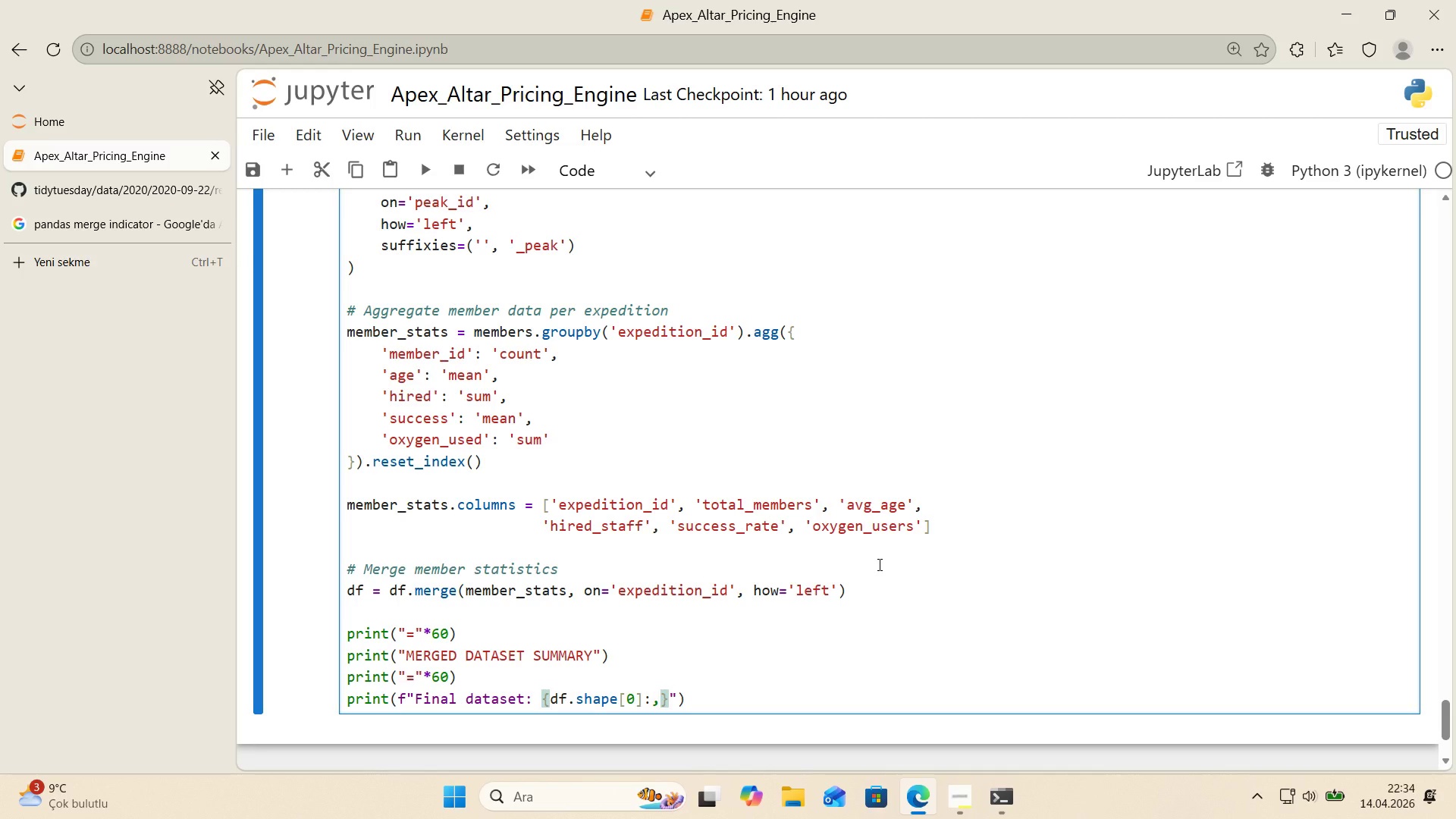 
type( rows x )
 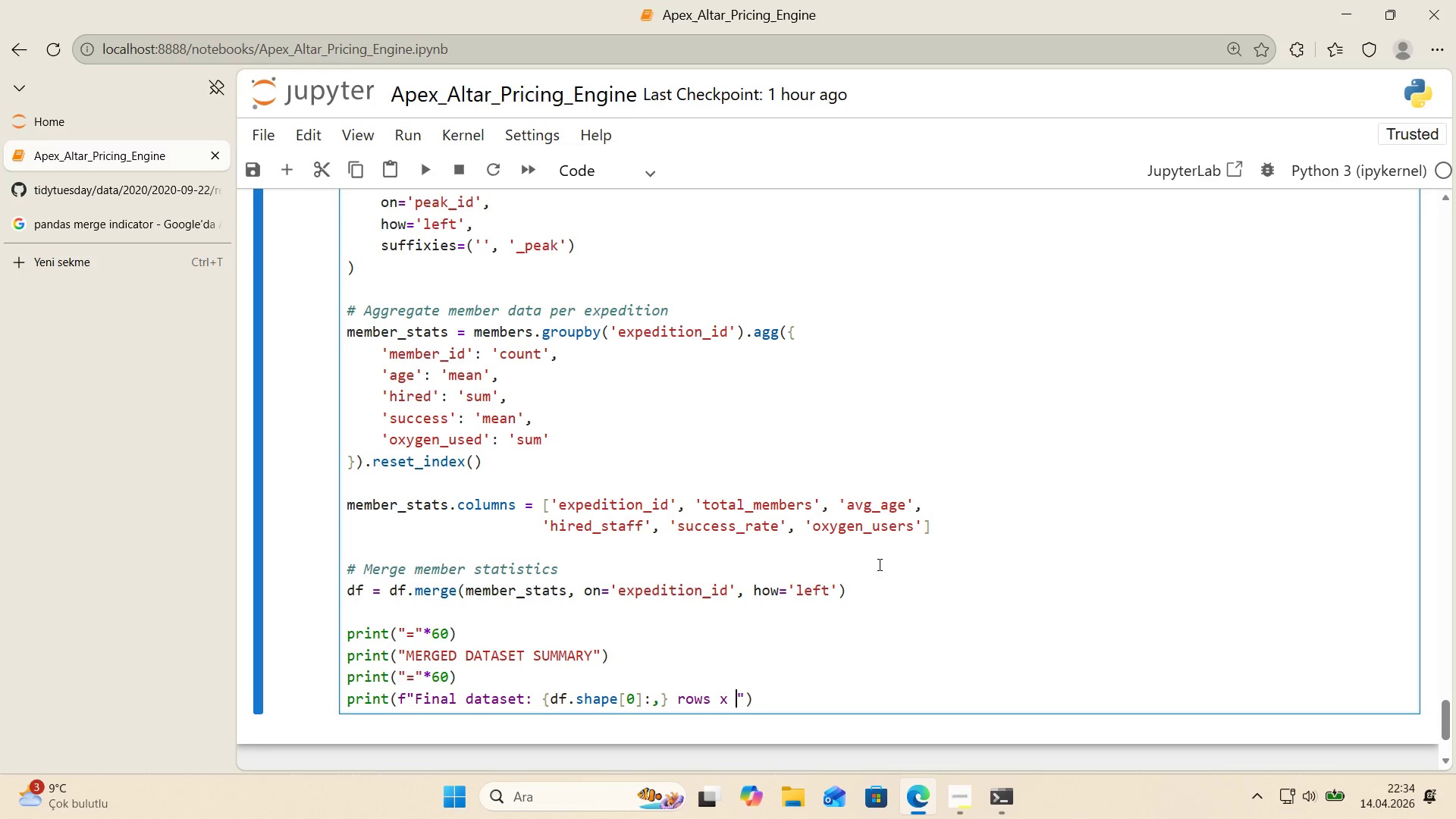 
key(Alt+Control+7)
 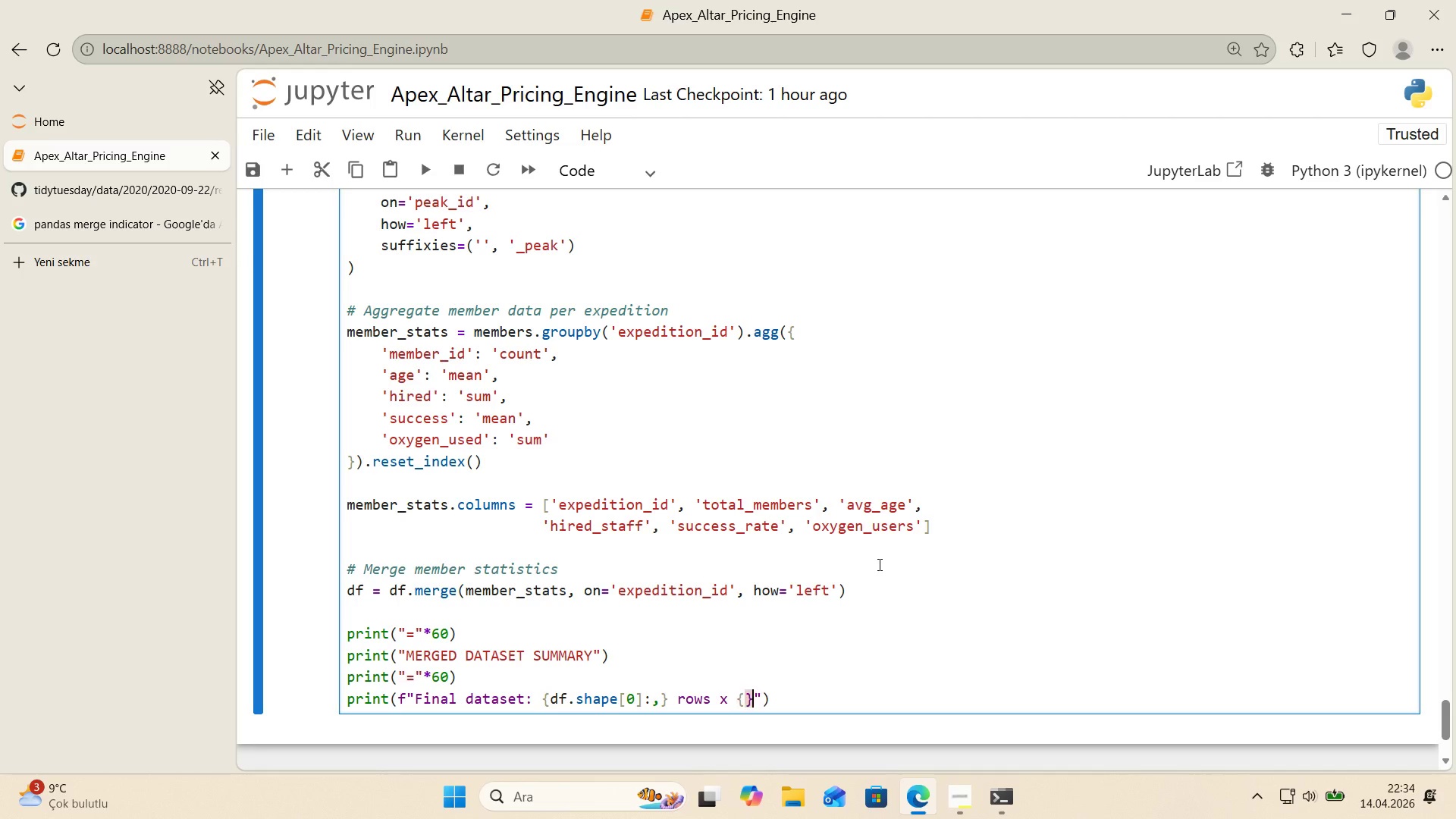 
key(Alt+Control+0)
 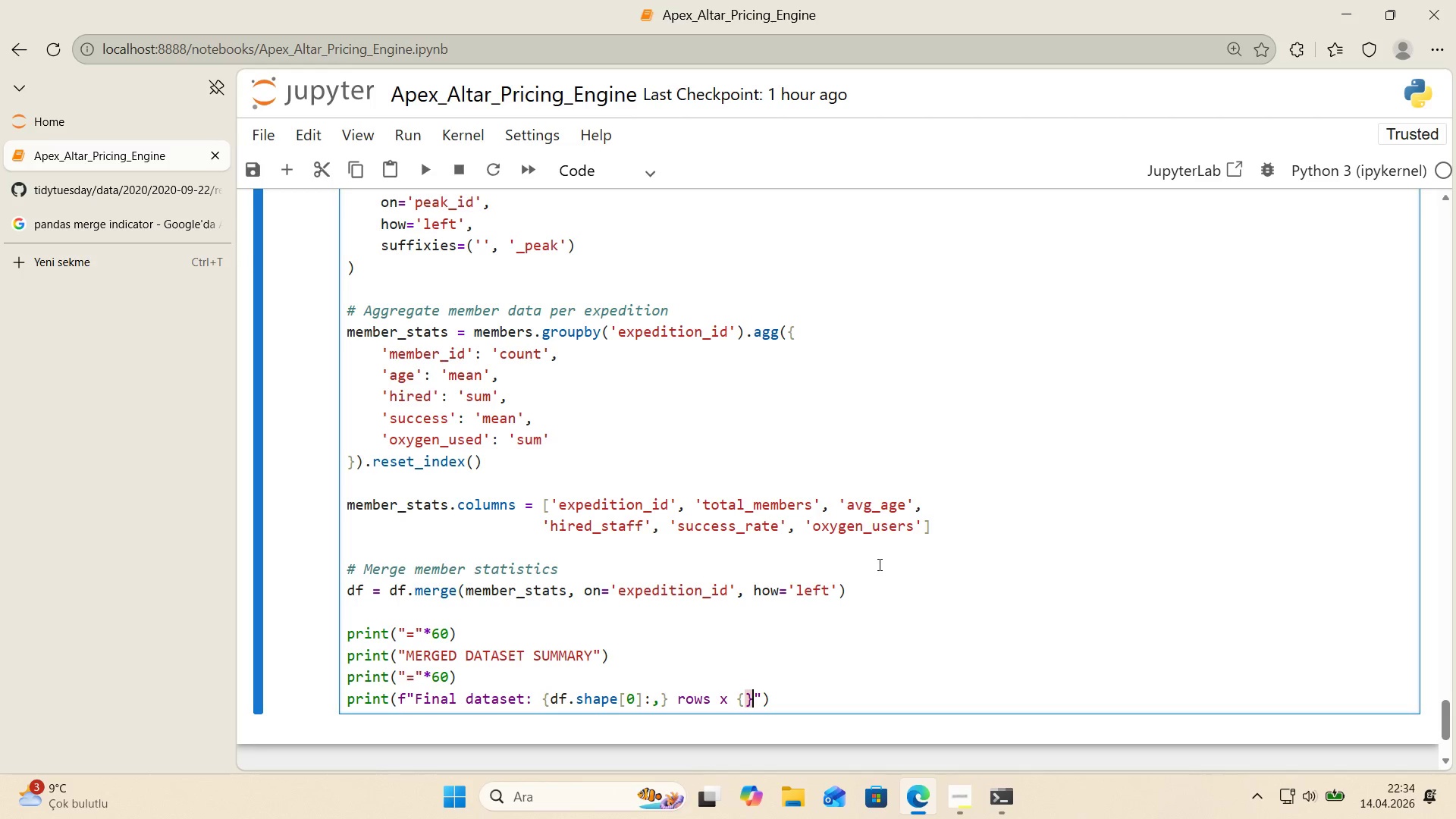 
key(ArrowLeft)
 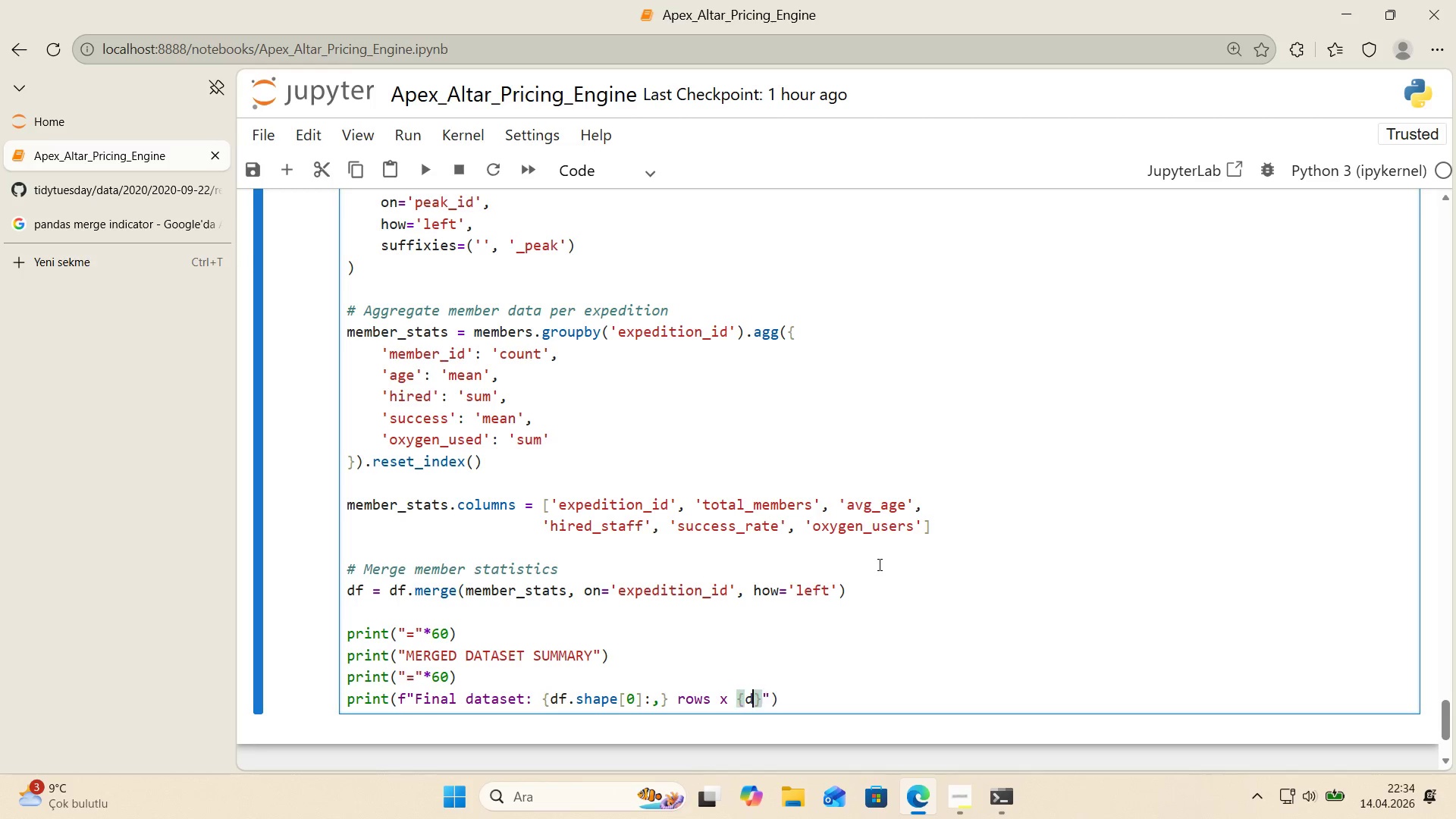 
type(df.shape)
 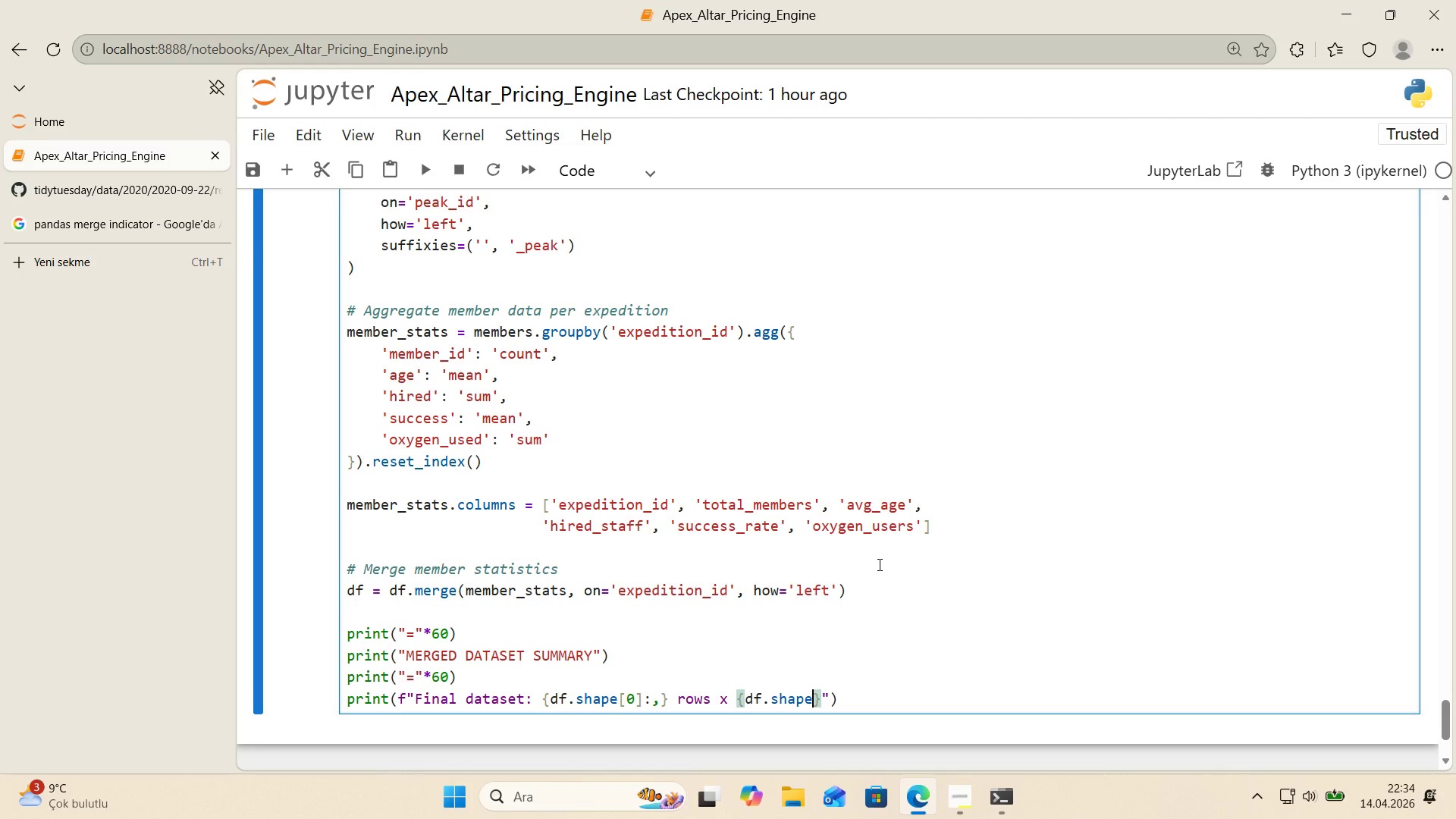 
key(Alt+Control+8)
 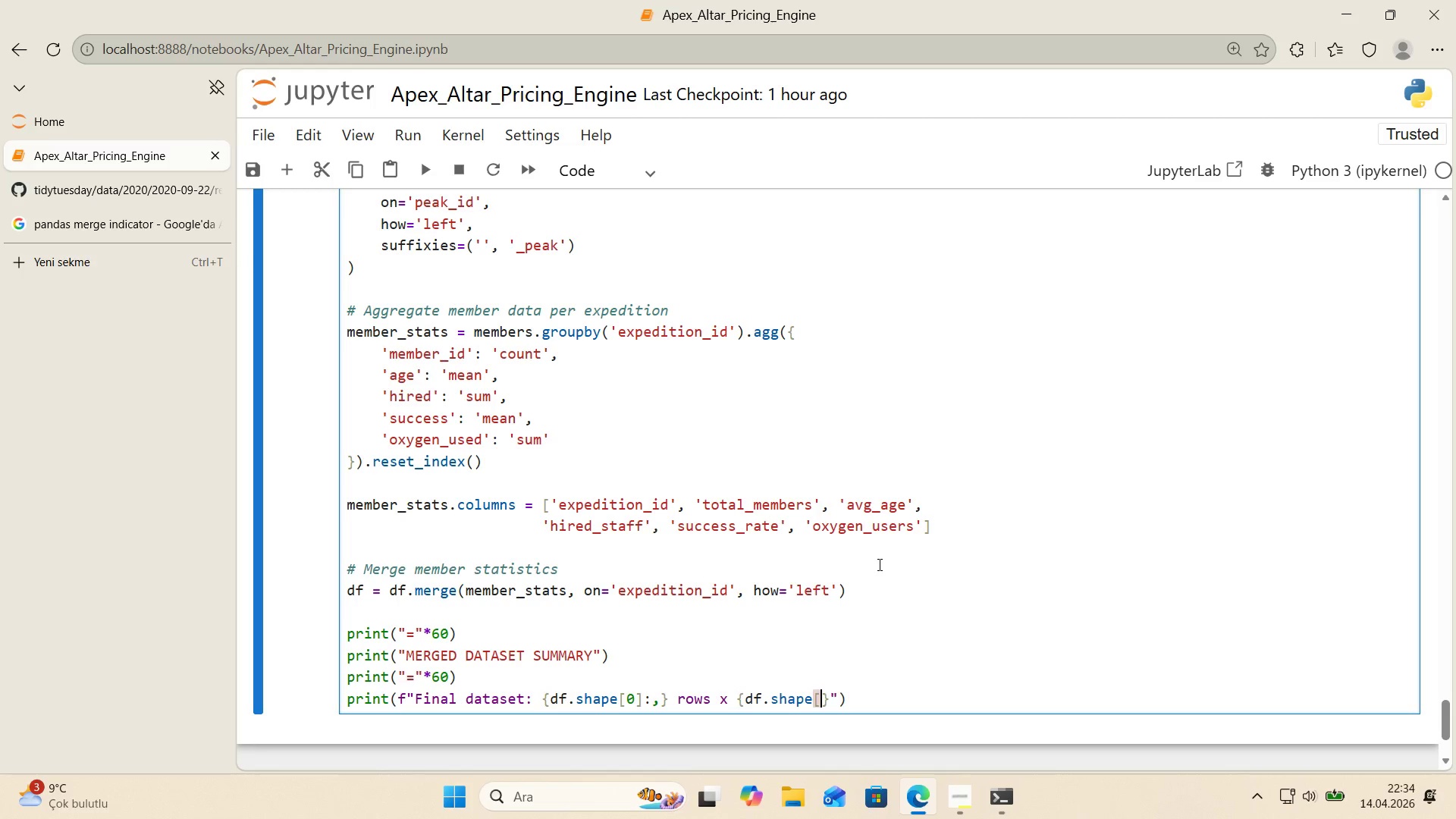 
key(Alt+Control+9)
 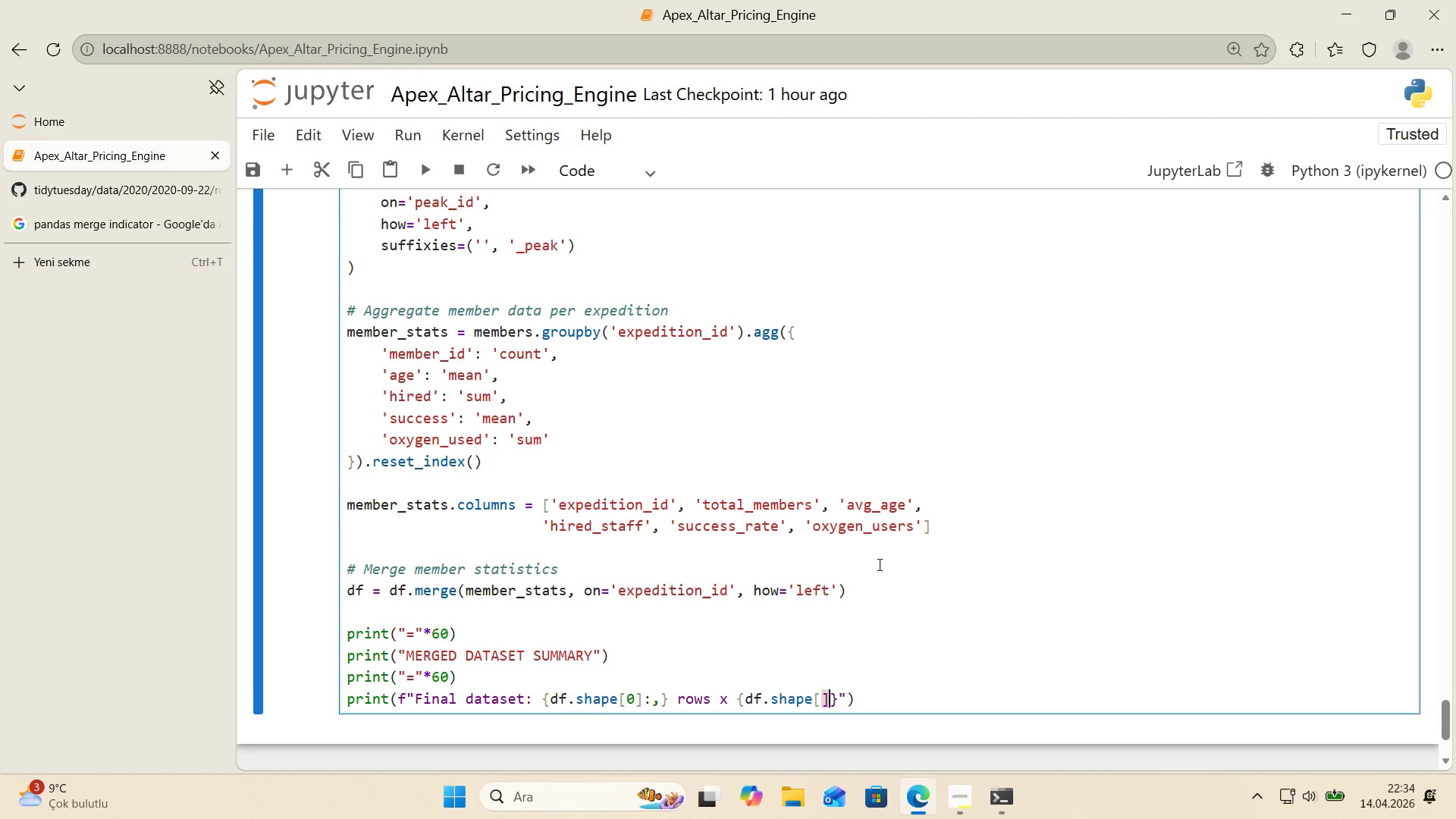 
key(ArrowLeft)
 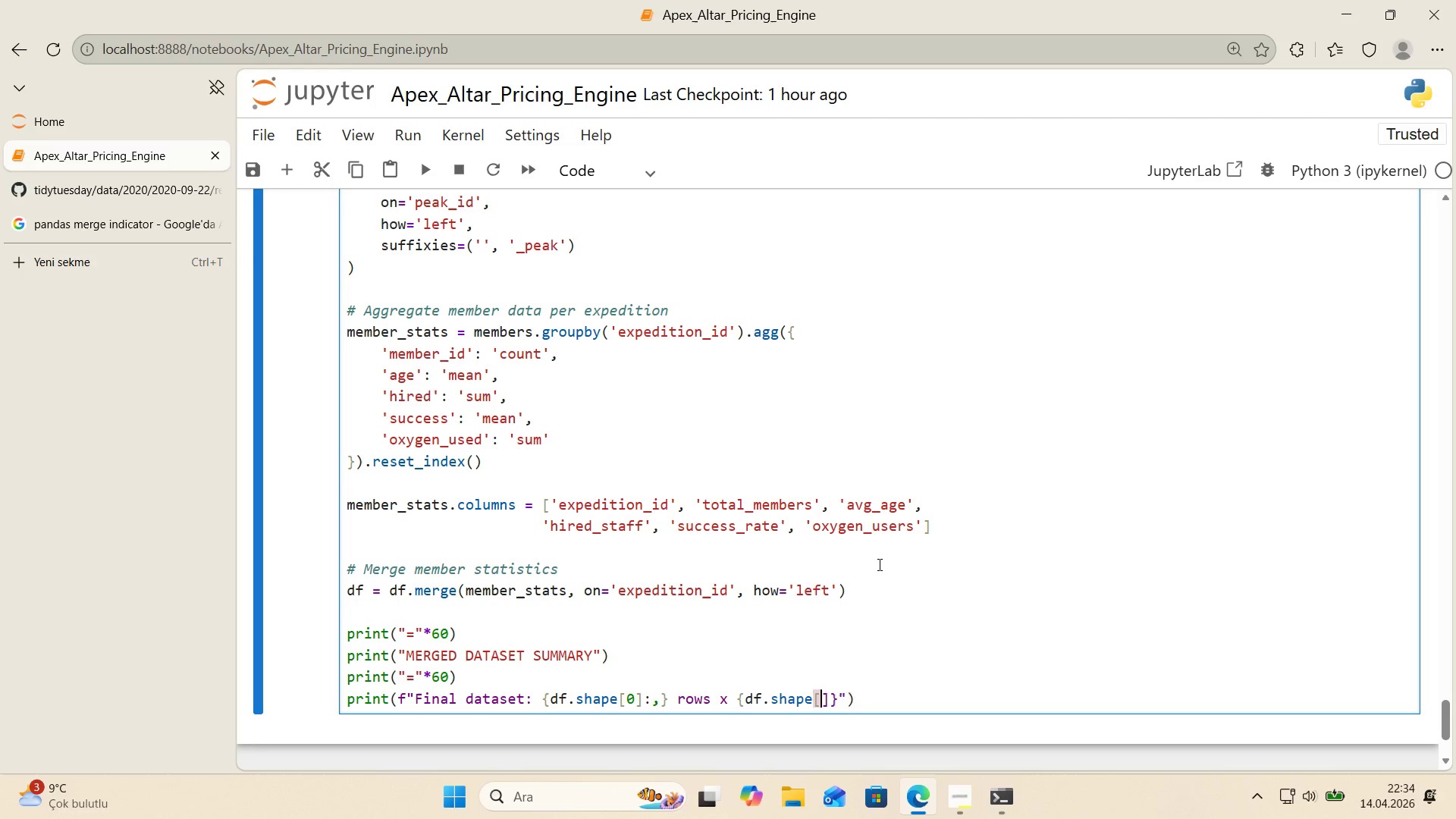 
key(1)
 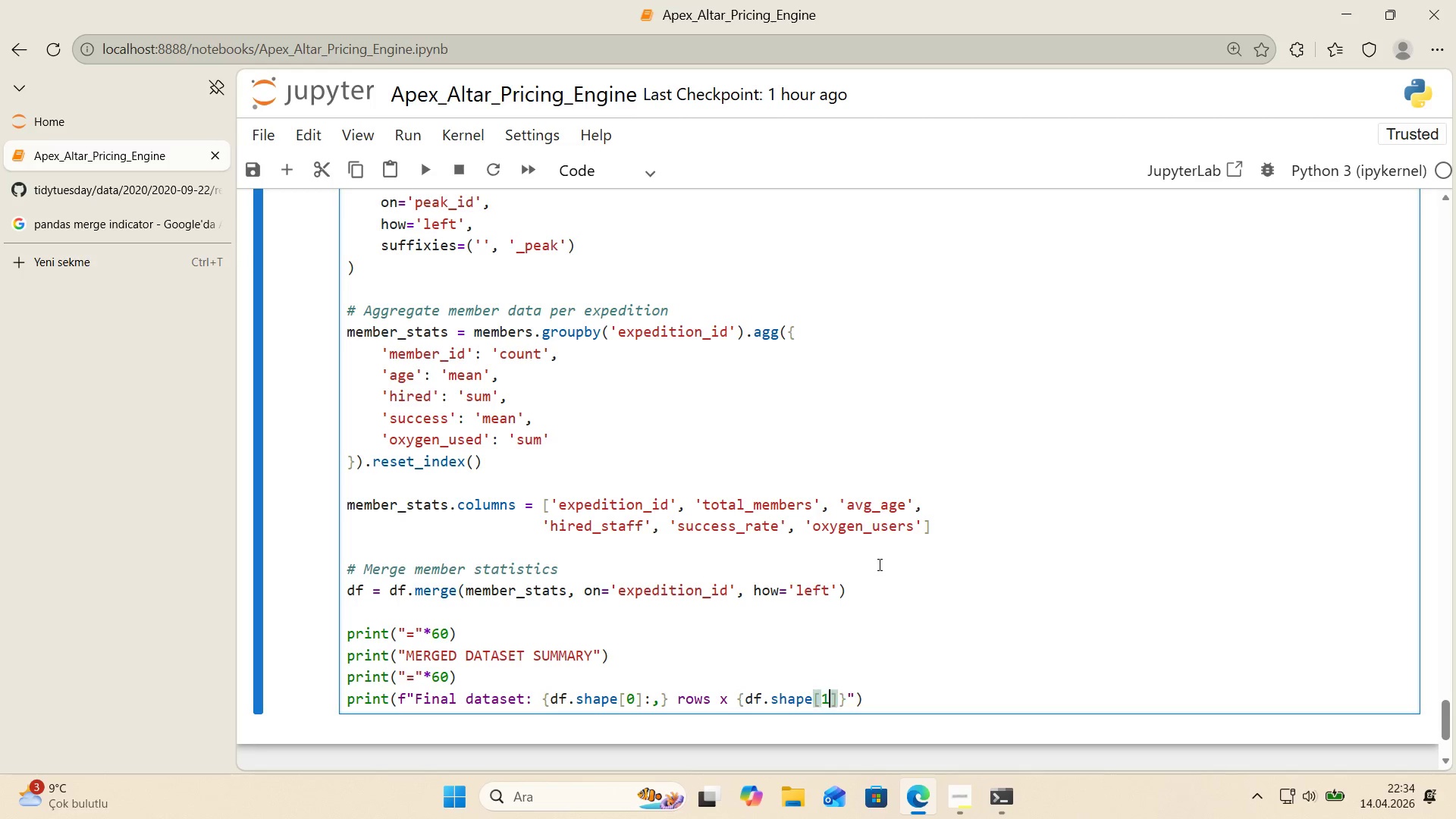 
key(ArrowRight)
 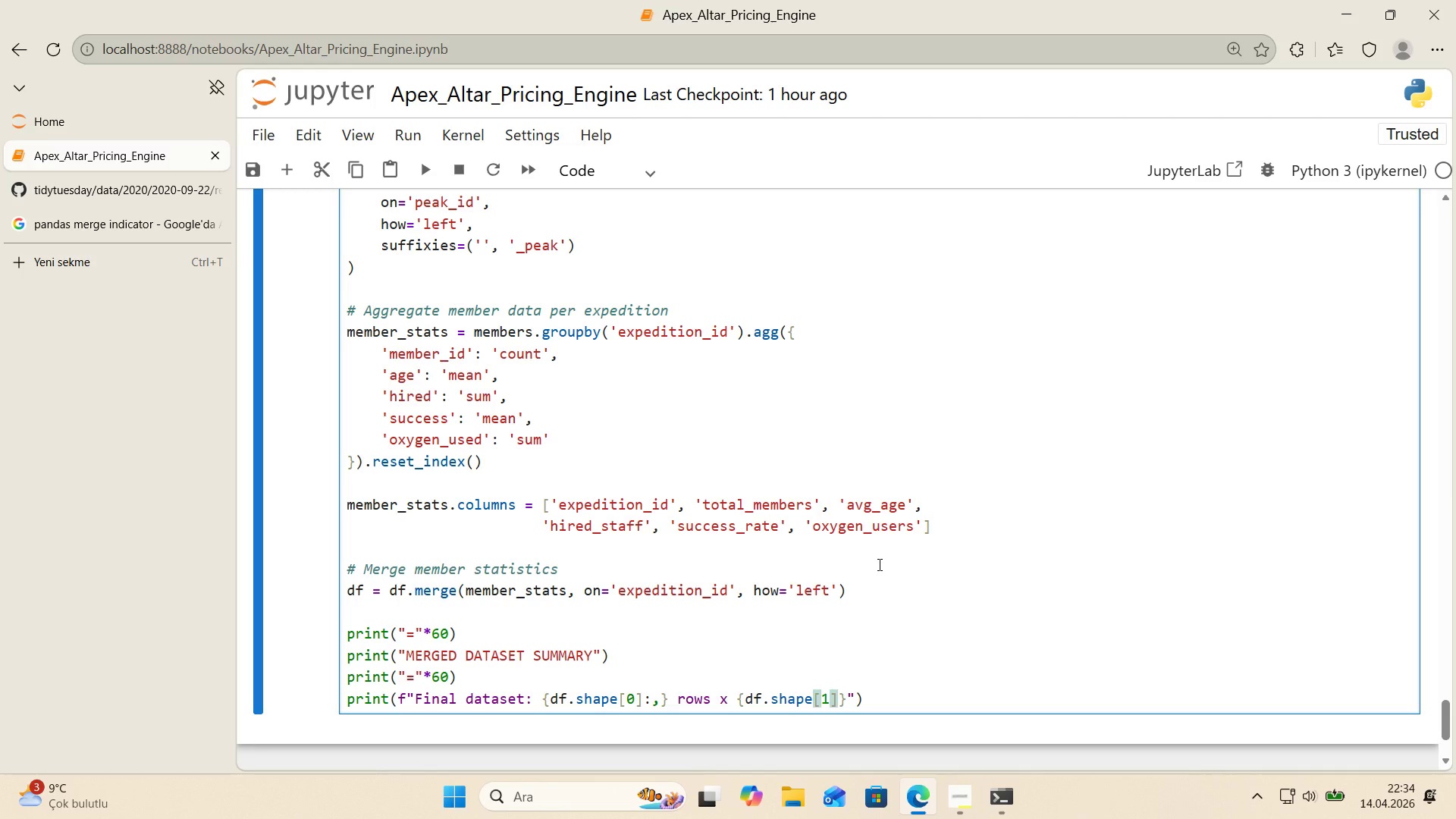 
key(ArrowRight)
 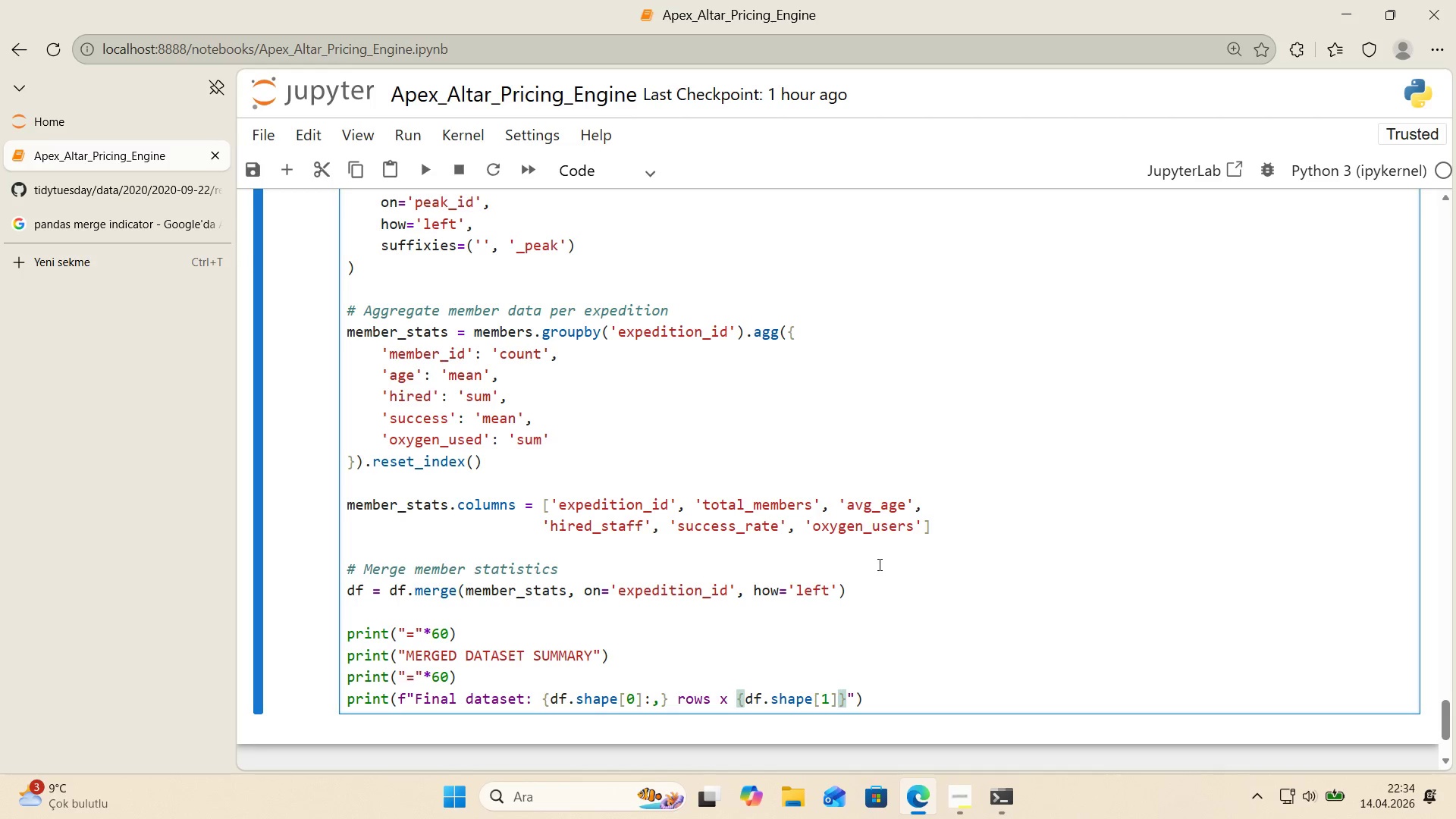 
type( columns)
 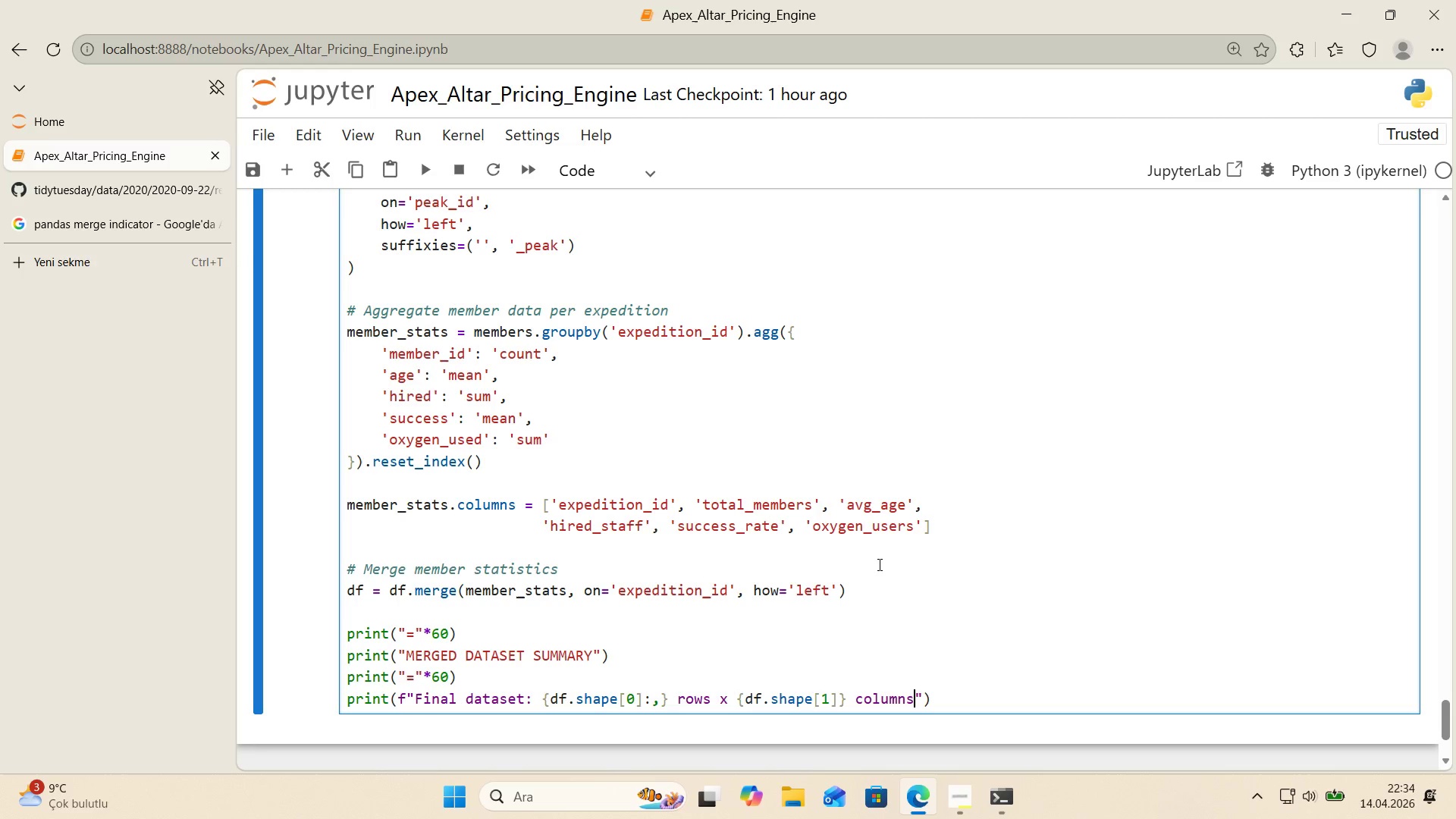 
key(ArrowRight)
 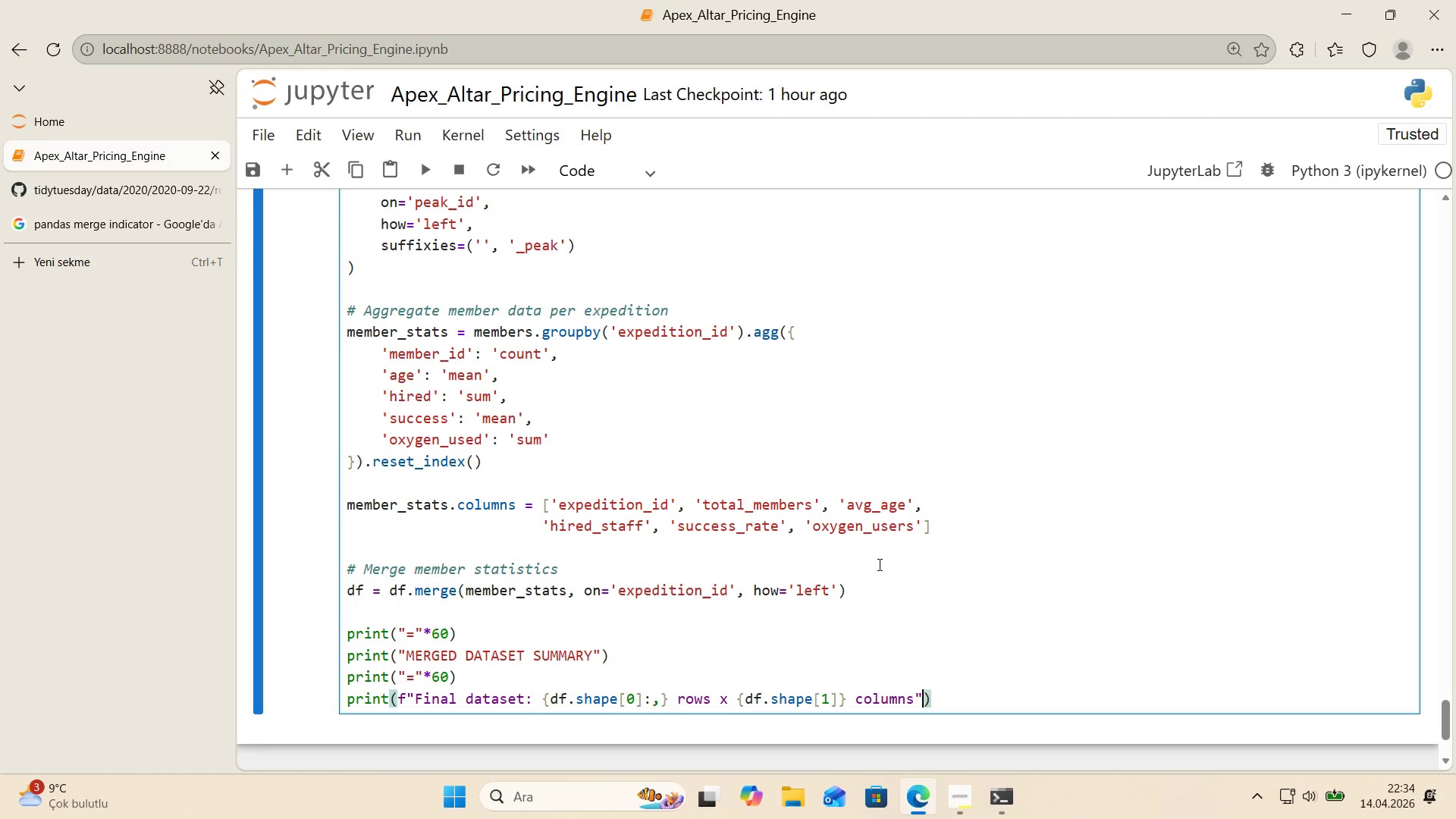 
key(ArrowRight)
 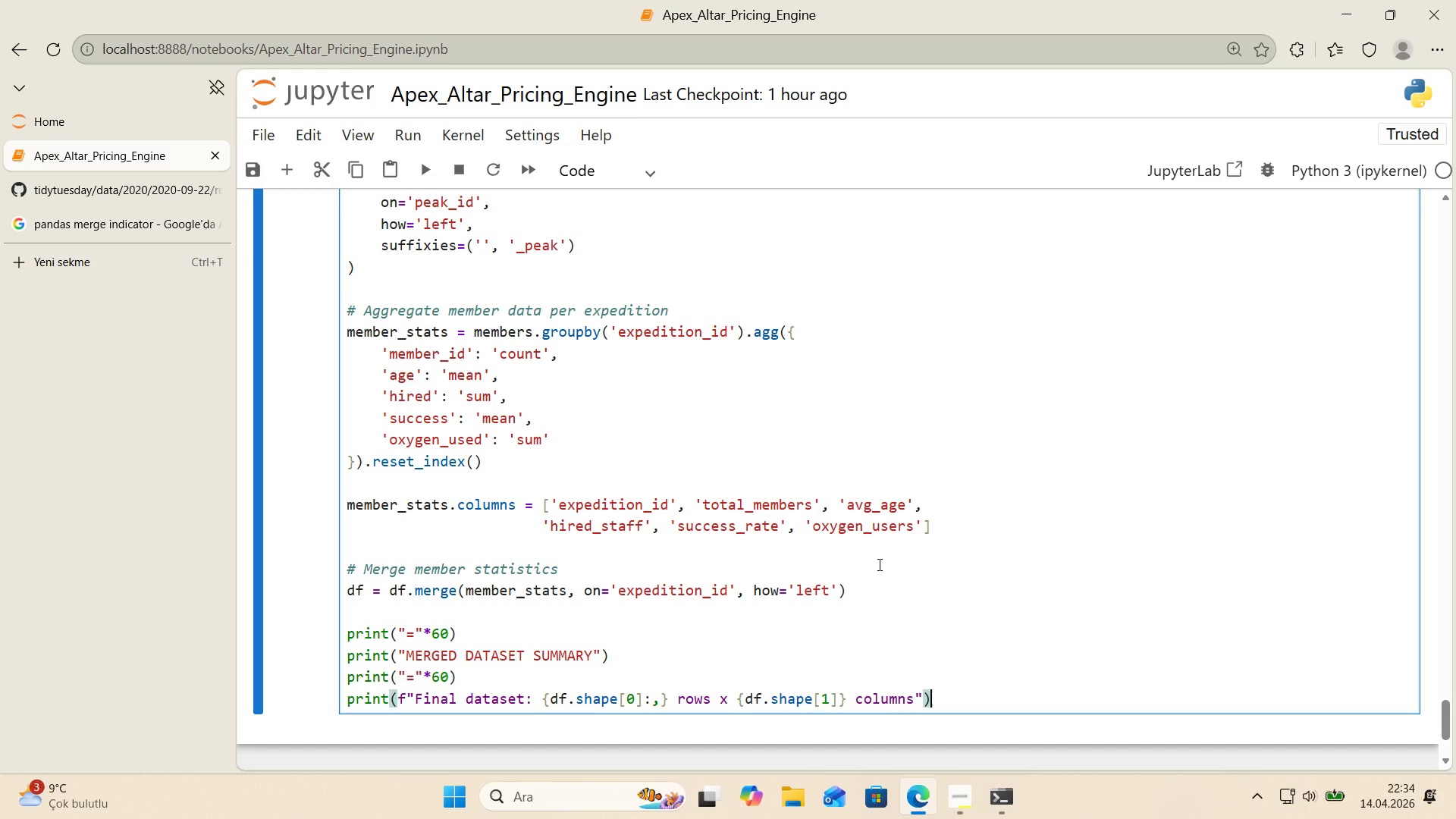 
key(Enter)
 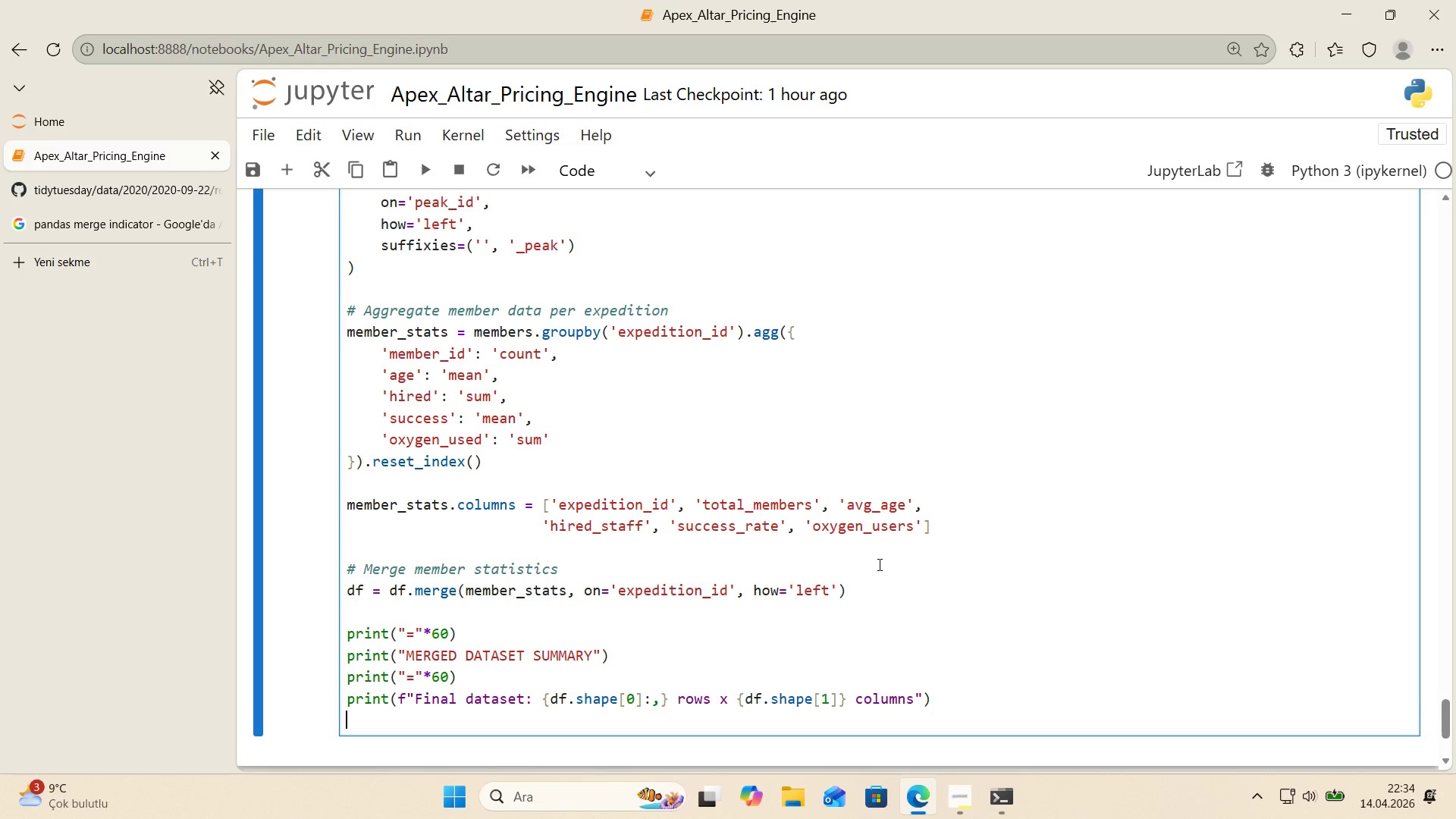 
type(pr'nt*()
 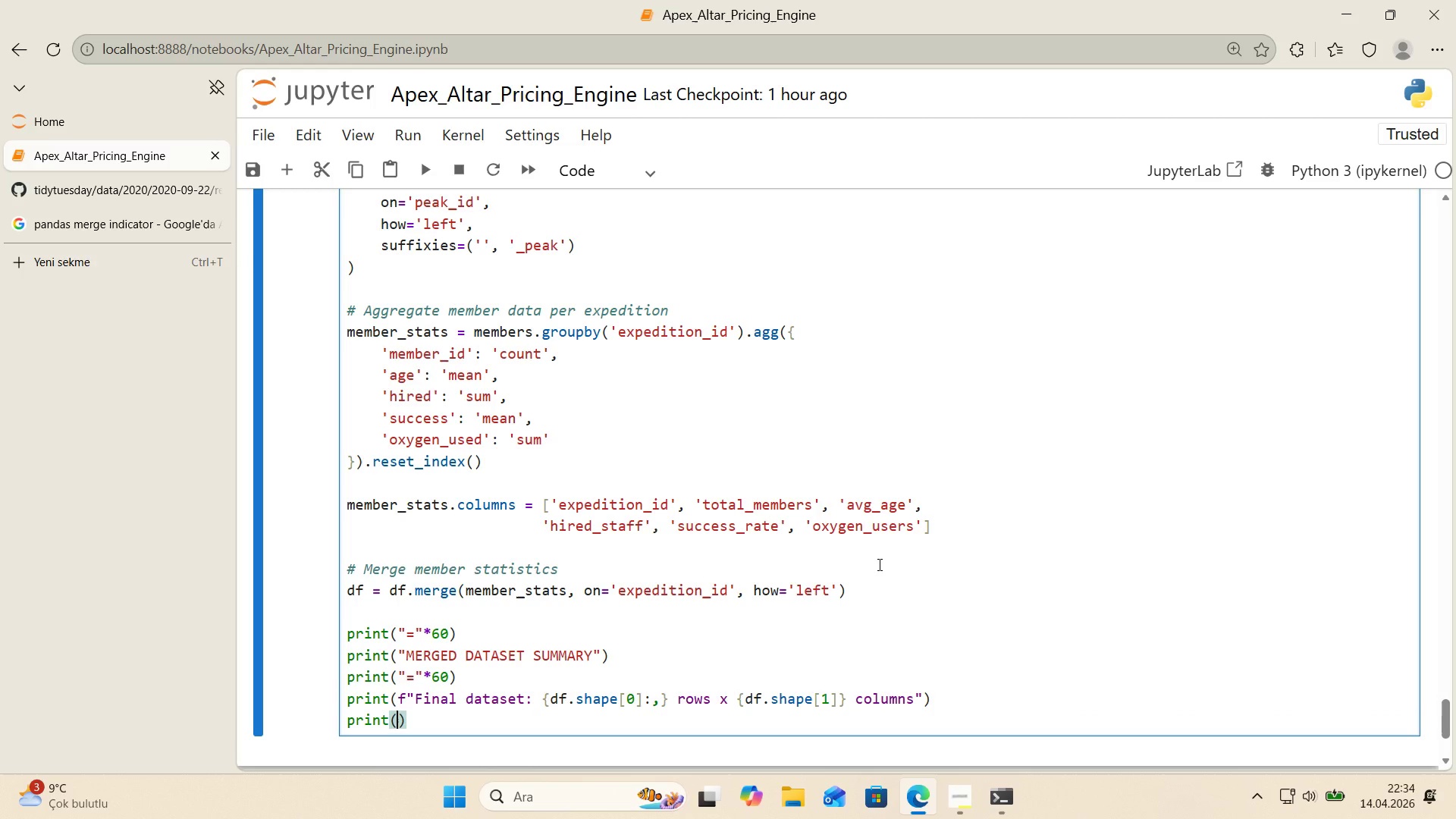 
 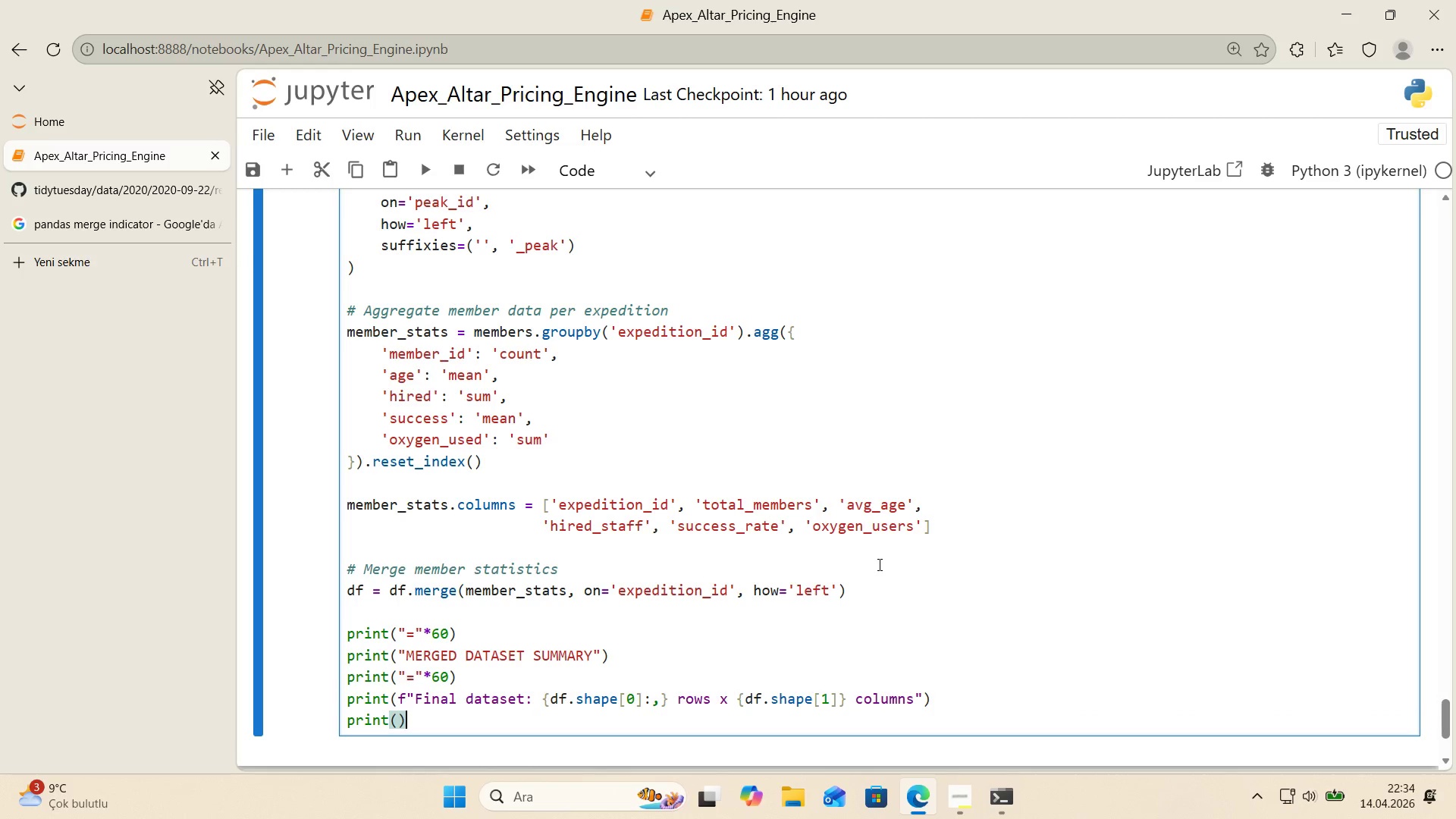 
key(ArrowLeft)
 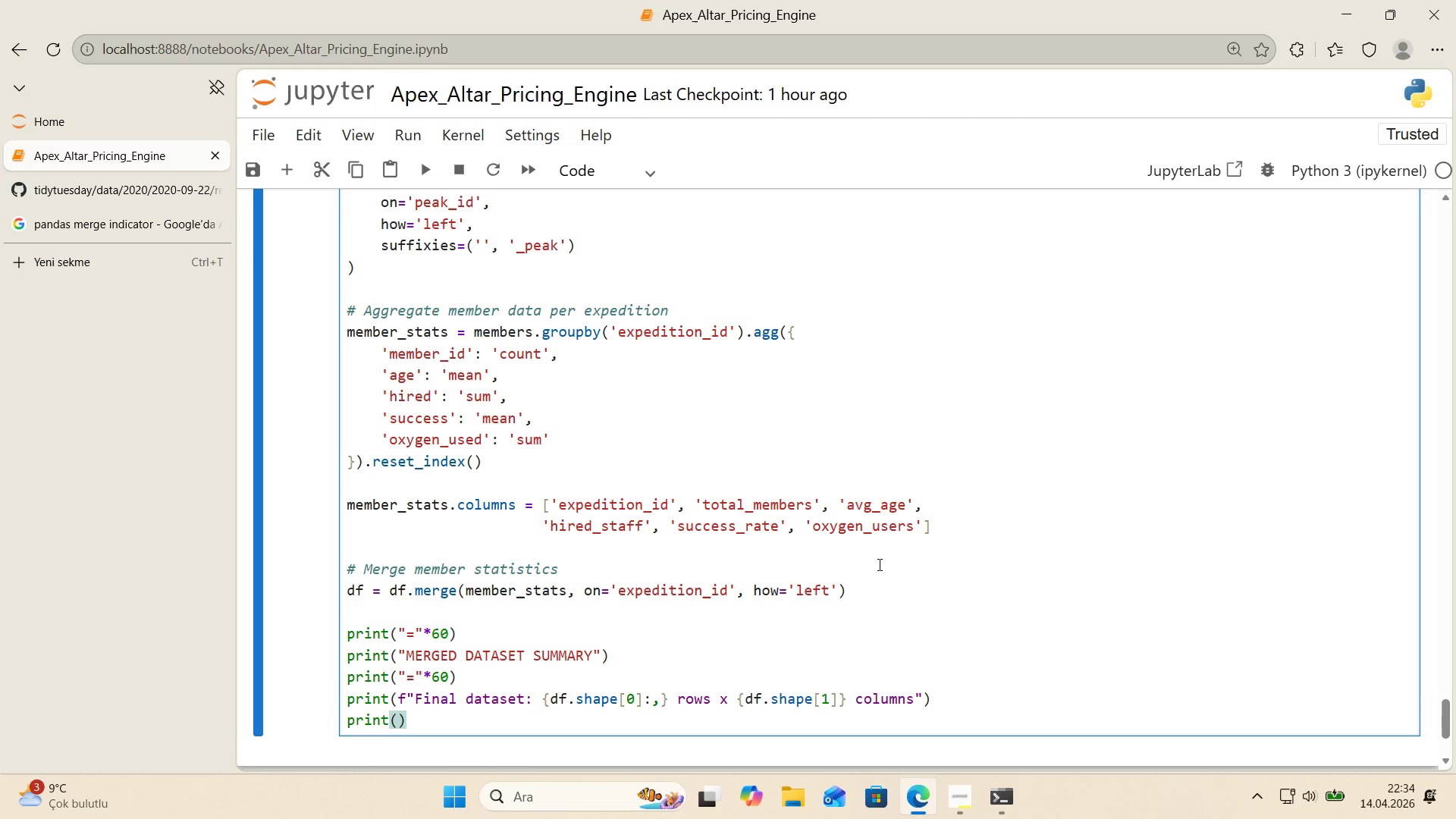 
key(F)
 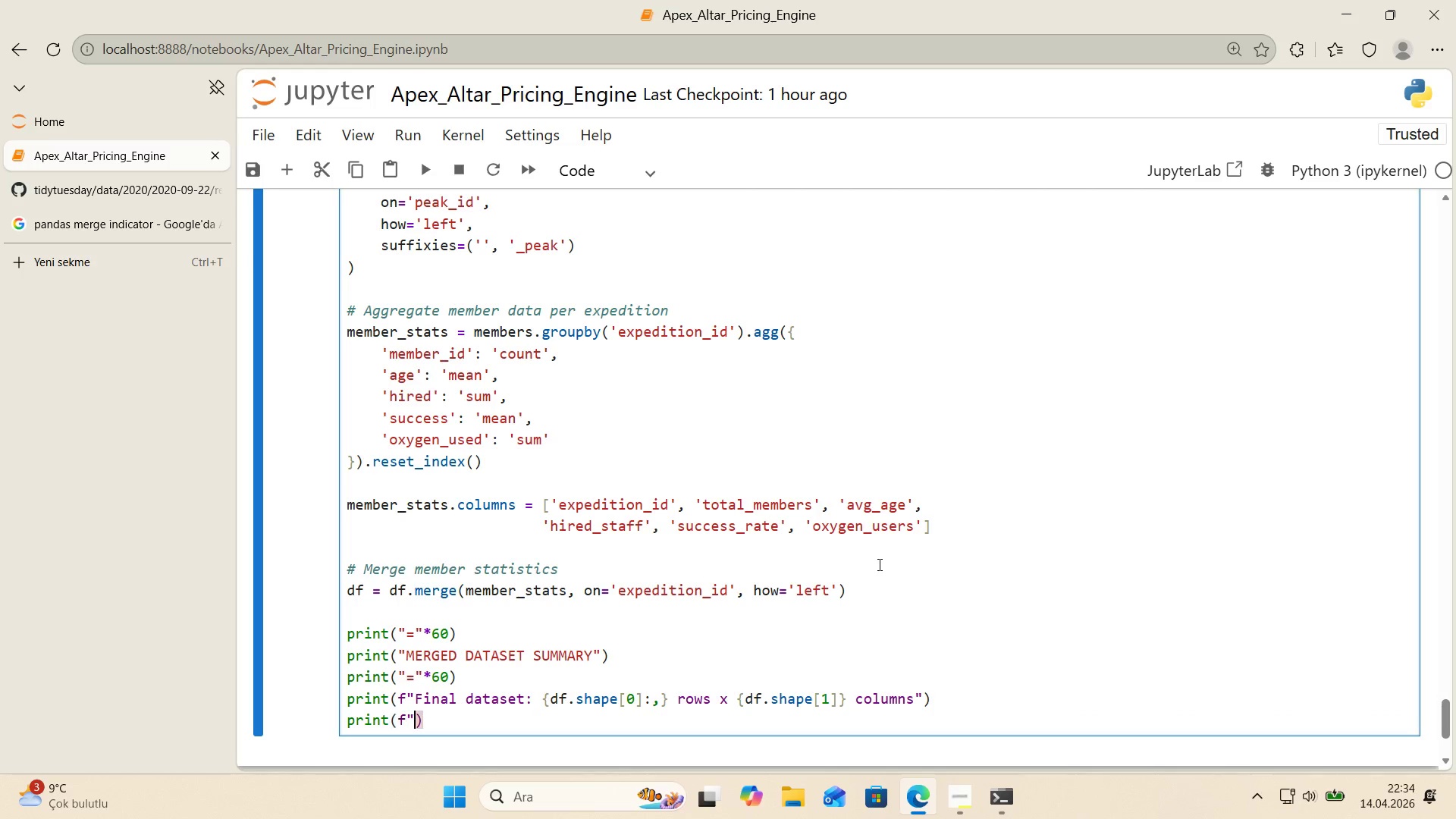 
key(Backquote)
 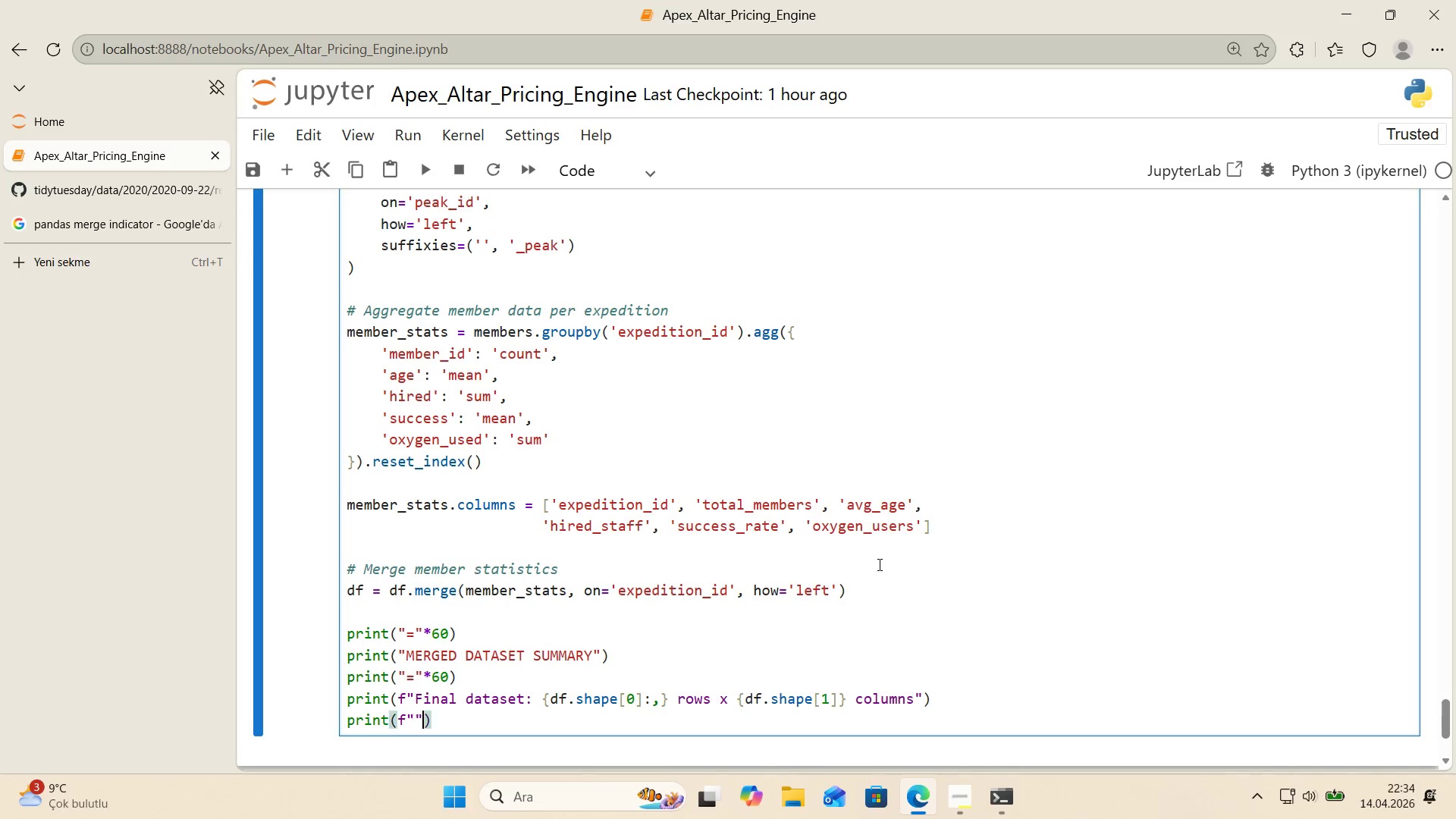 
key(Backquote)
 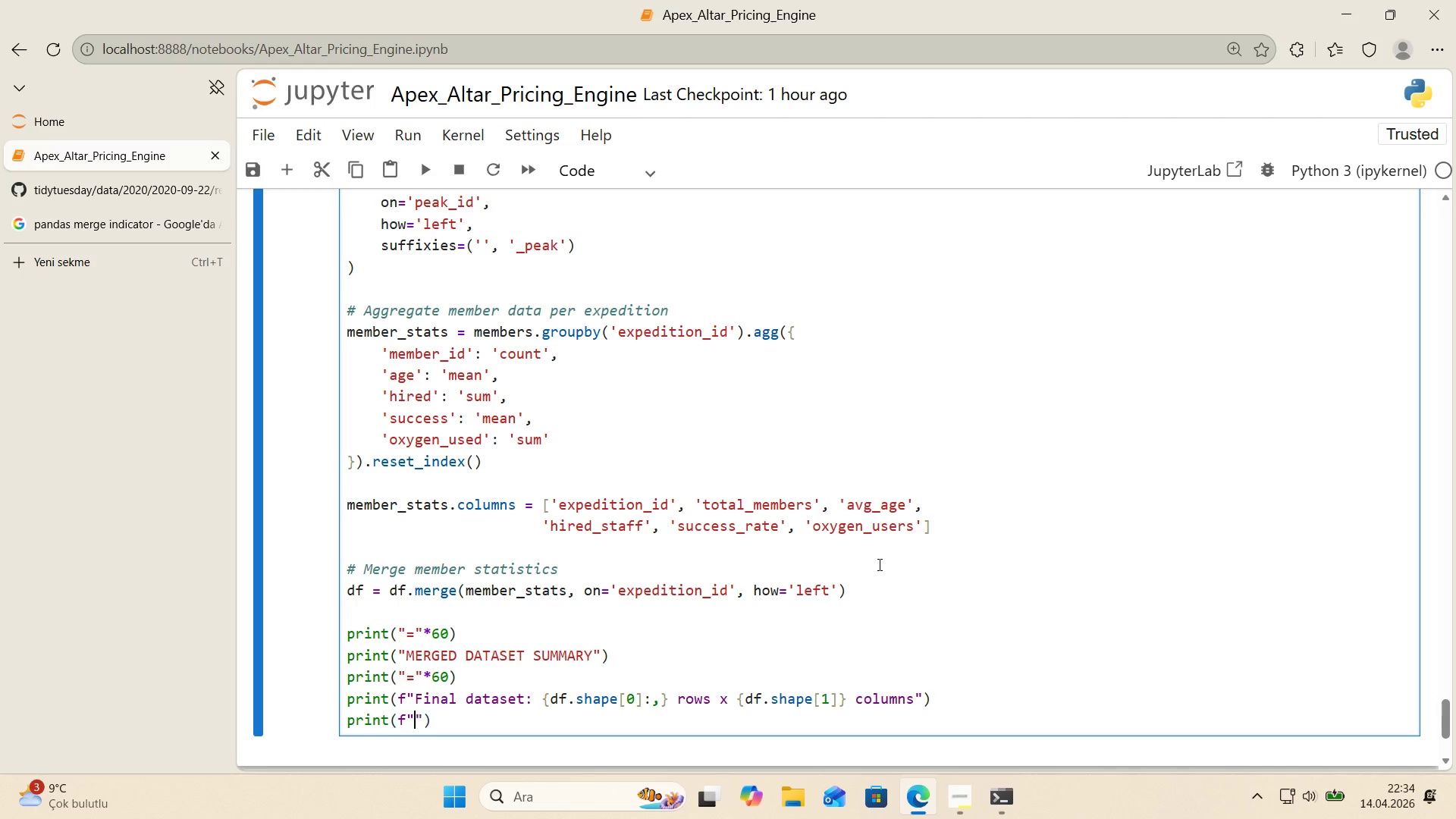 
key(ArrowLeft)
 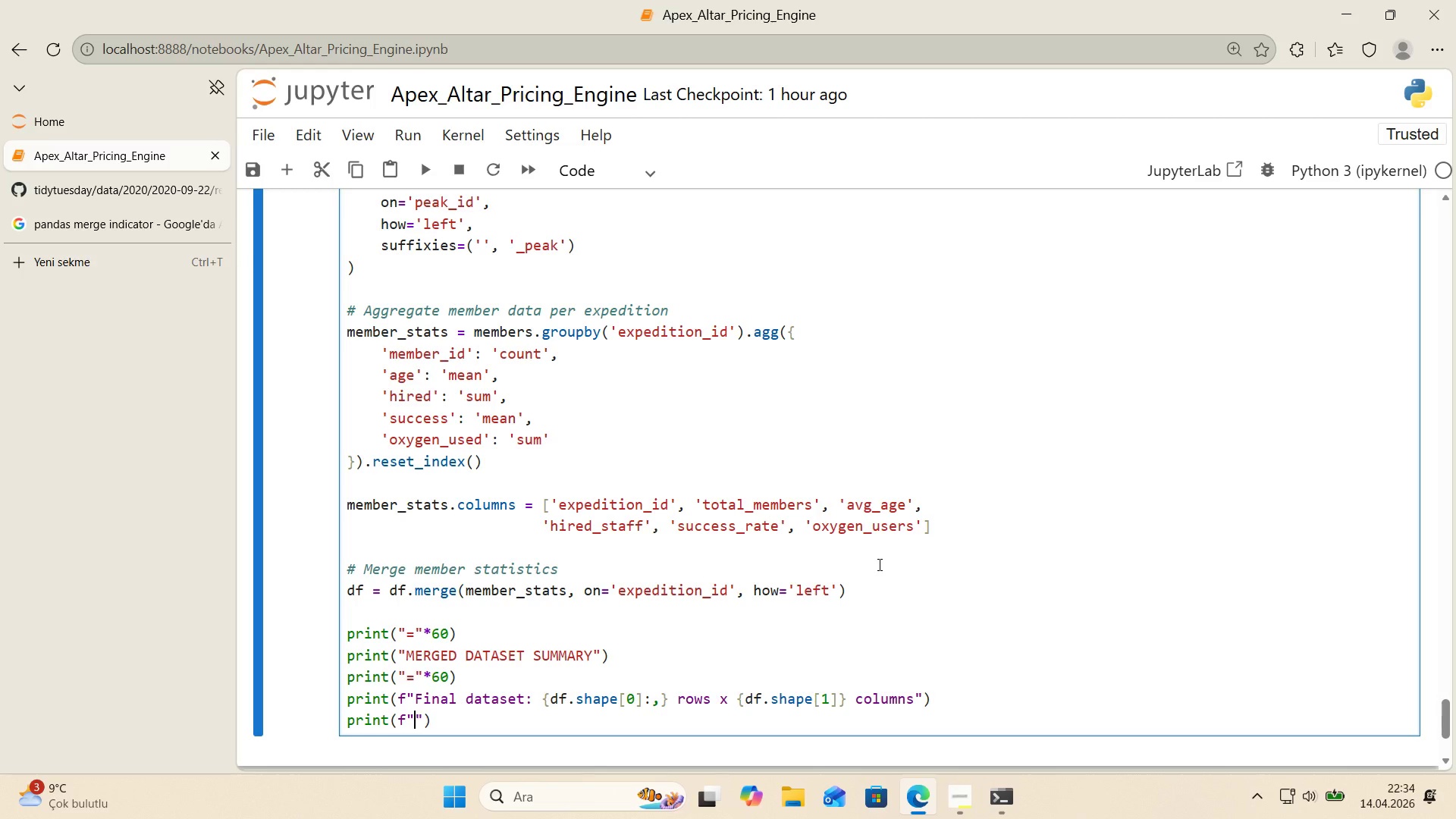 
key(Alt+Control+IntlYen)
 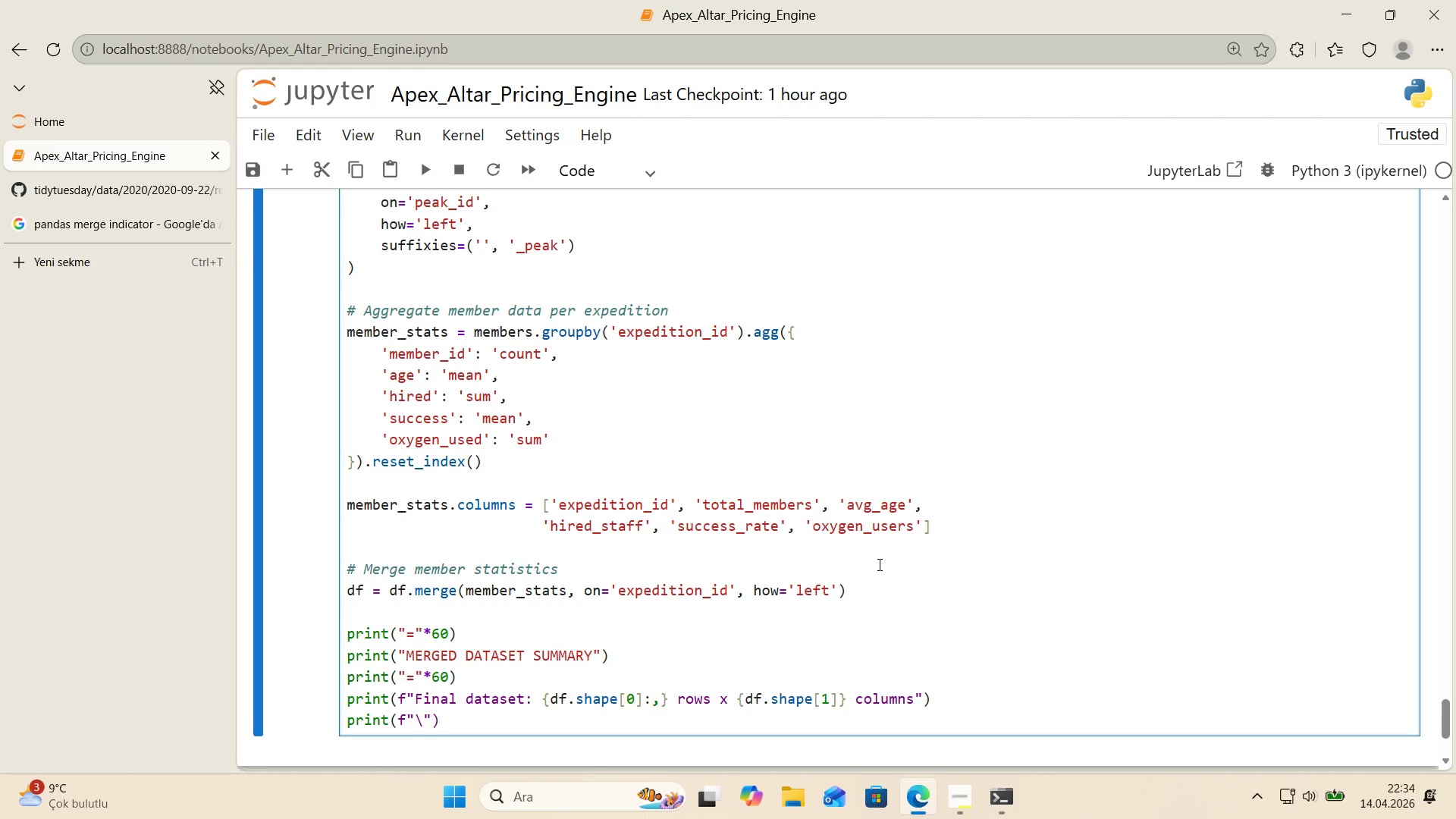 
type(nColumns )
key(Backspace)
type(> )
 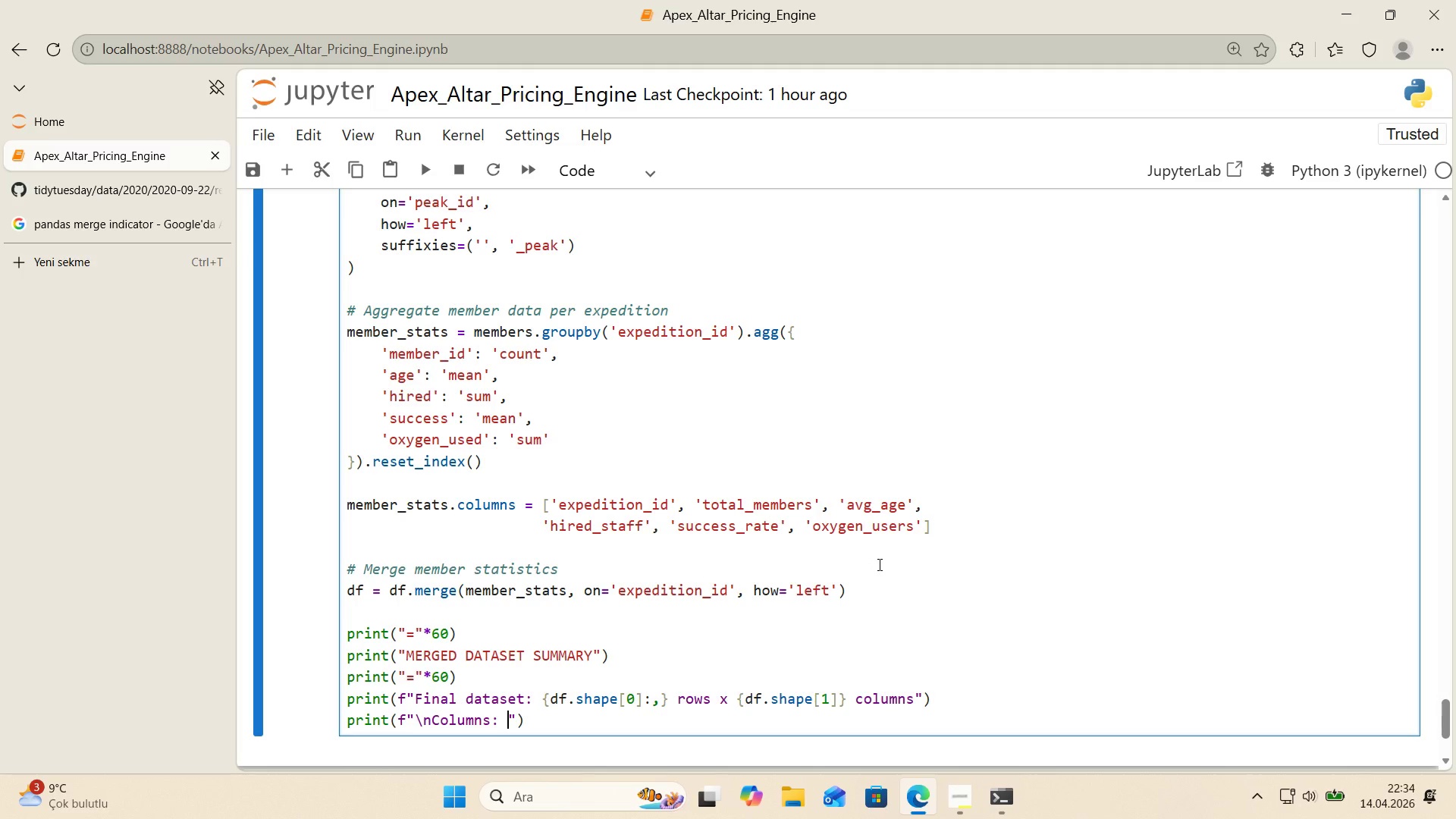 
key(Alt+Control+7)
 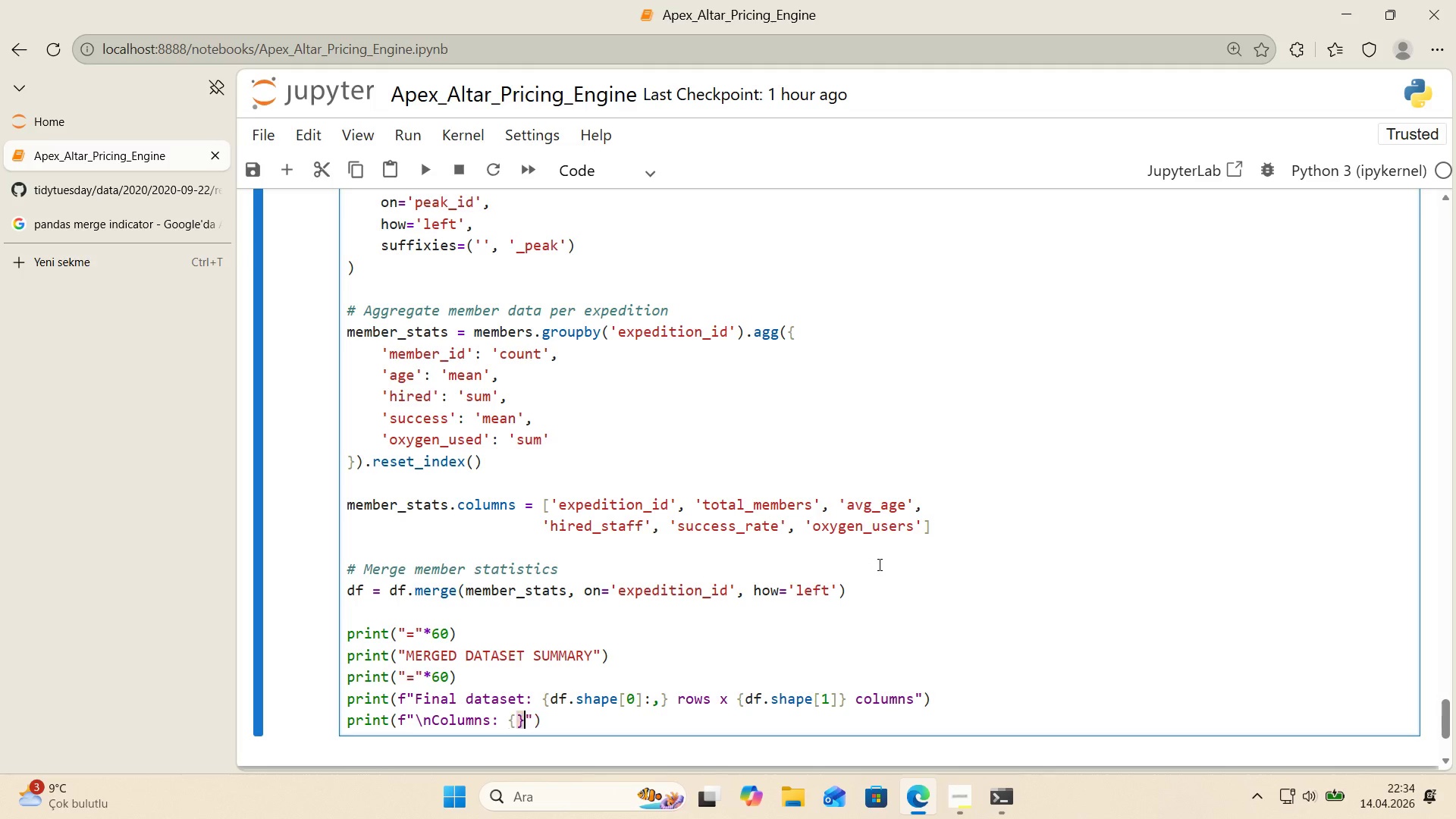 
key(Alt+Control+0)
 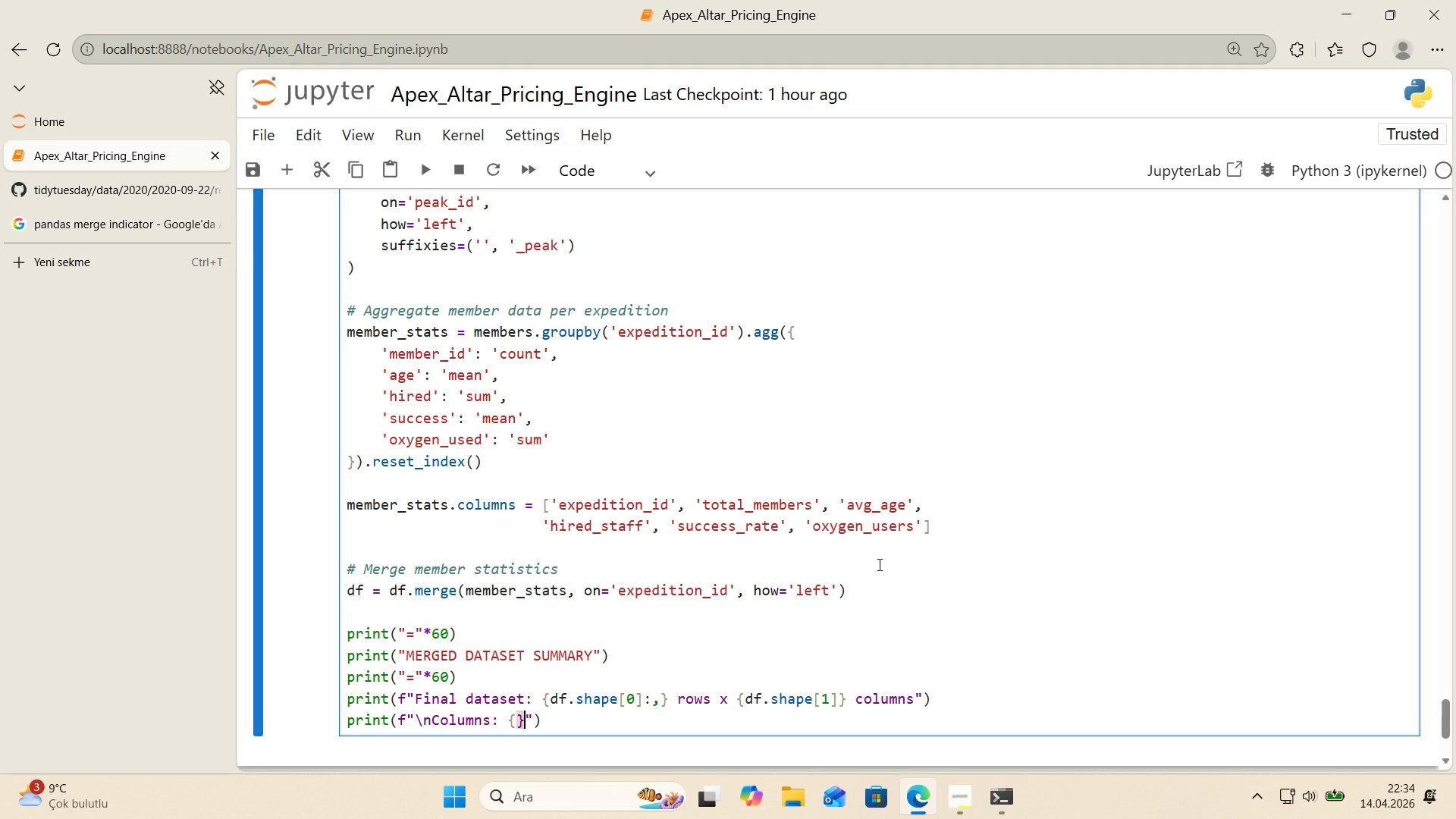 
key(ArrowLeft)
 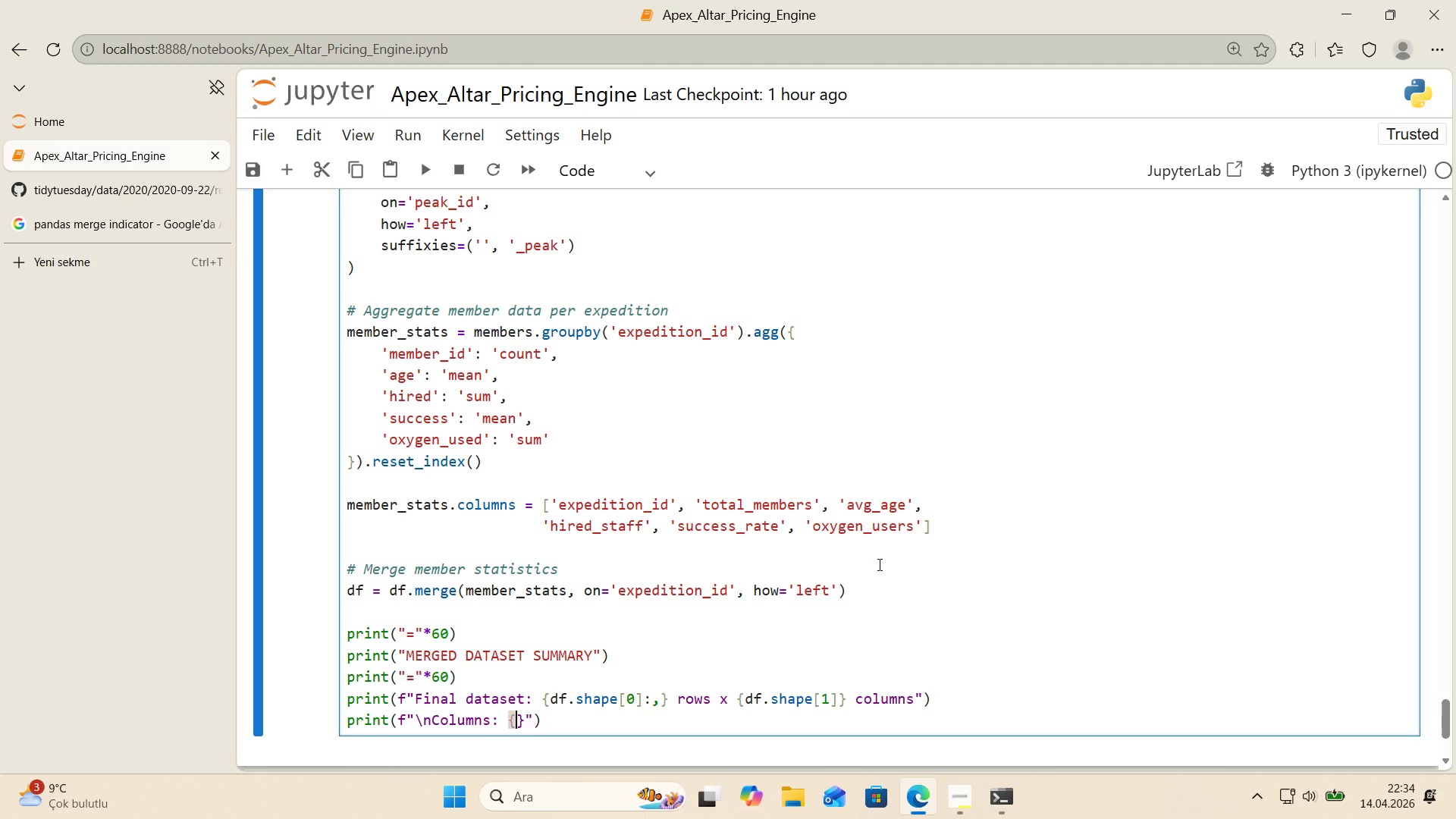 
type(df.columns.toL)
key(Backspace)
type(l'st*()
 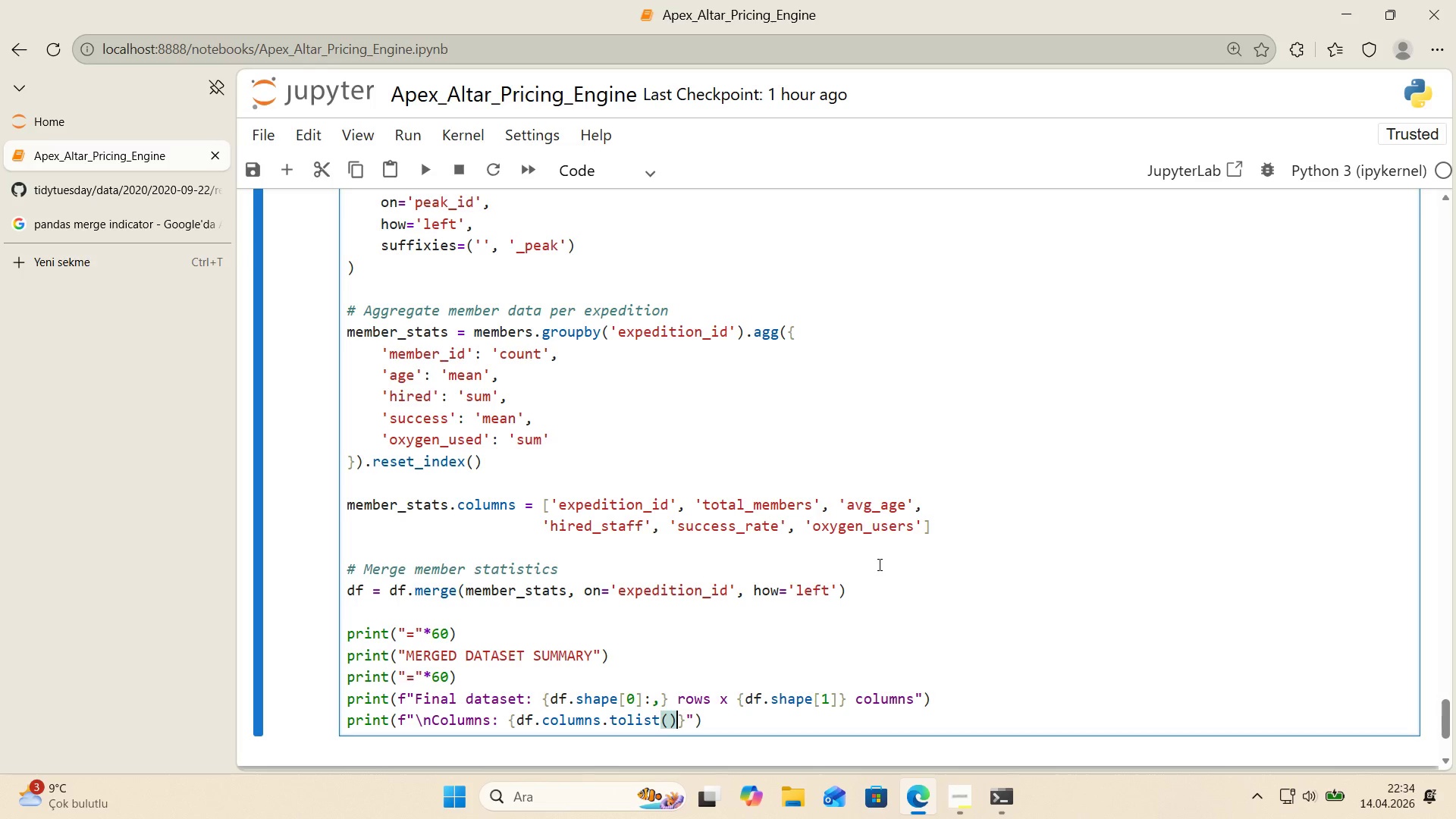 
key(ArrowRight)
 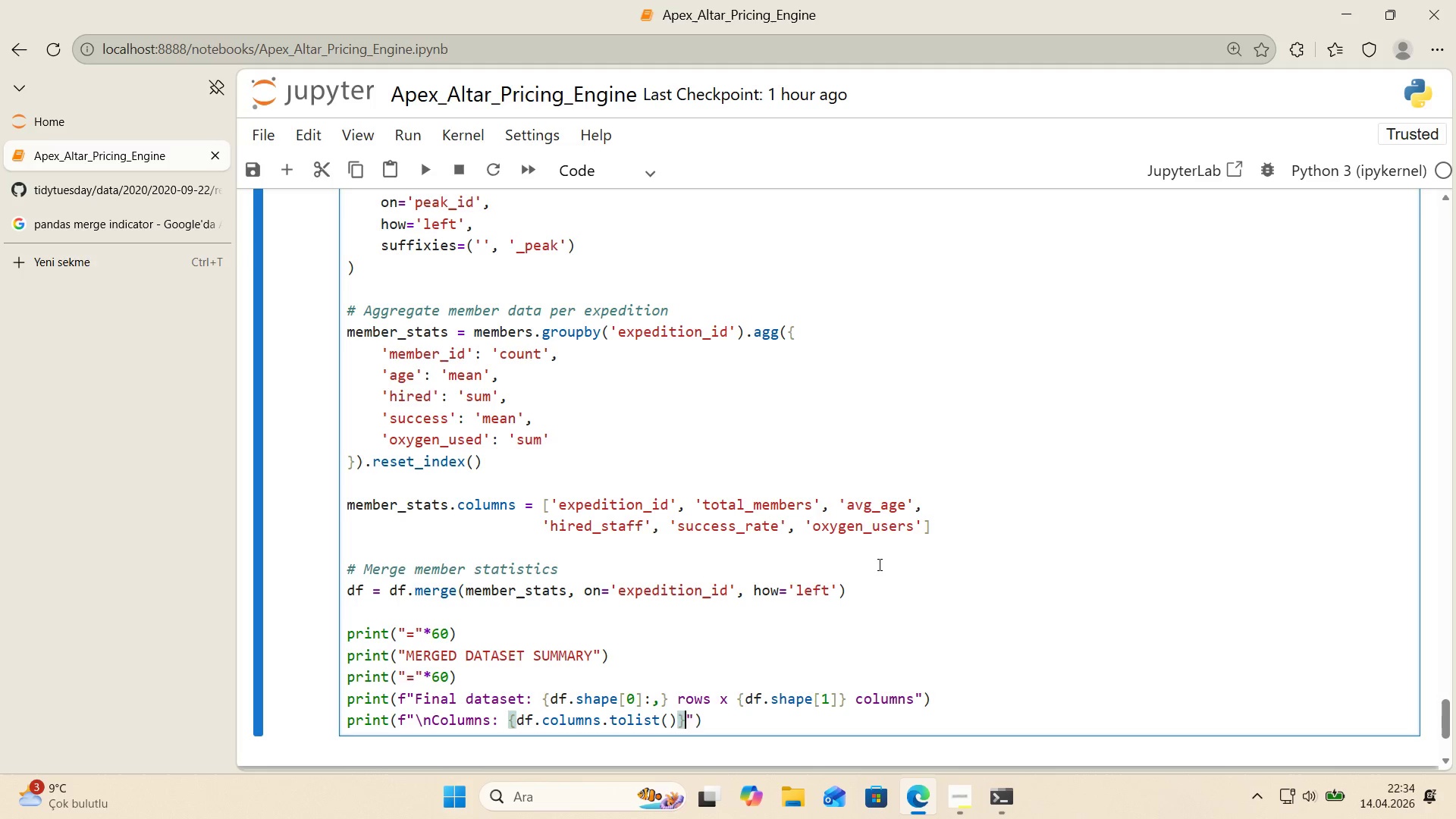 
key(ArrowRight)
 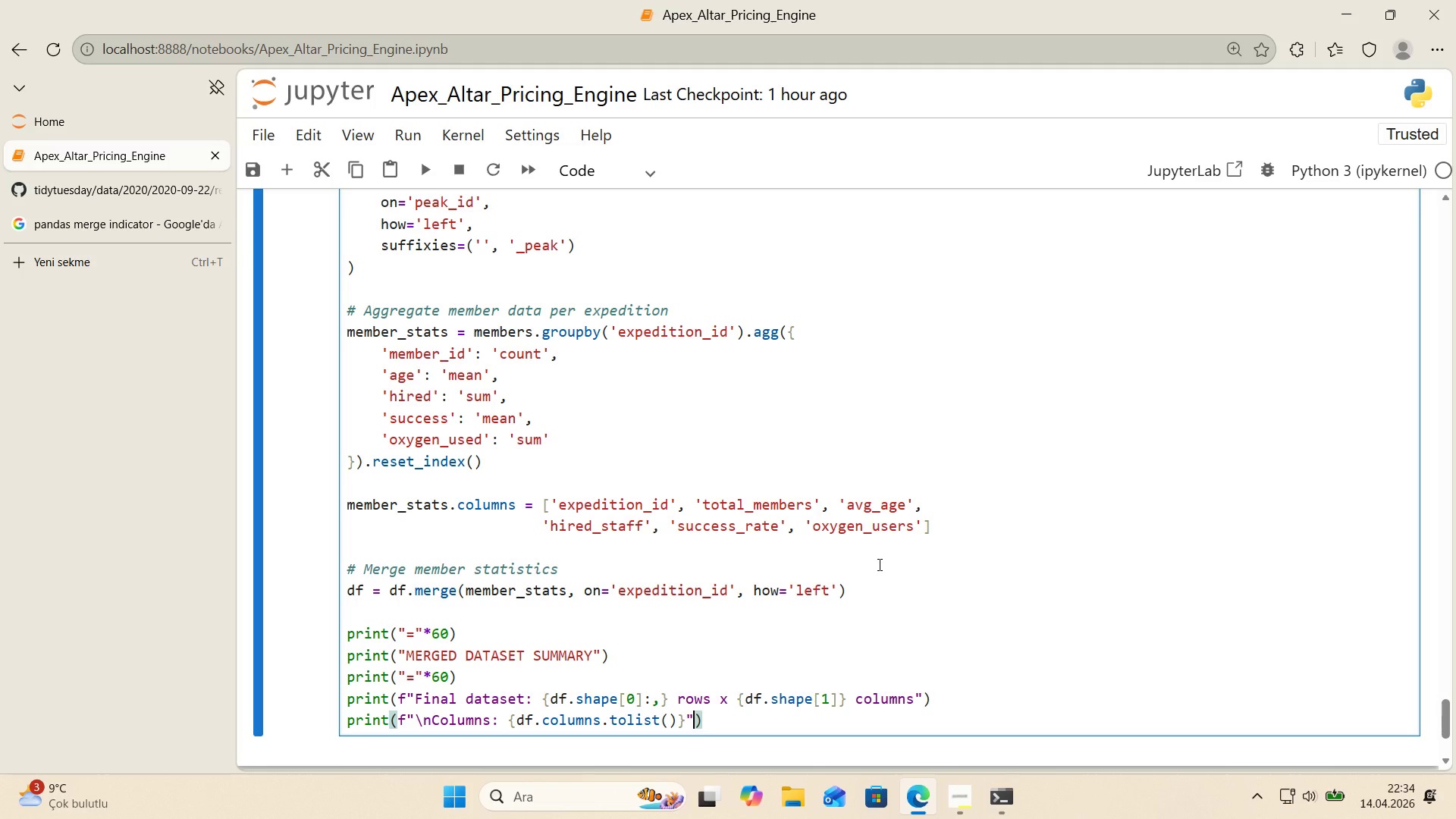 
key(ArrowRight)
 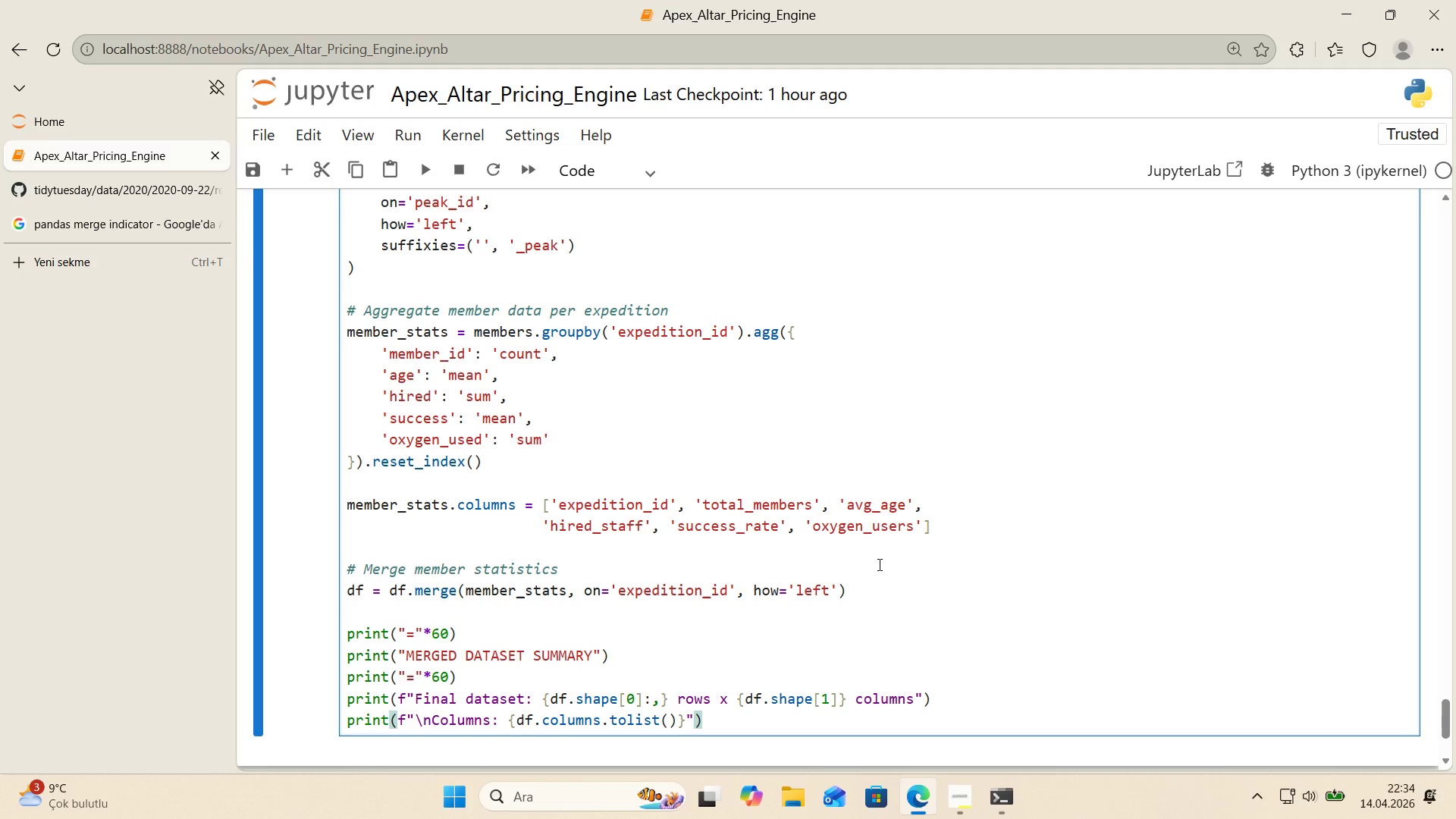 
key(Shift+Enter)
 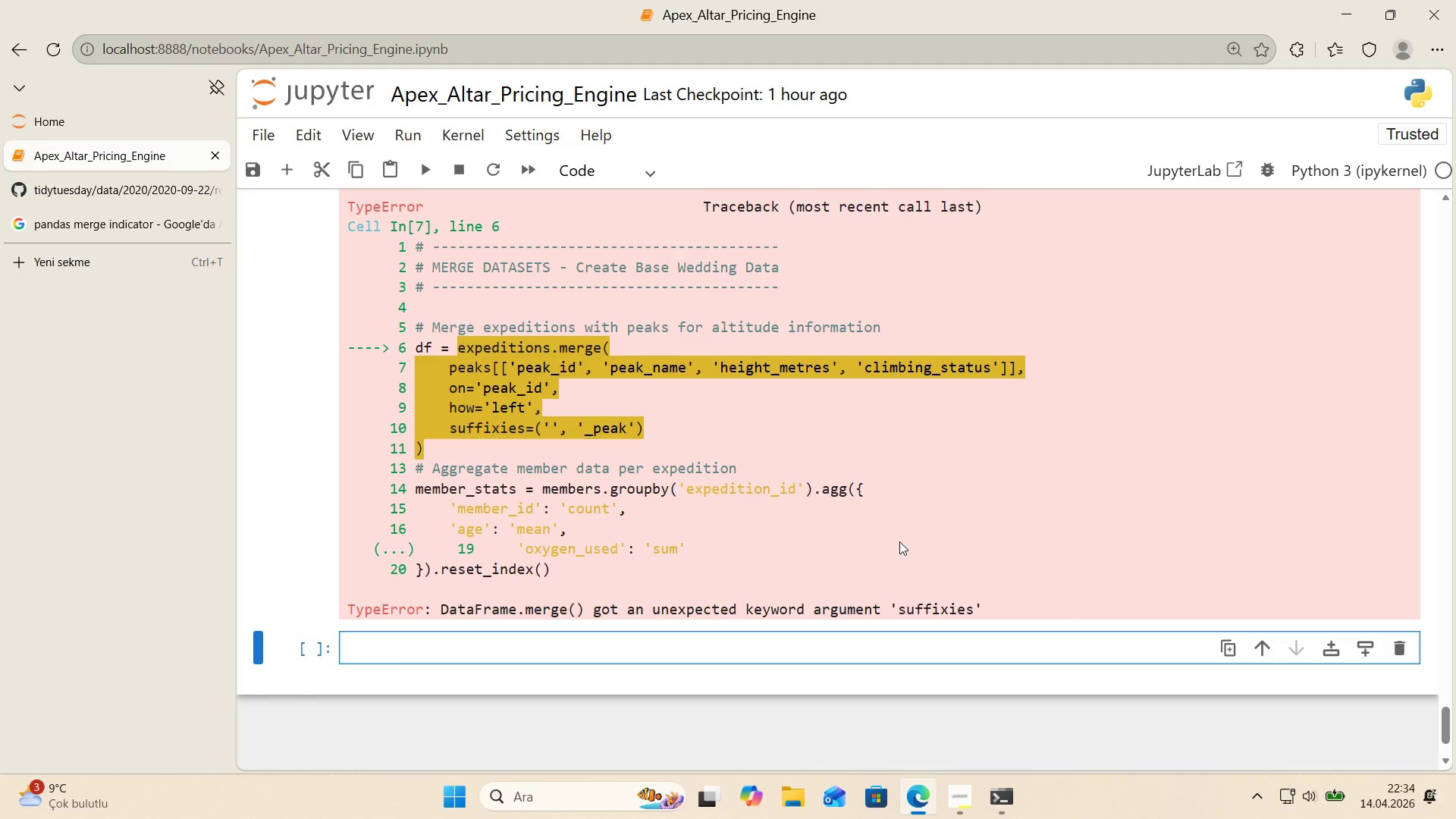 
scroll: coordinate [883, 514], scroll_direction: up, amount: 9.0
 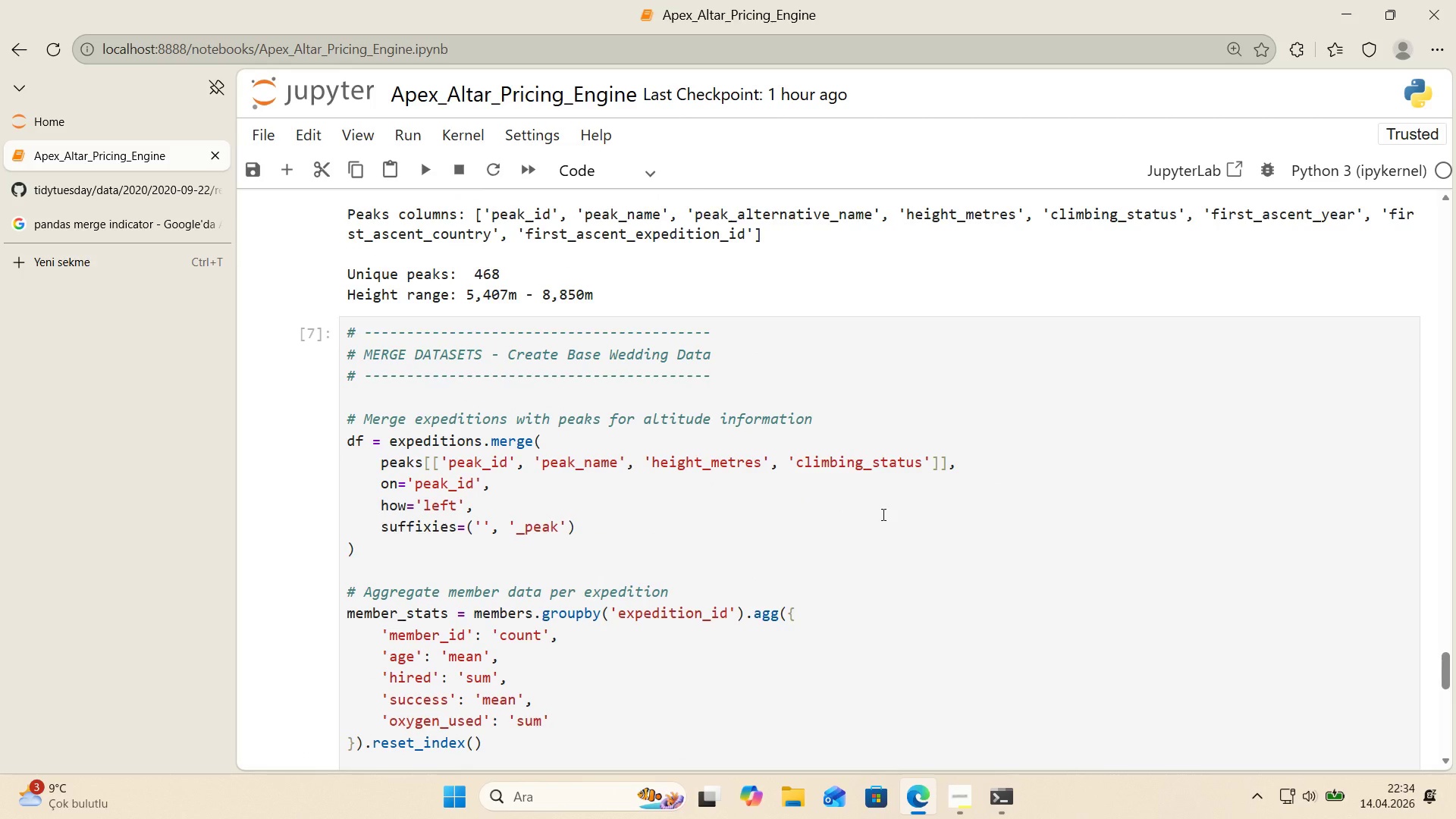 
scroll: coordinate [882, 514], scroll_direction: down, amount: 1.0
 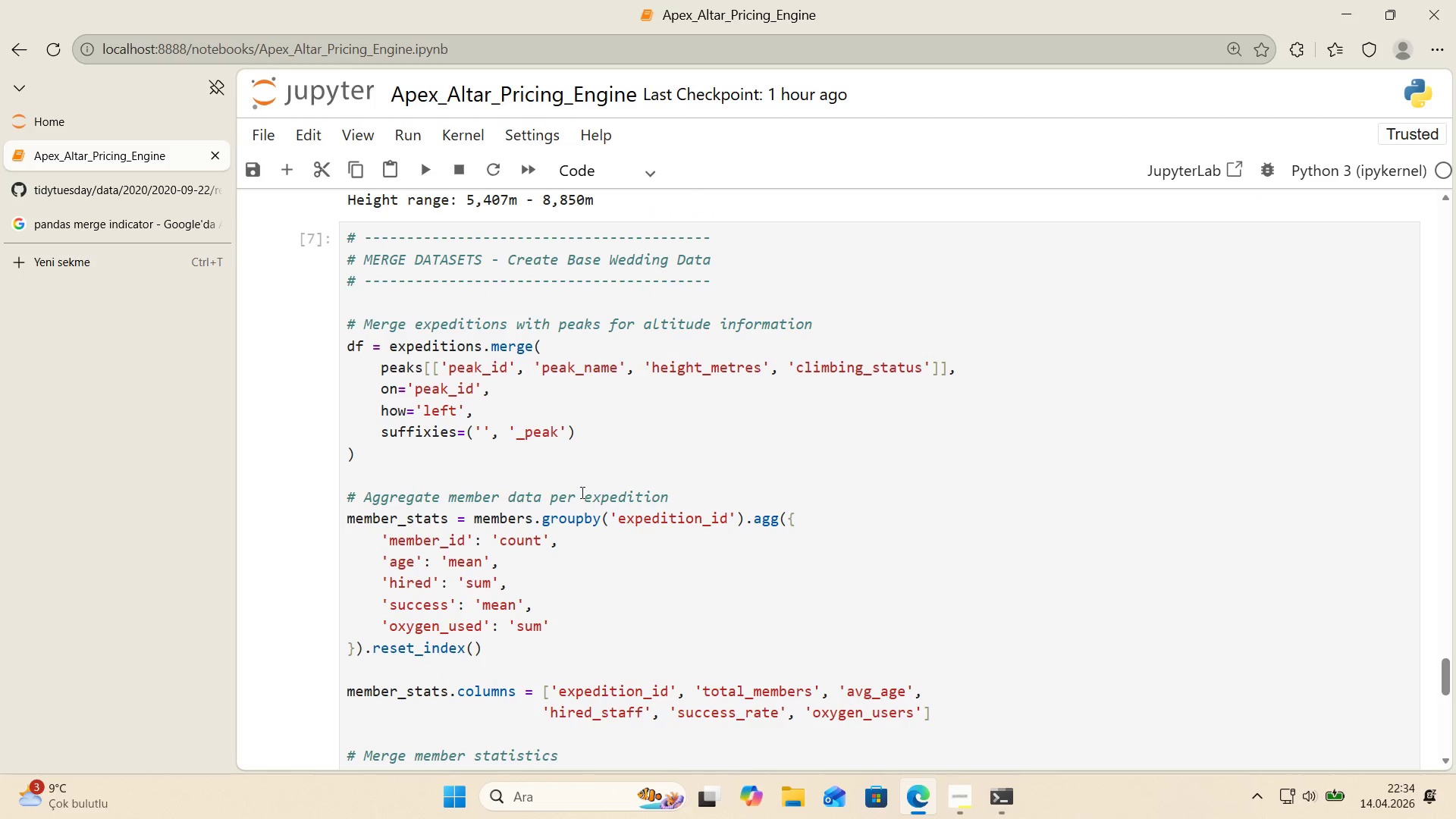 
wait(6.08)
 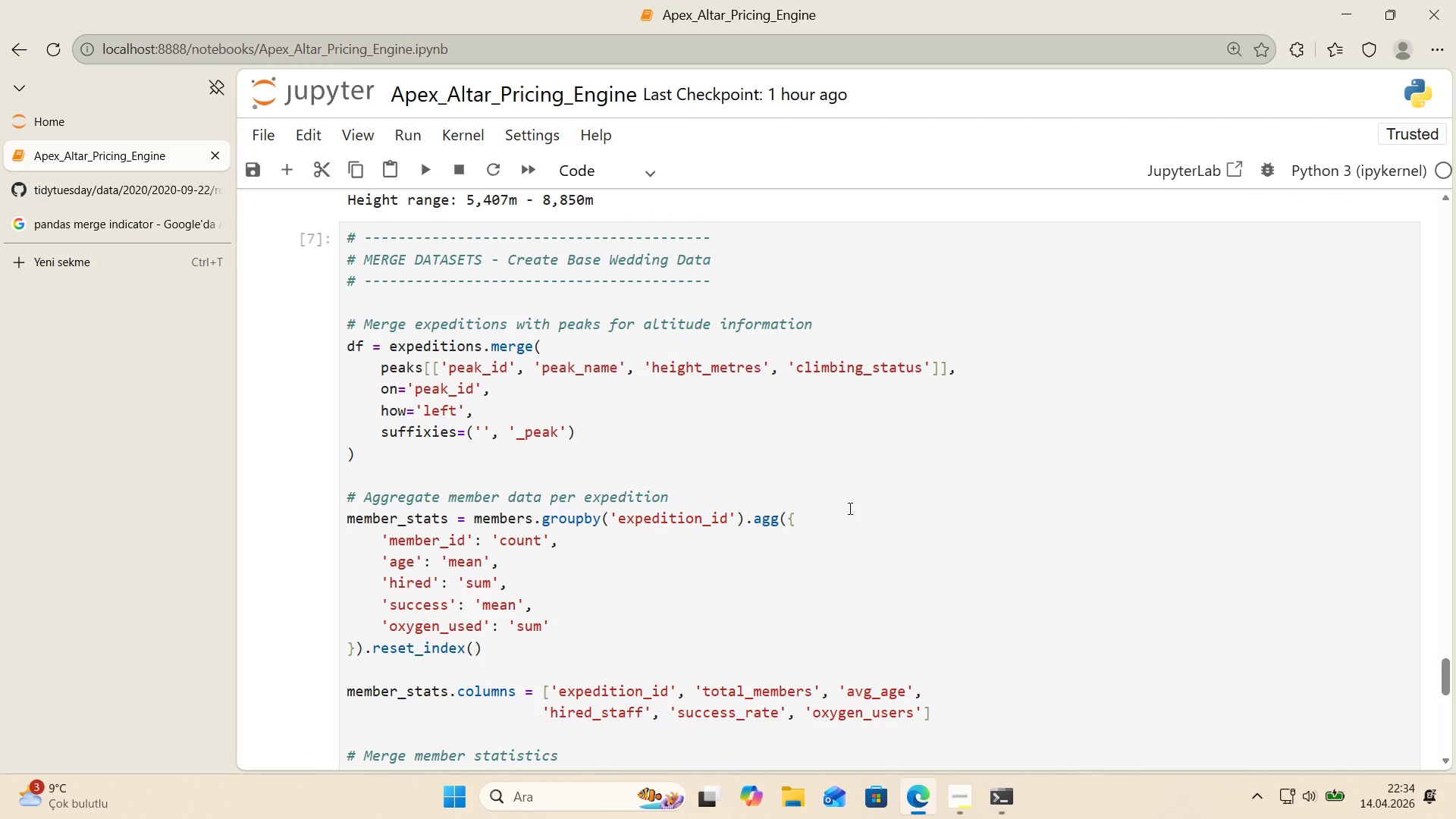 
left_click([441, 432])
 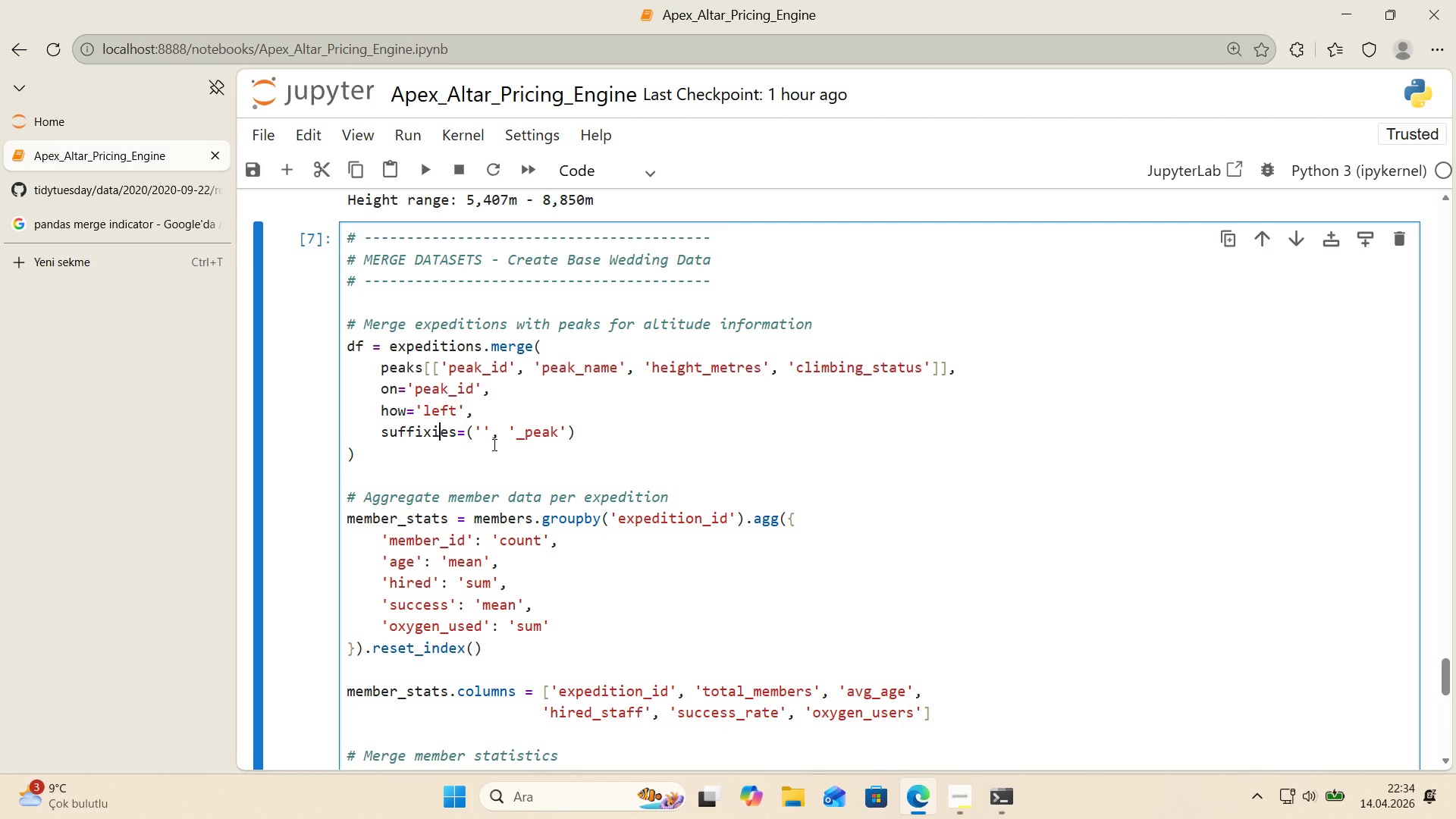 
key(Backspace)
 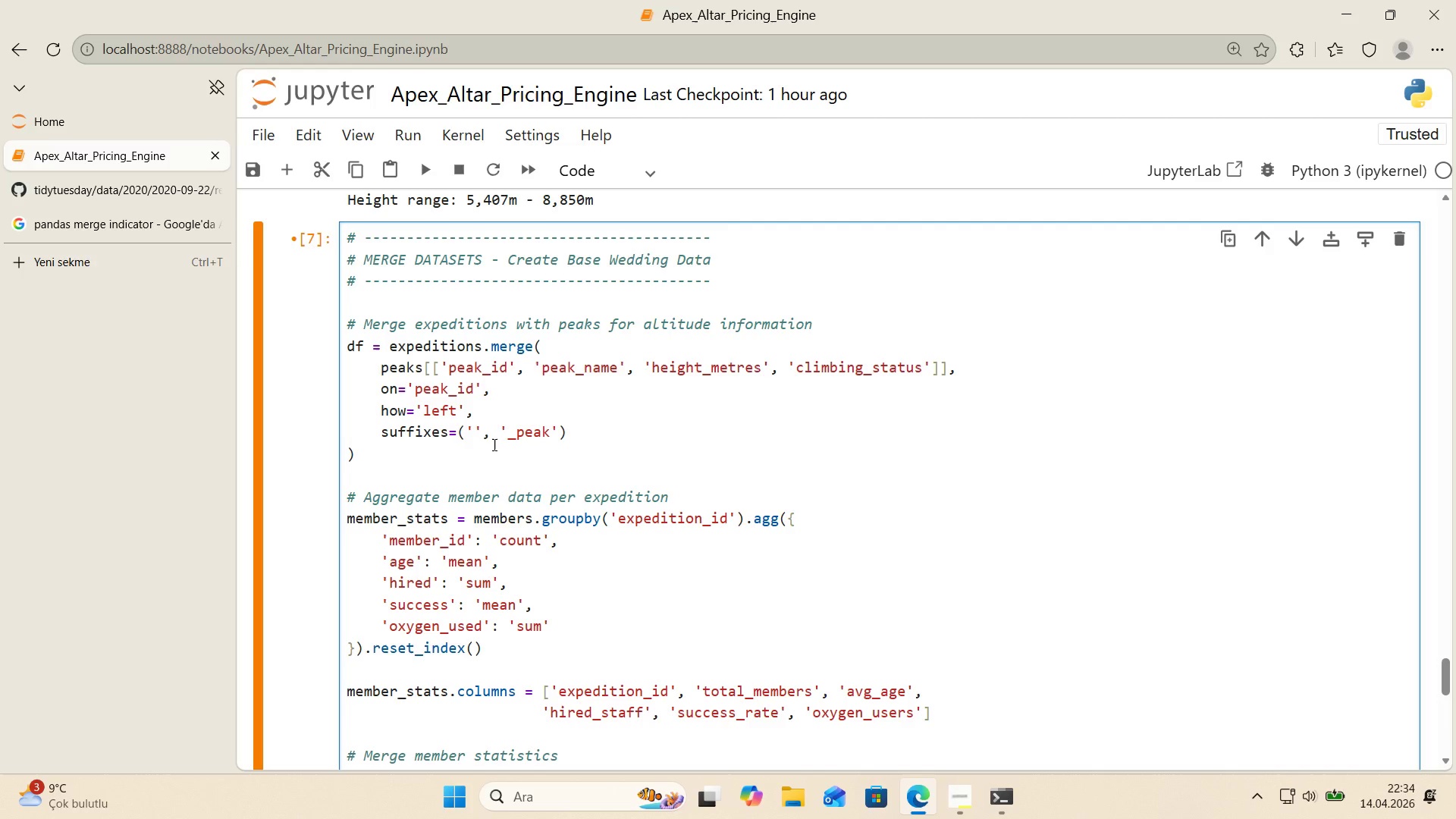 
left_click([554, 441])
 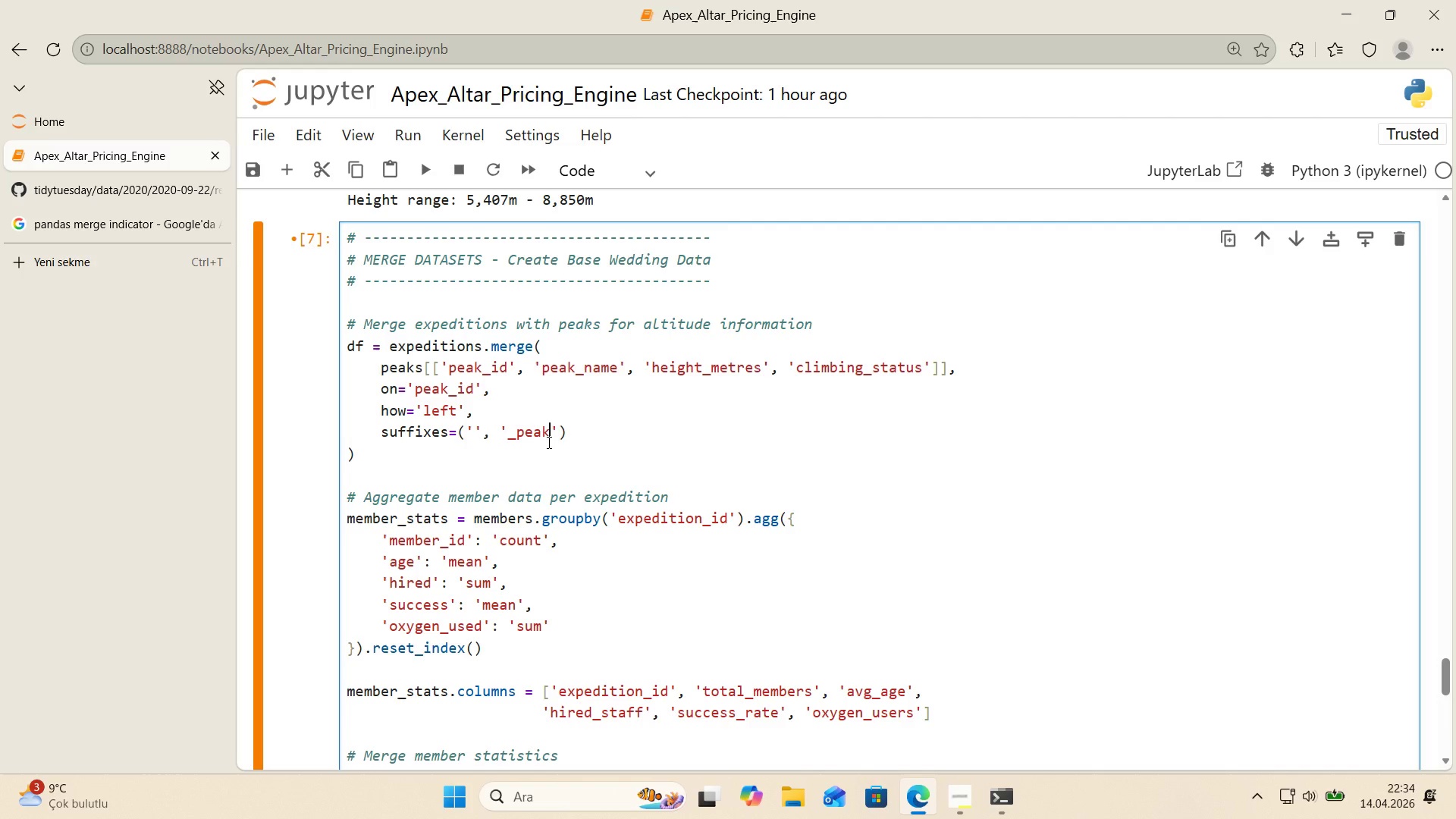 
key(Shift+Enter)
 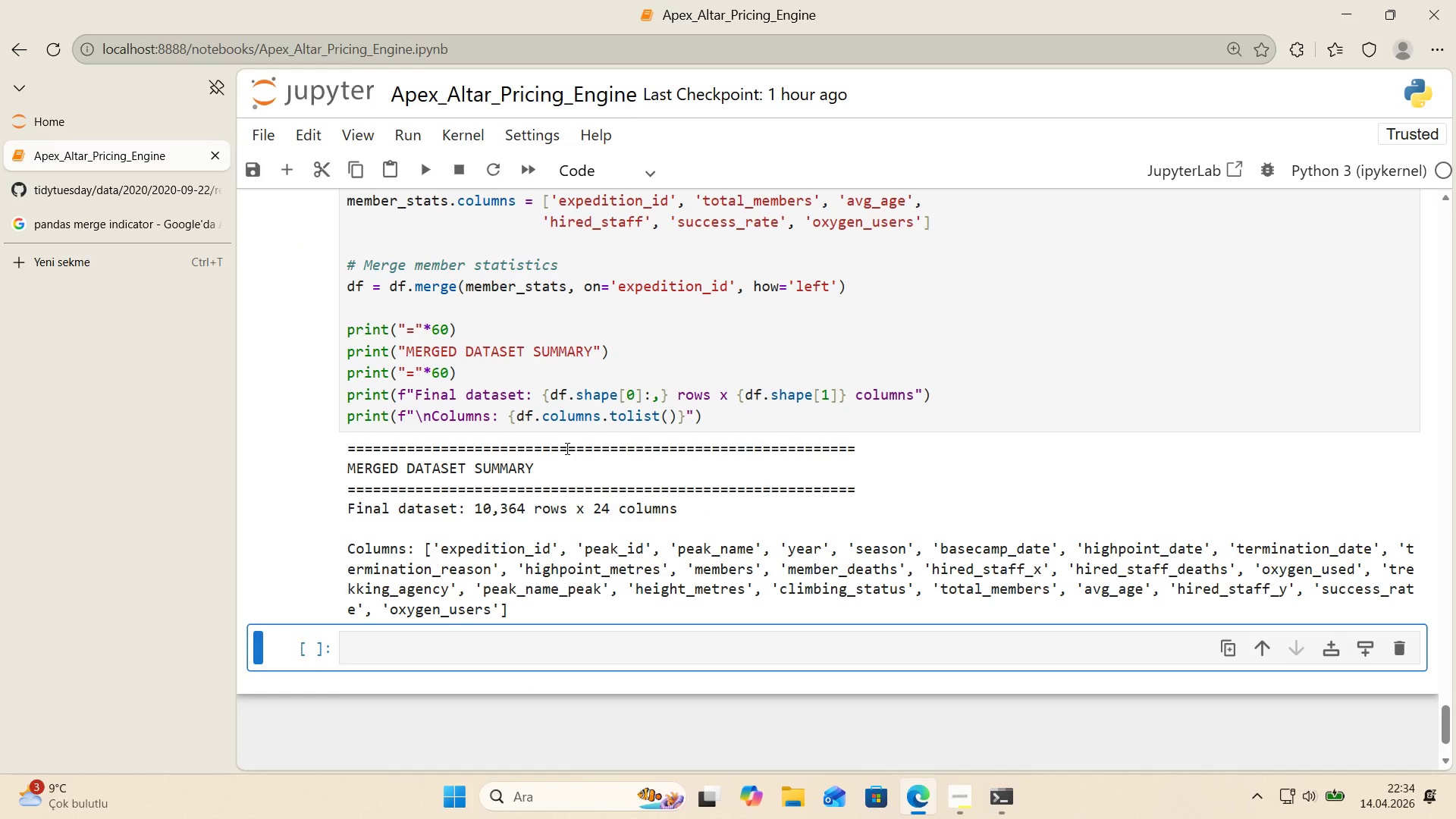 
wait(5.12)
 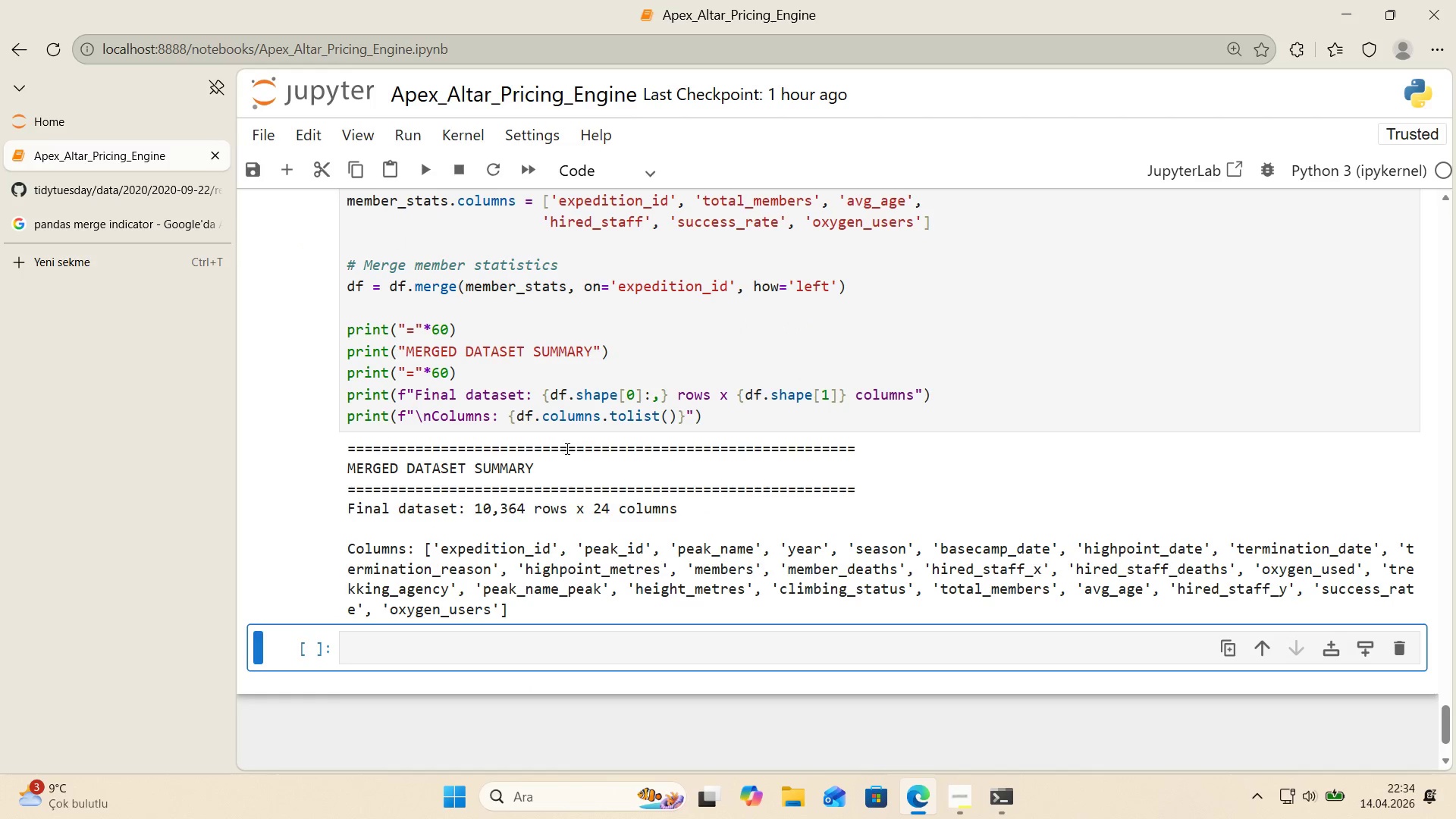 
scroll: coordinate [563, 502], scroll_direction: up, amount: 36.0
 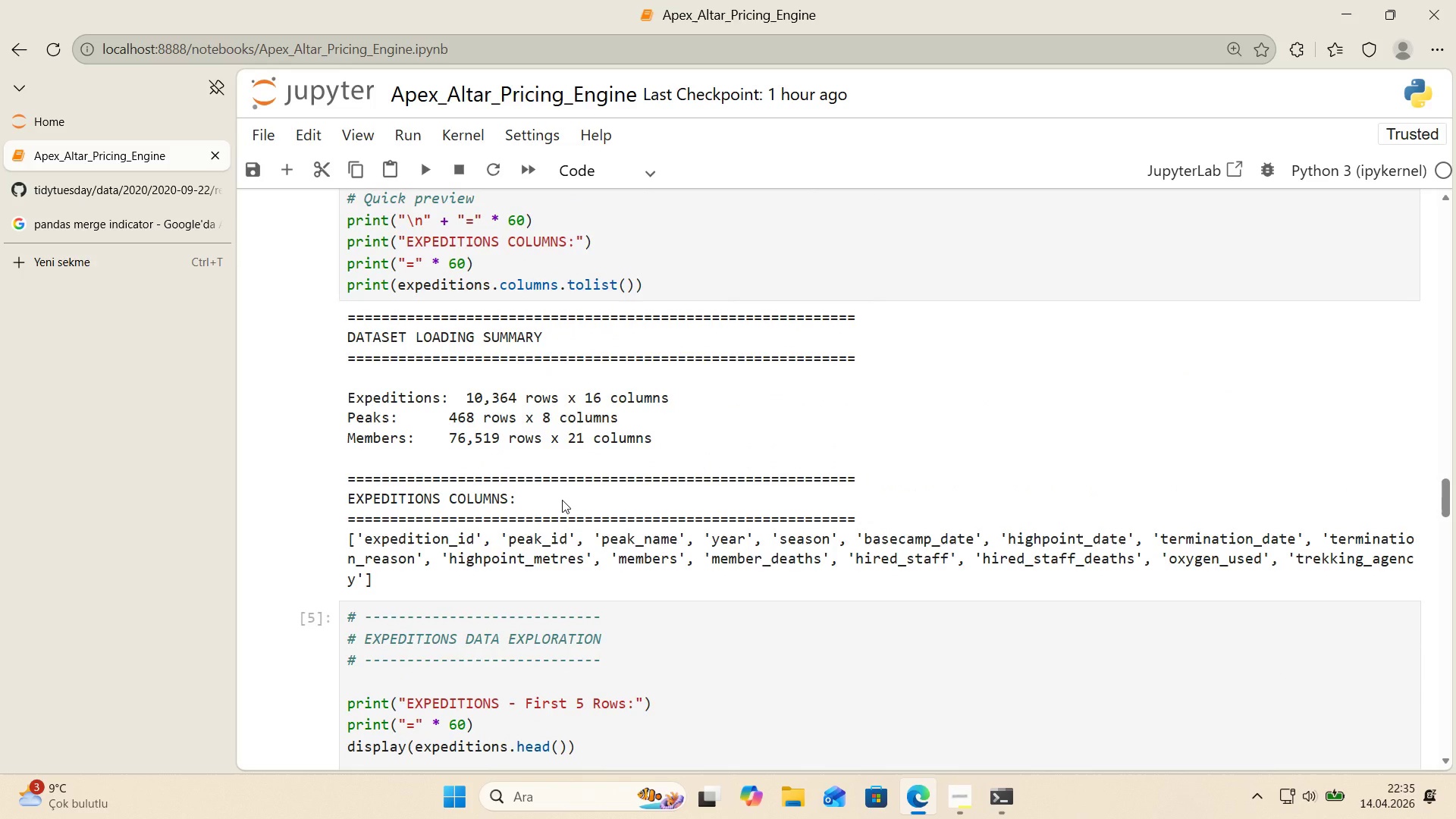 
scroll: coordinate [562, 500], scroll_direction: down, amount: 1.0
 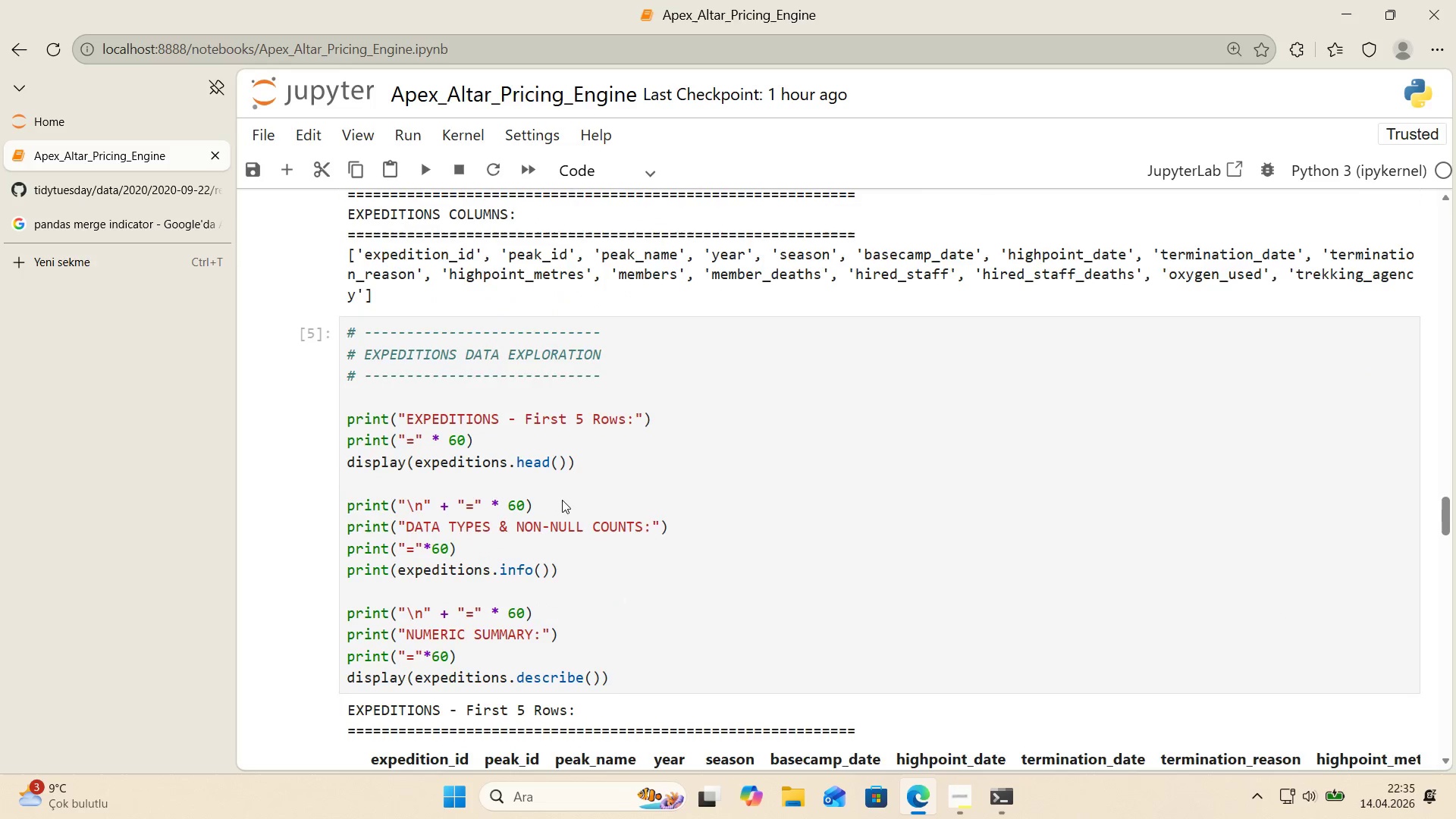 
scroll: coordinate [561, 500], scroll_direction: up, amount: 1.0
 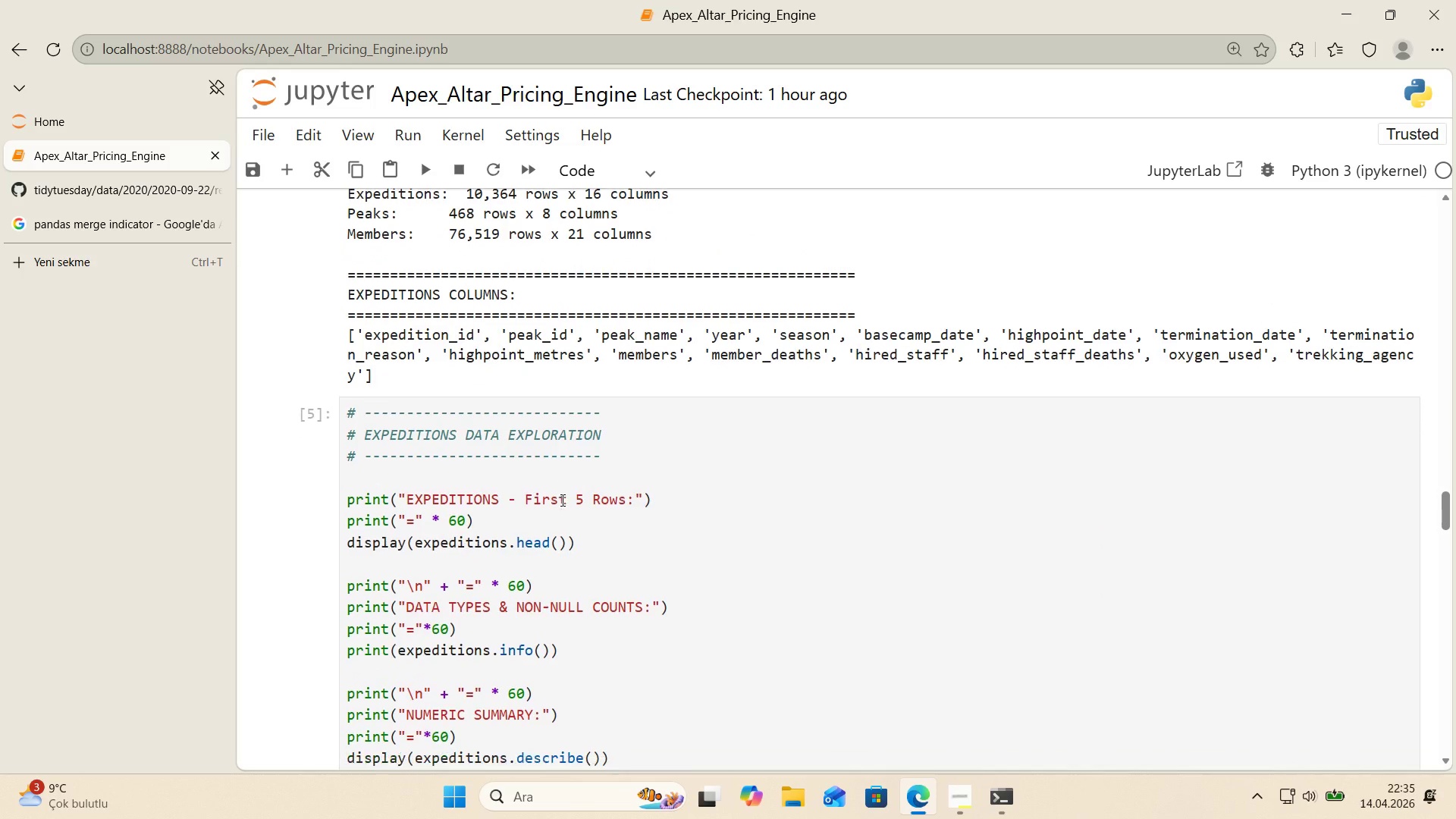 
left_click([601, 442])
 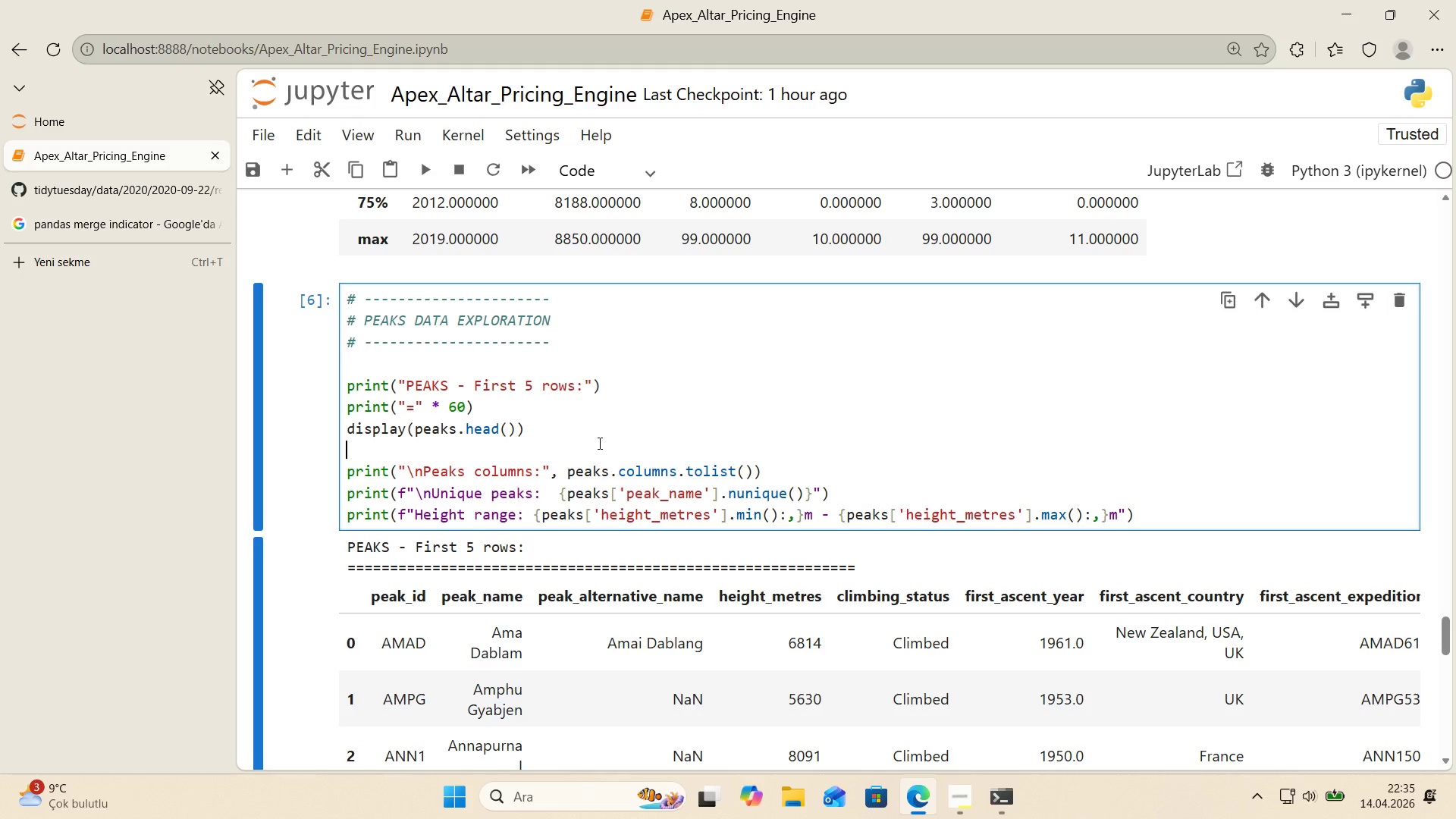 
scroll: coordinate [590, 449], scroll_direction: down, amount: 36.0
 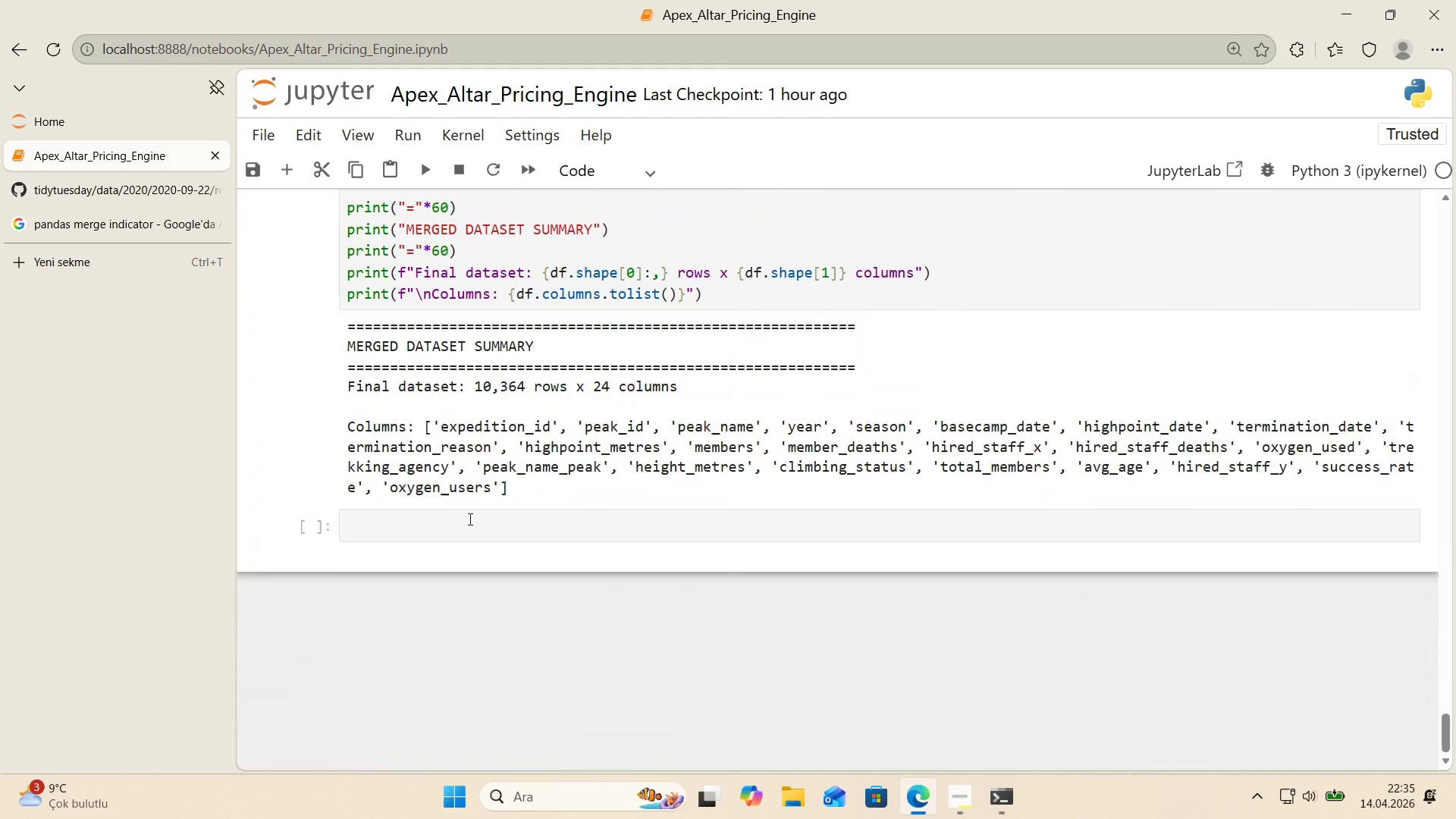 
left_click([470, 519])
 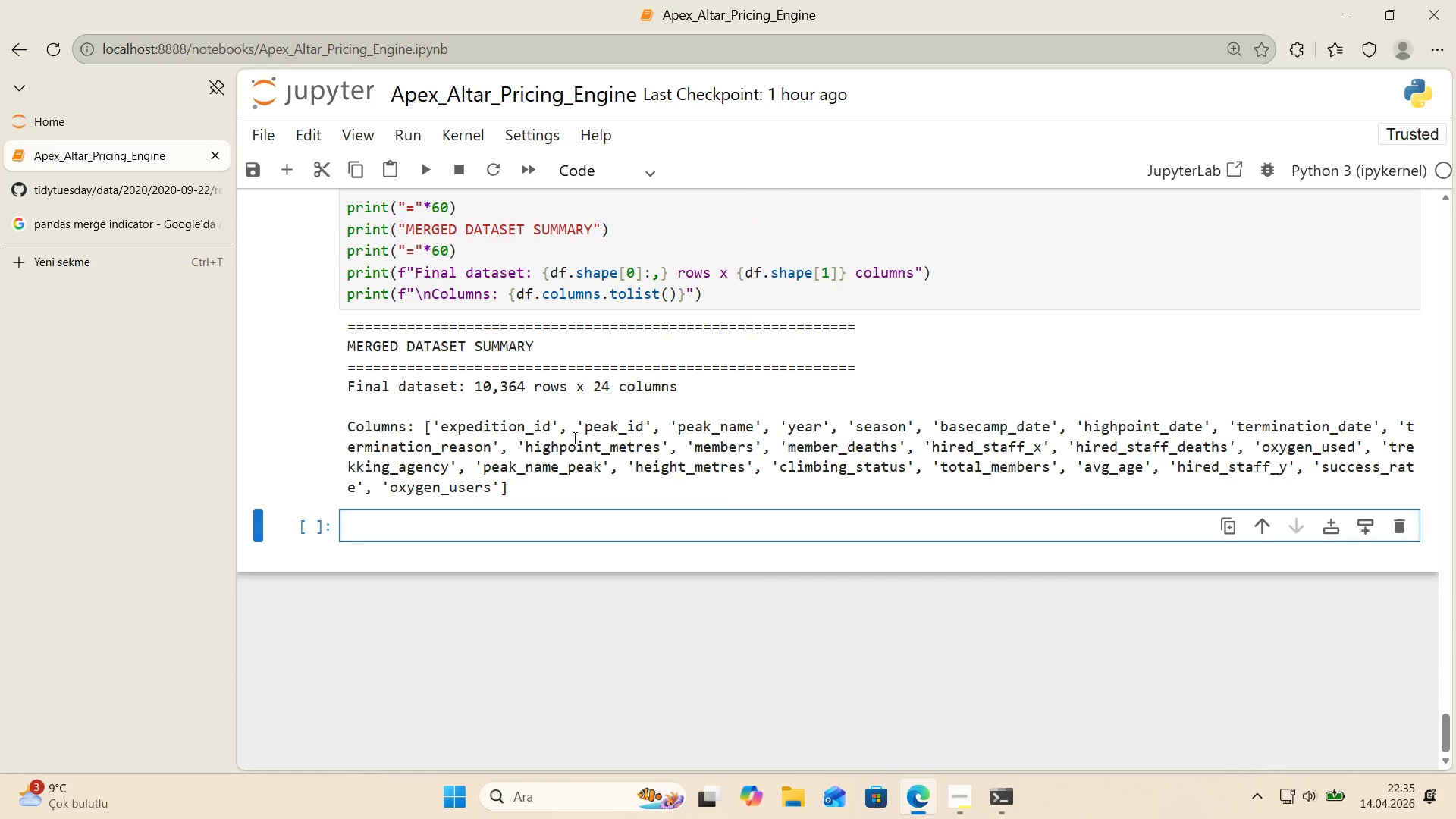 
wait(7.62)
 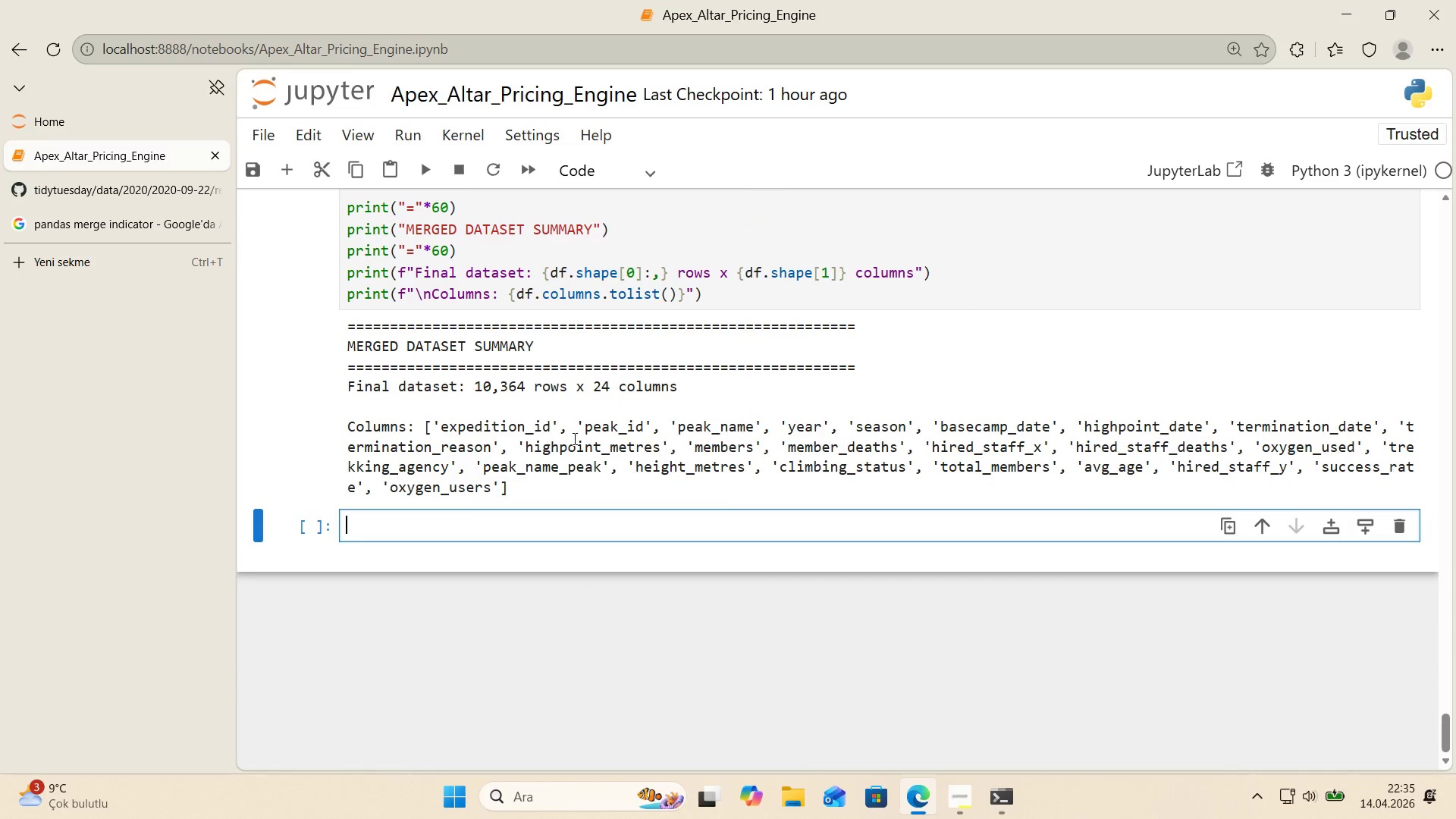 
scroll: coordinate [573, 437], scroll_direction: up, amount: 9.0
 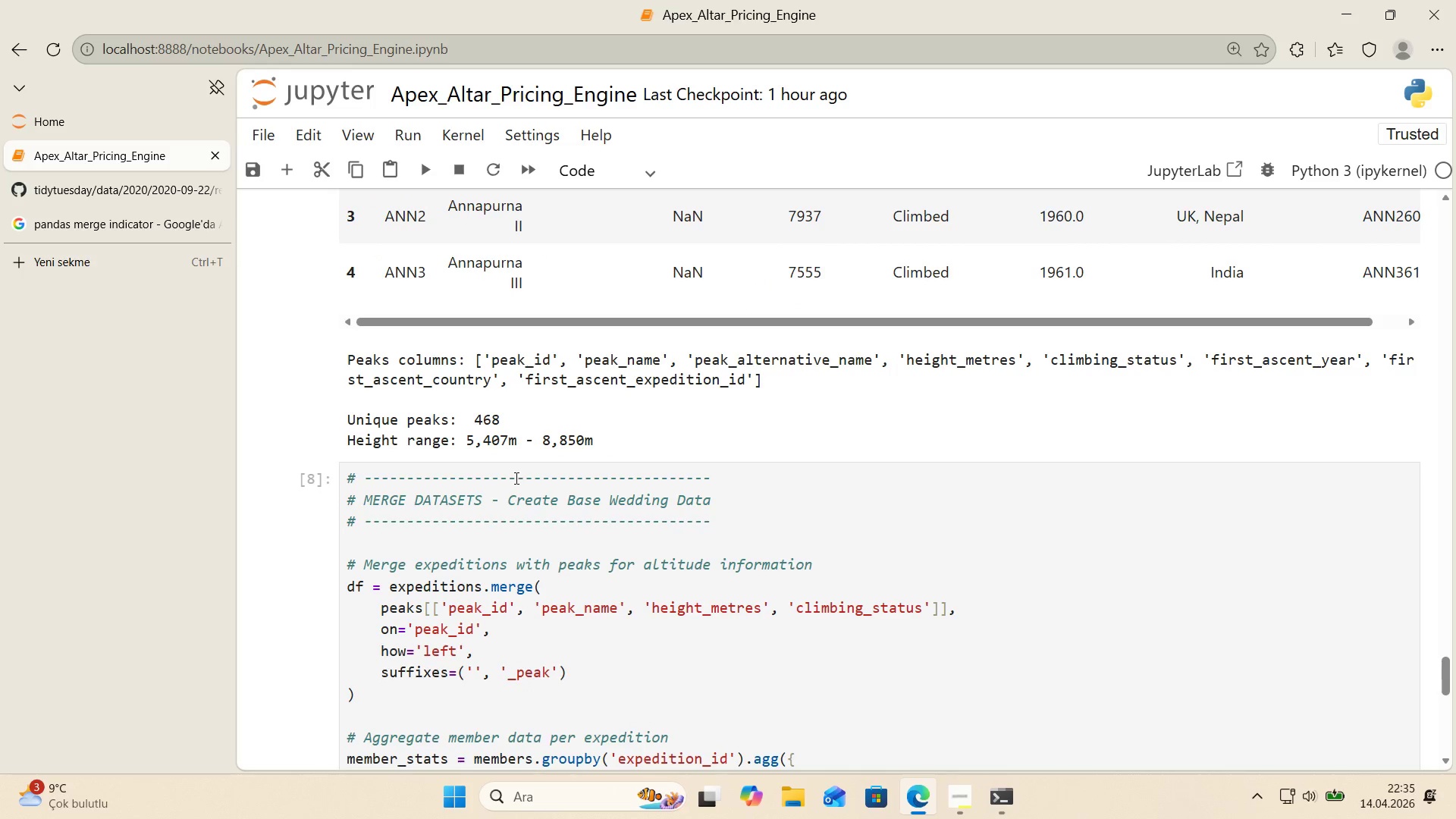 
left_click_drag(start_coordinate=[513, 478], to_coordinate=[345, 482])
 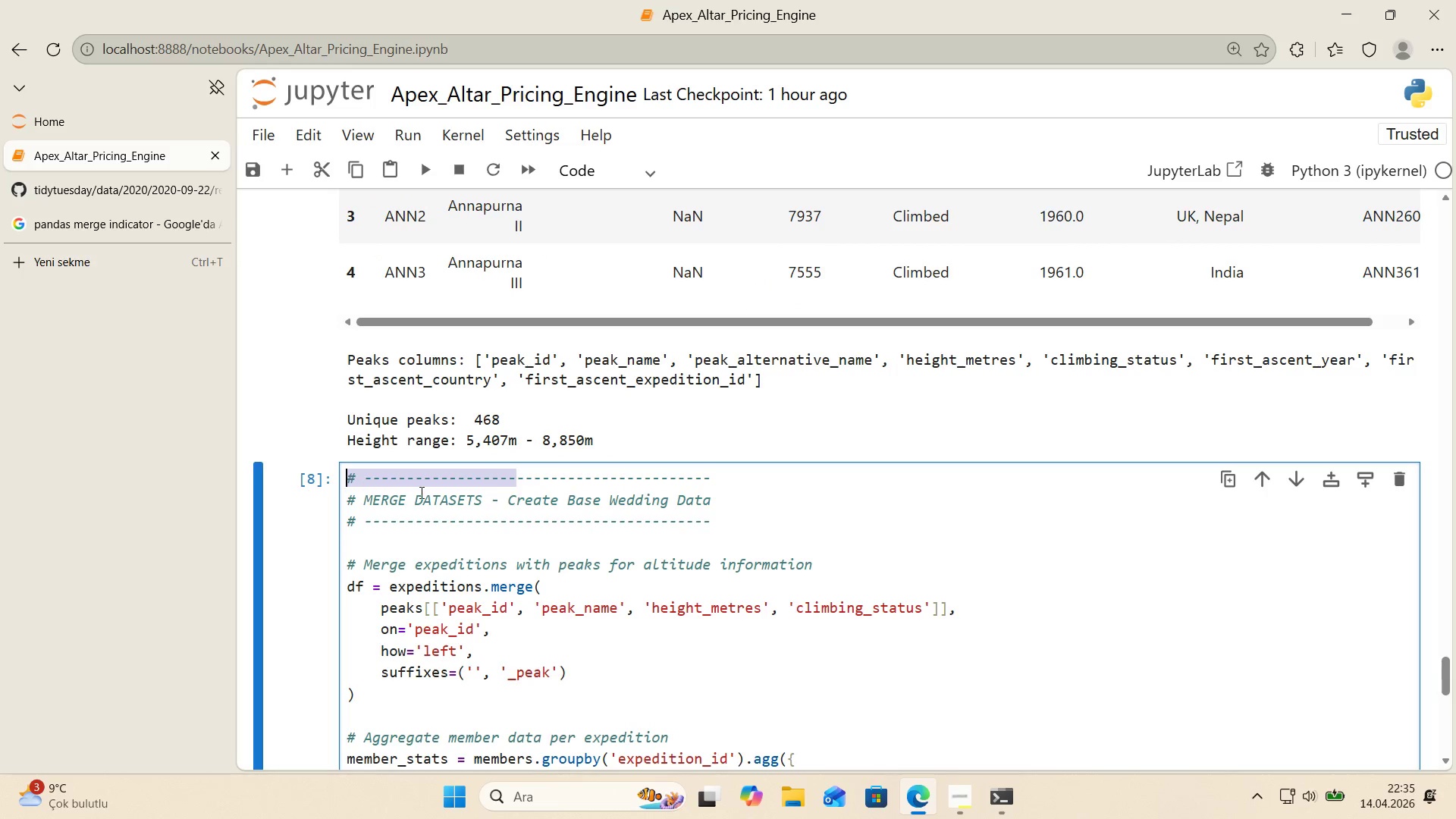 
key(Control+ControlLeft)
 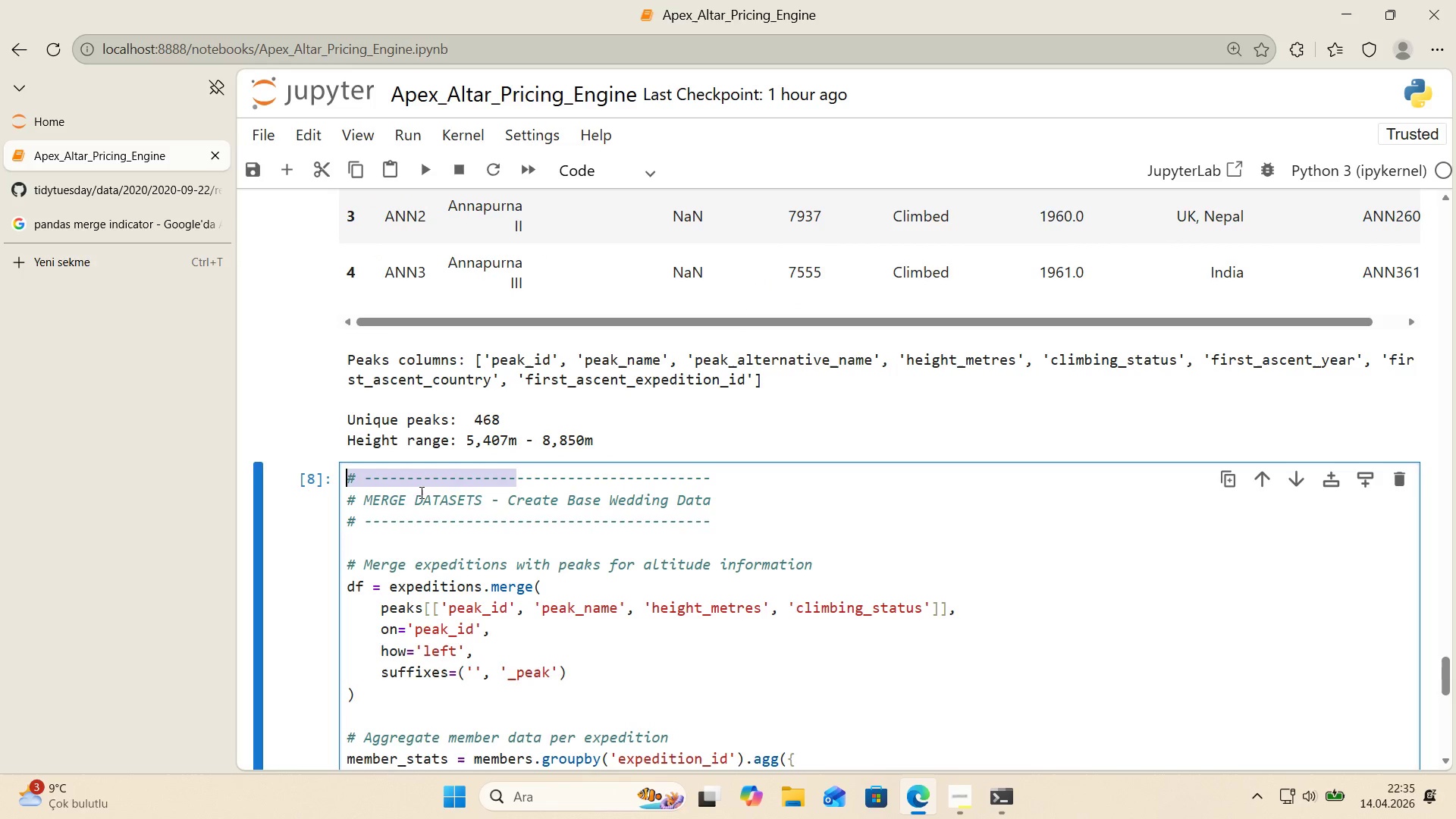 
key(Control+C)
 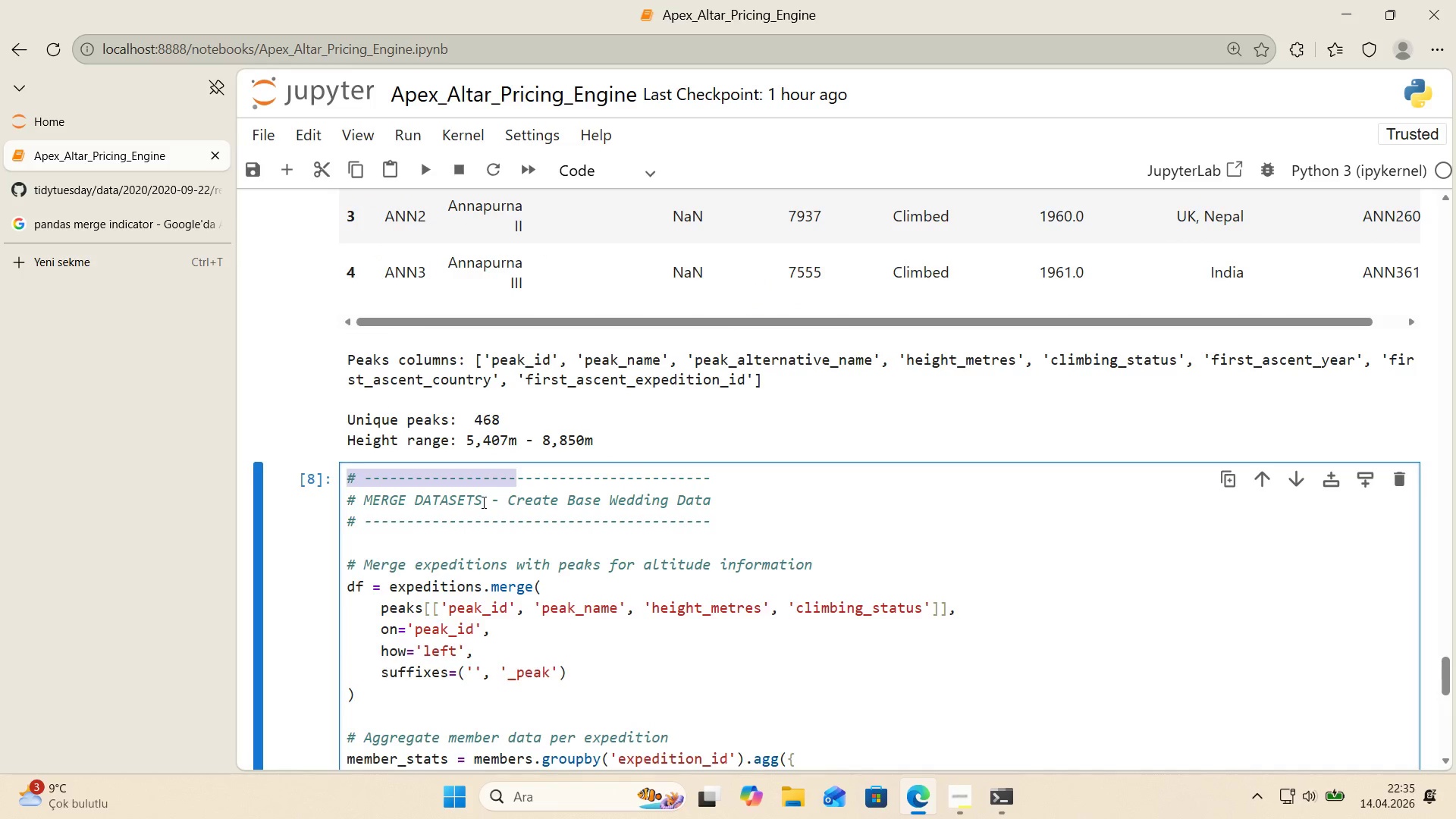 
left_click([603, 468])
 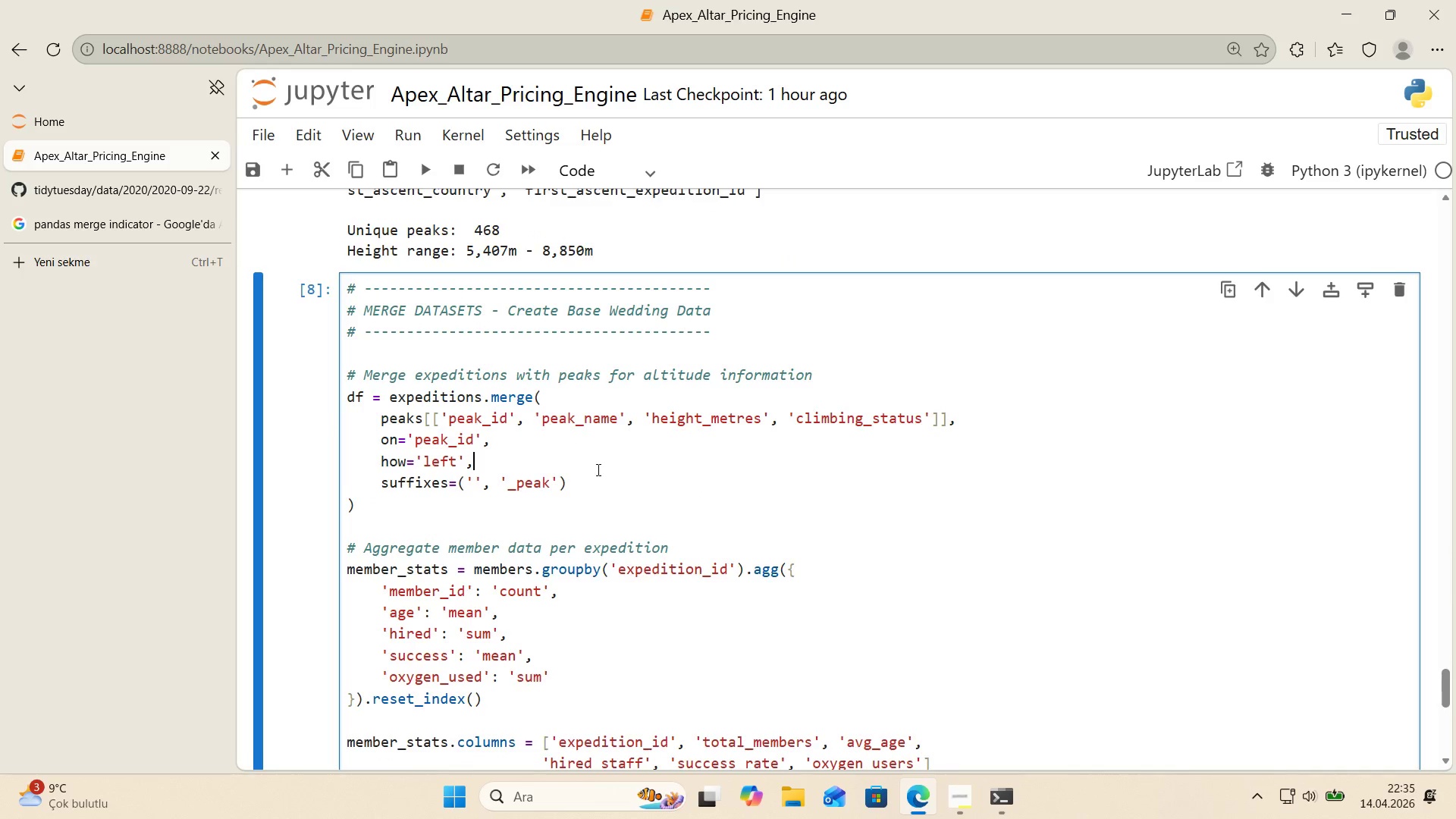 
scroll: coordinate [482, 502], scroll_direction: down, amount: 2.0
 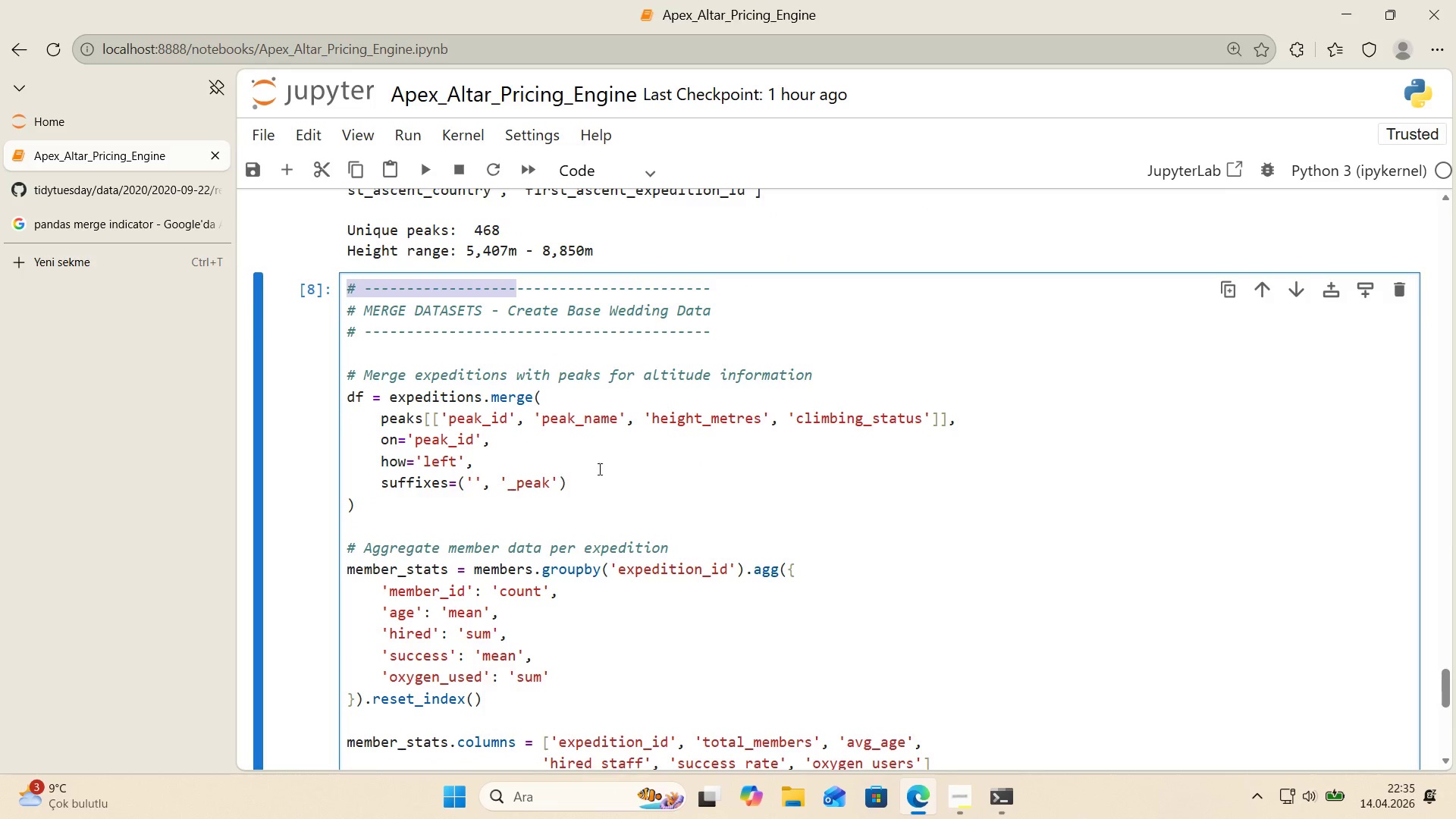 
left_click([463, 528])
 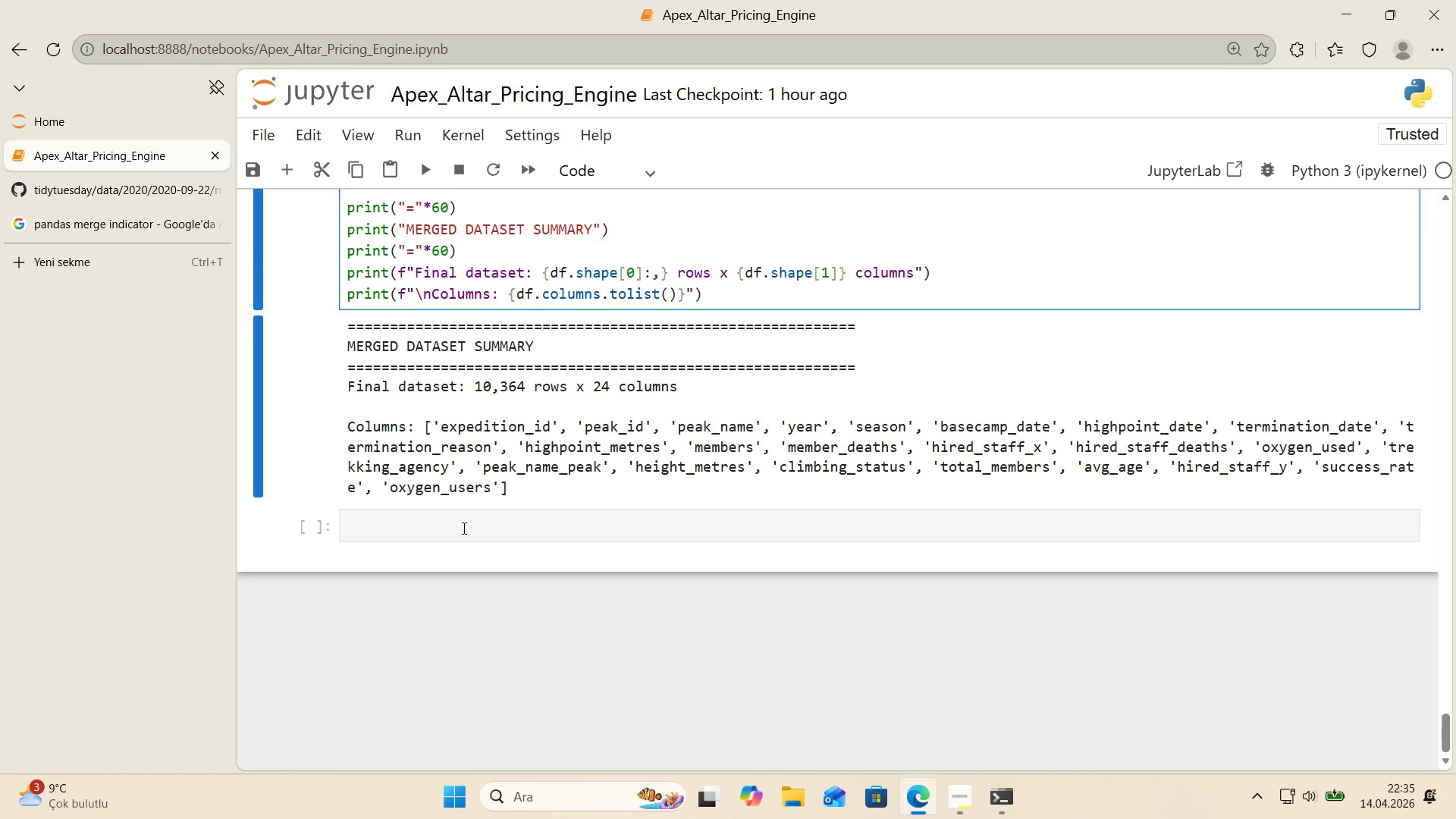 
scroll: coordinate [591, 471], scroll_direction: down, amount: 8.0
 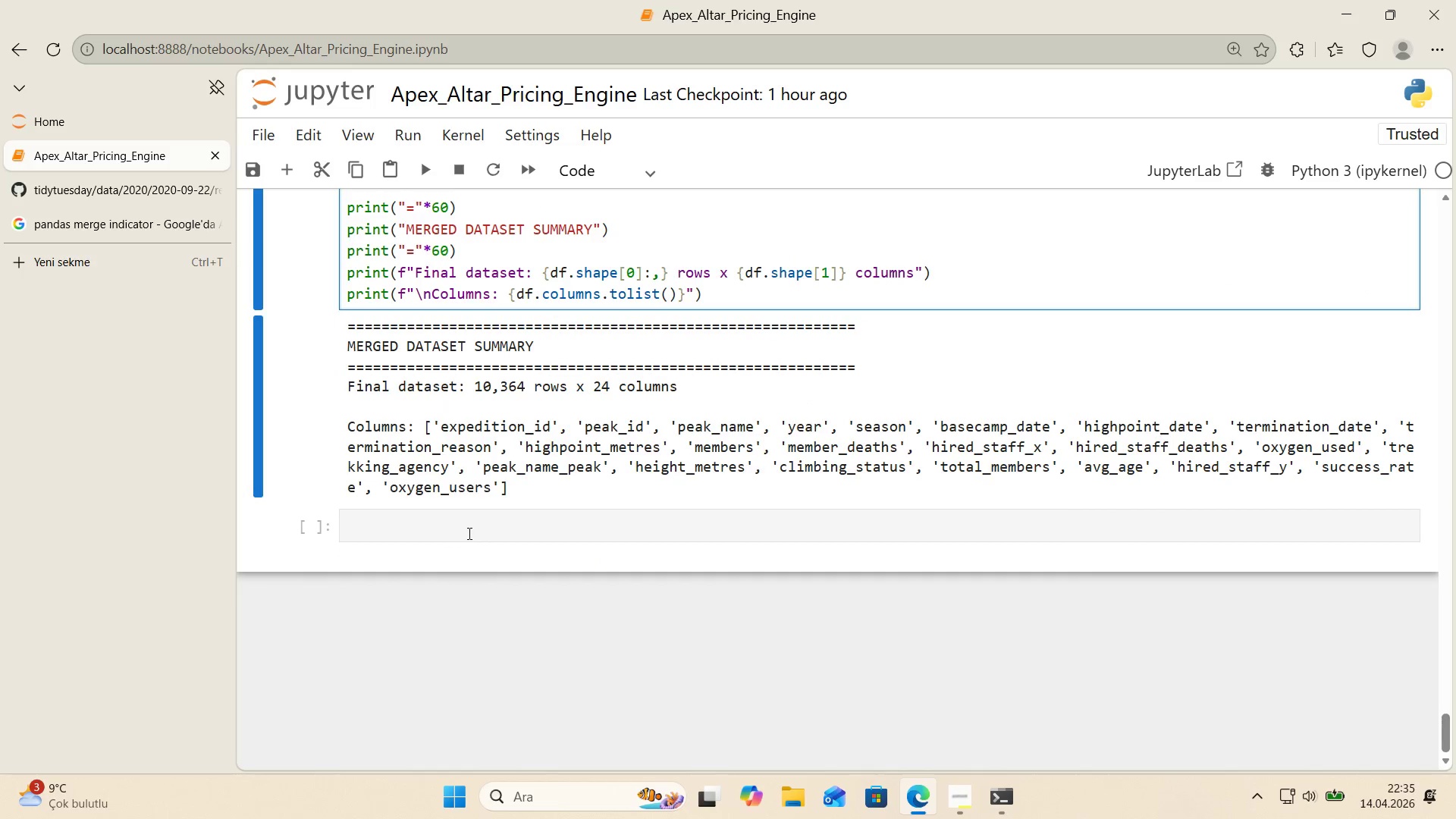 
key(Control+ControlLeft)
 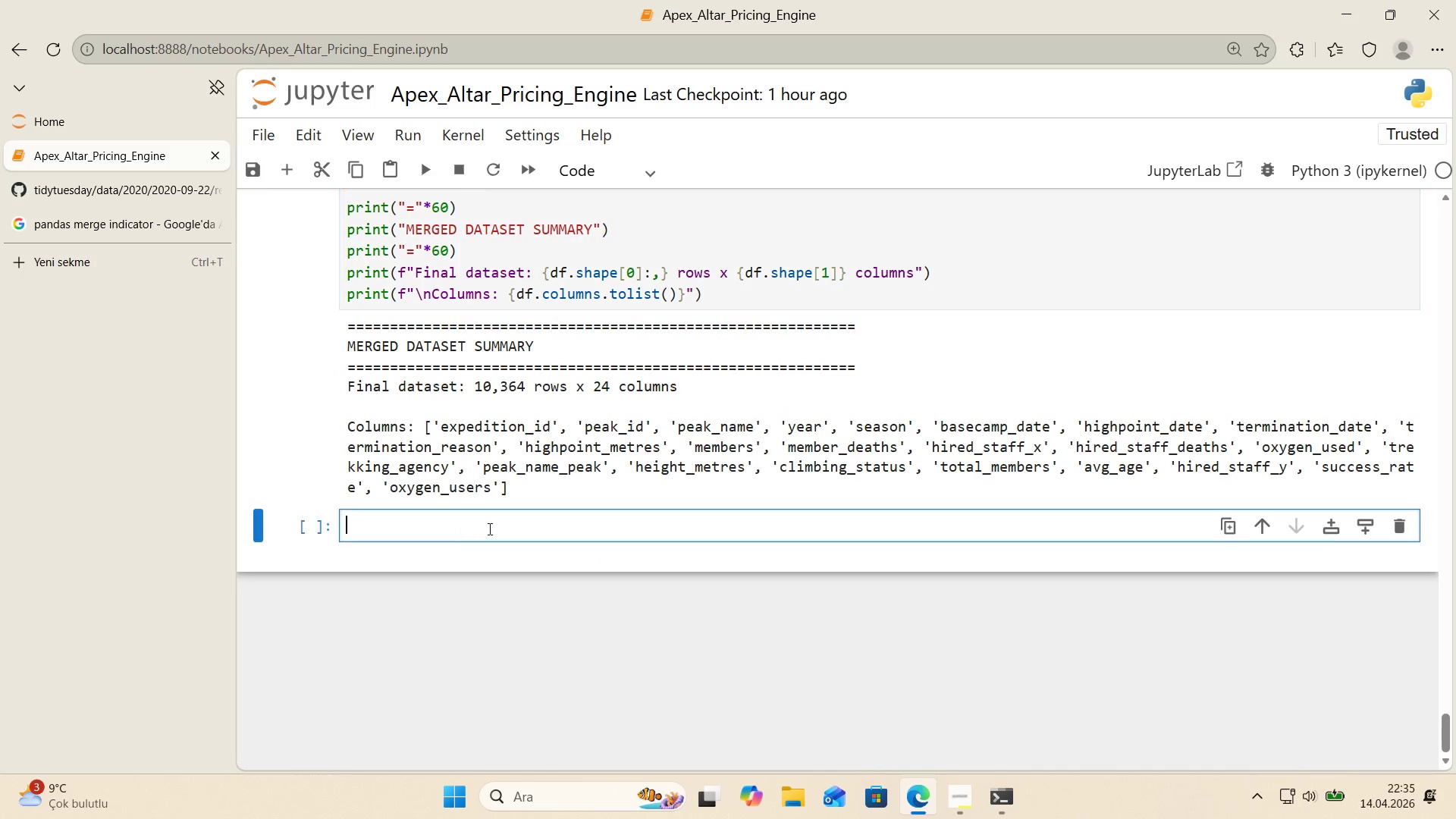 
key(Control+V)
 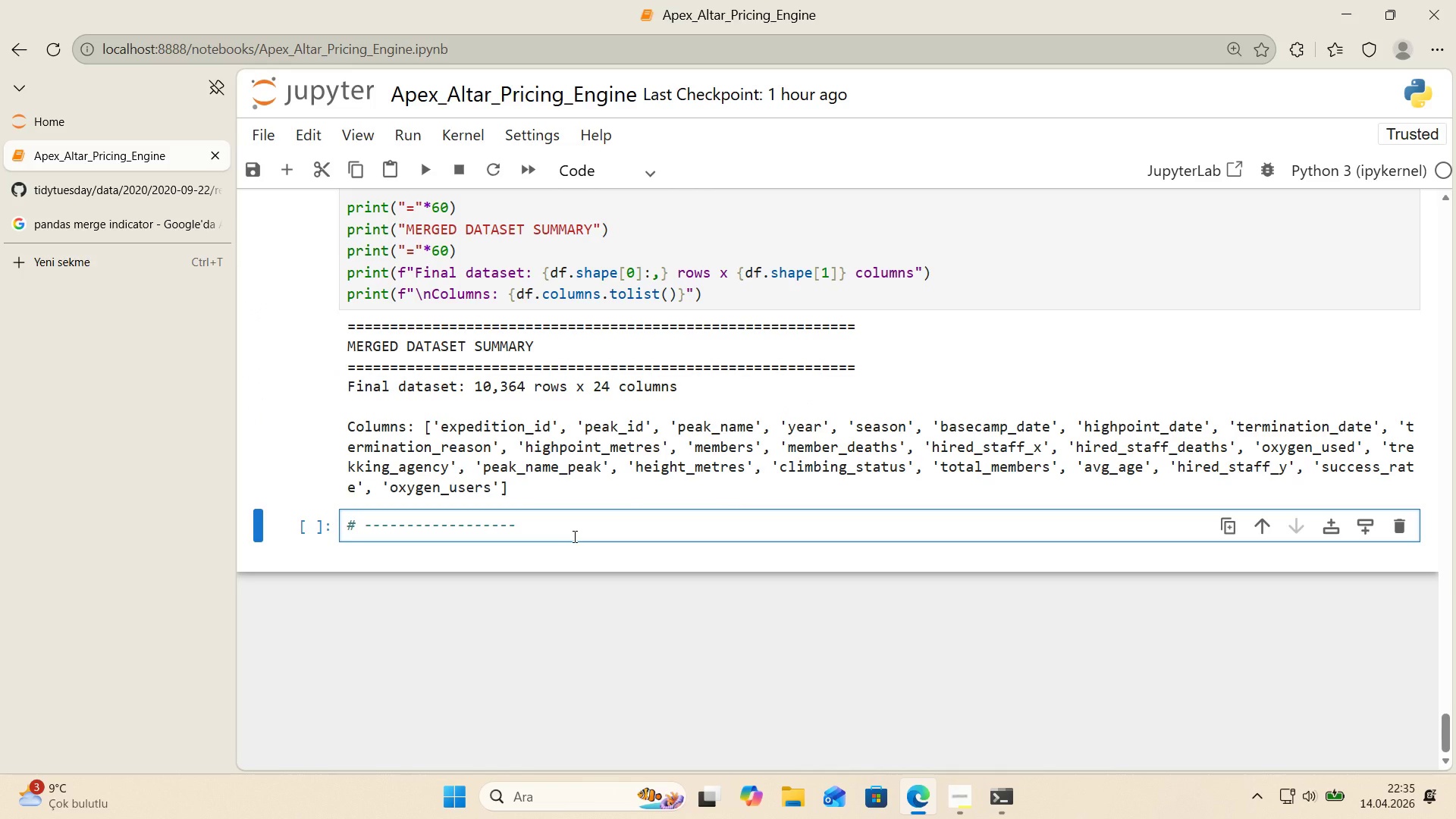 
key(Enter)
 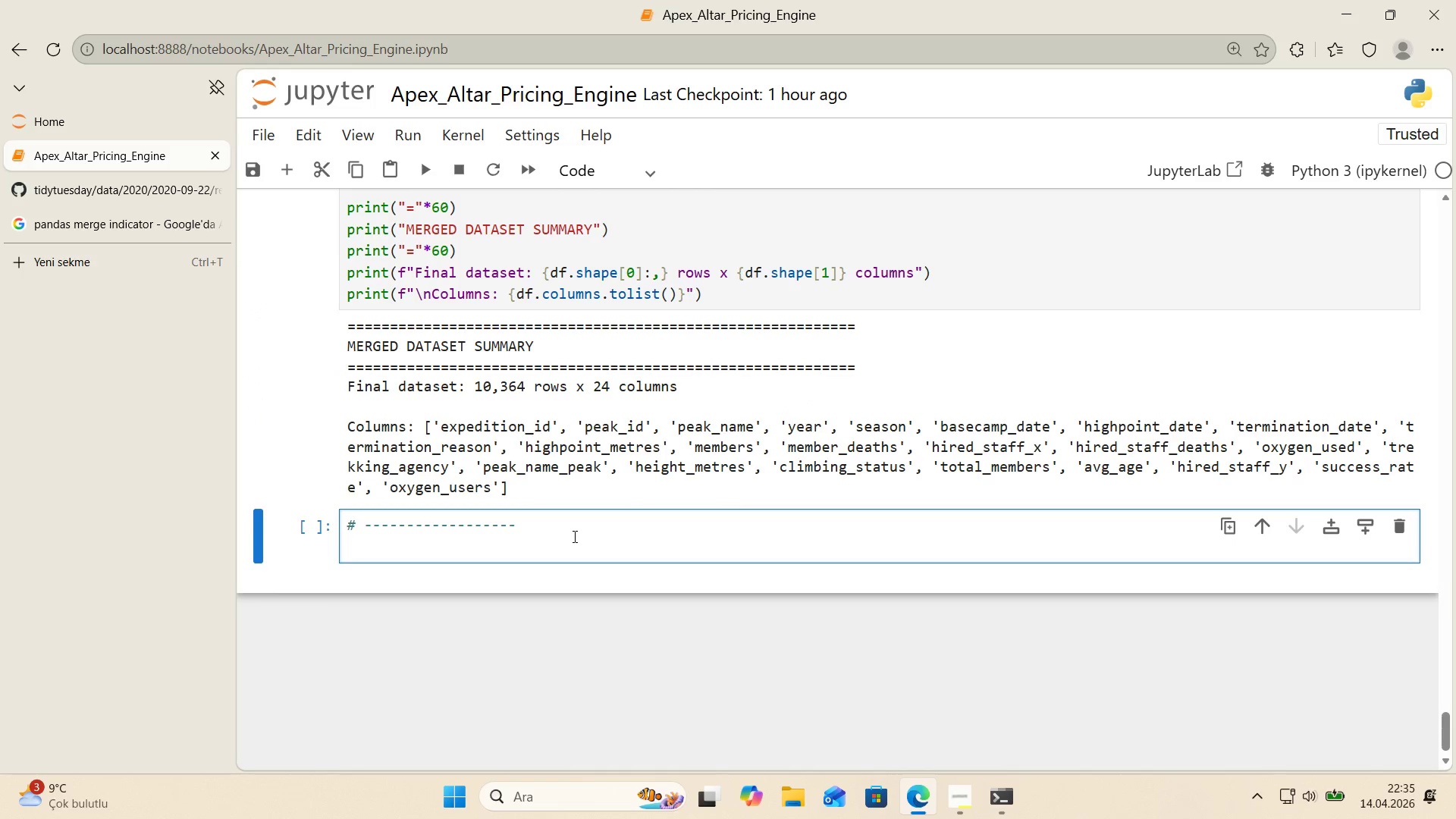 
key(Control+ControlLeft)
 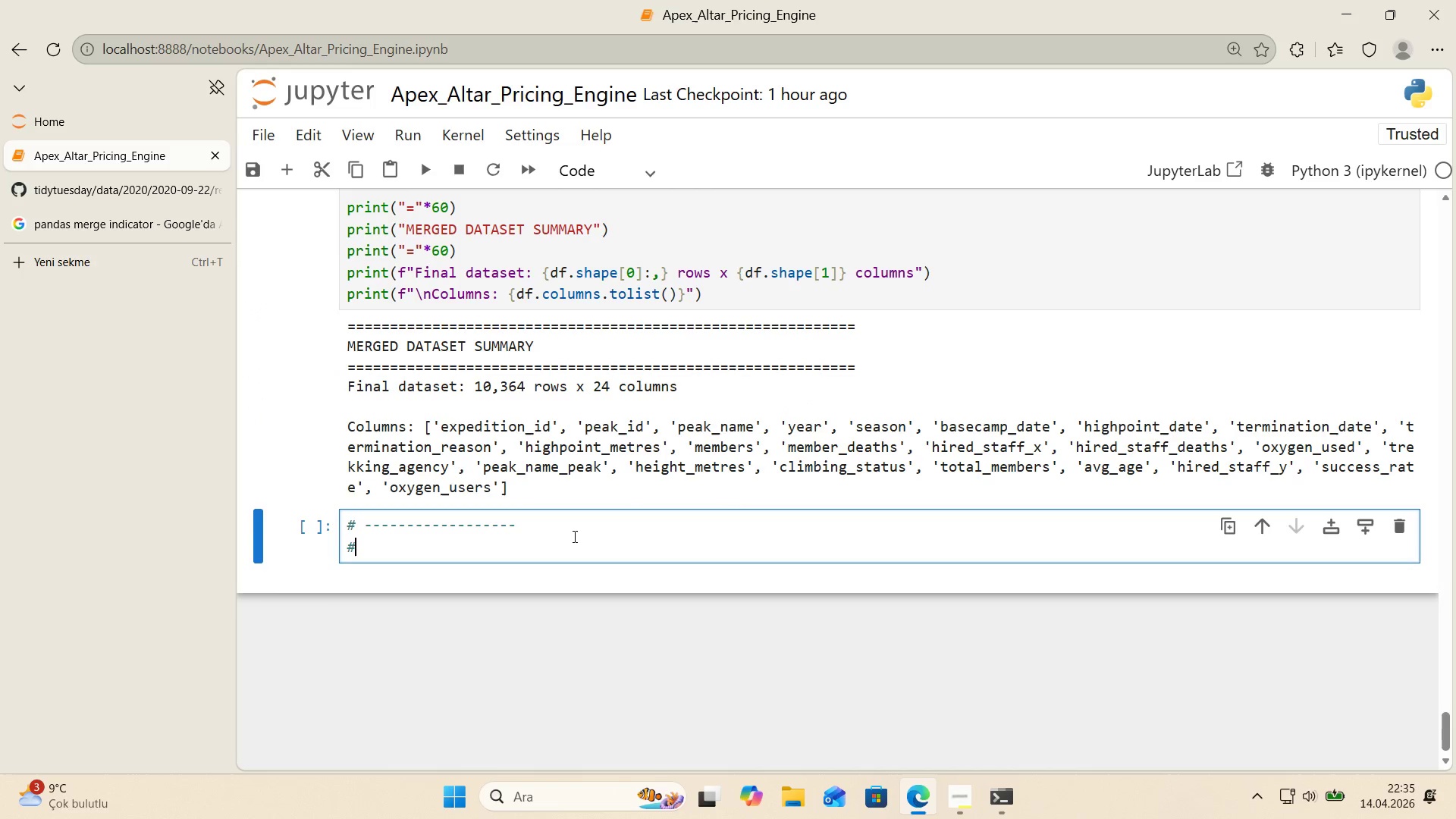 
key(Alt+Control+AltRight)
 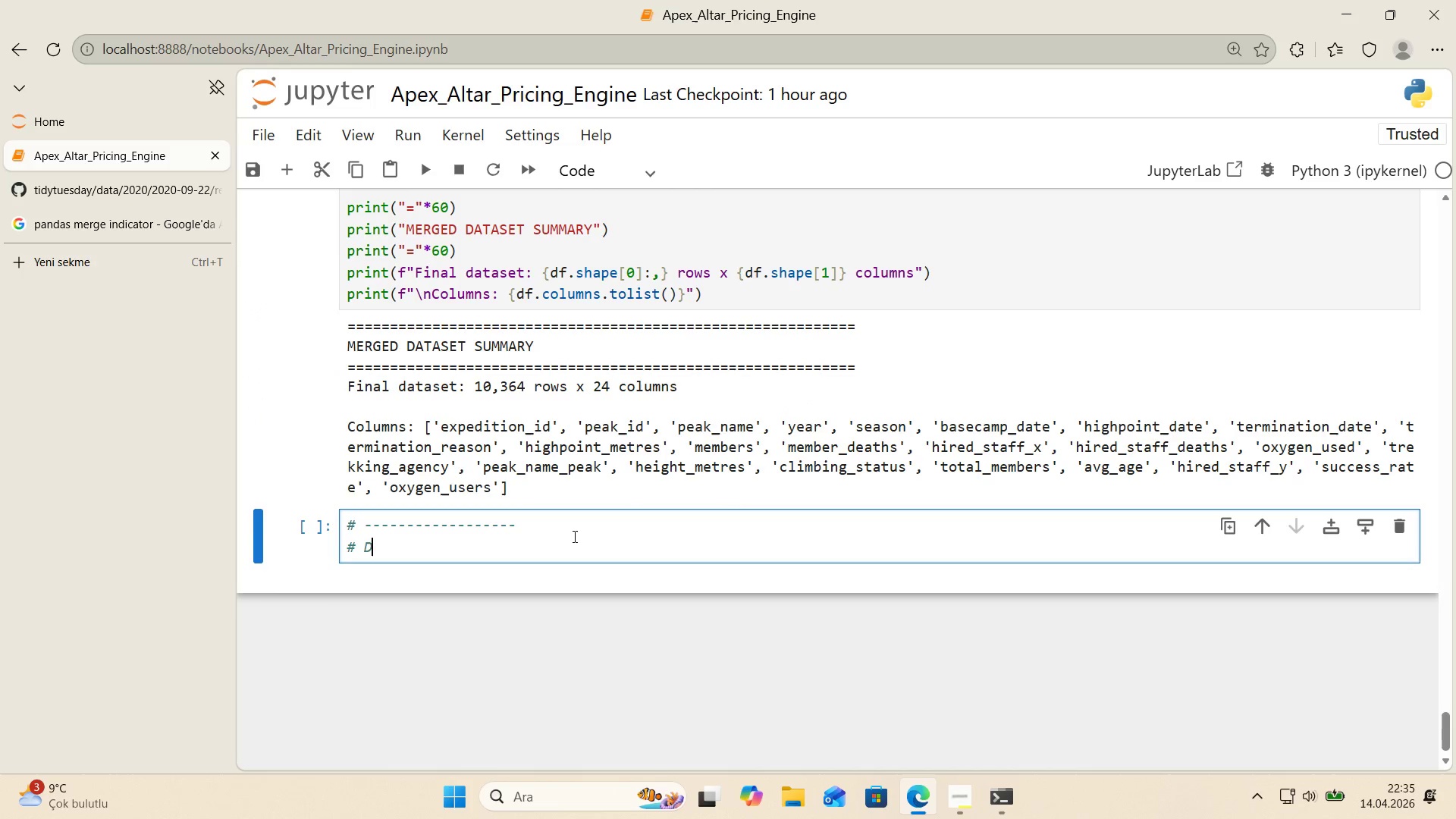 
key(Alt+Control+3)
 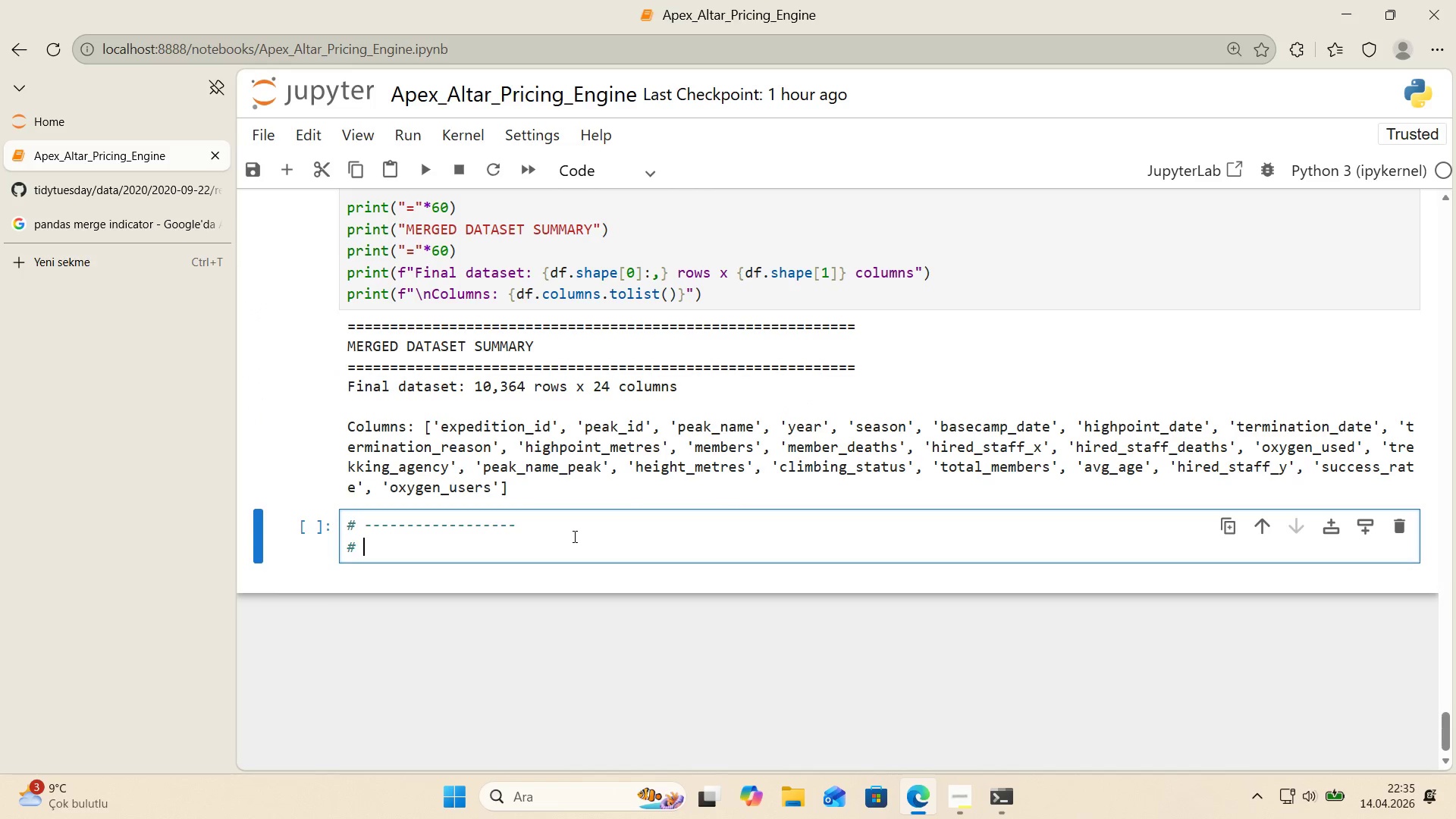 
type( DATA CLEANING)
 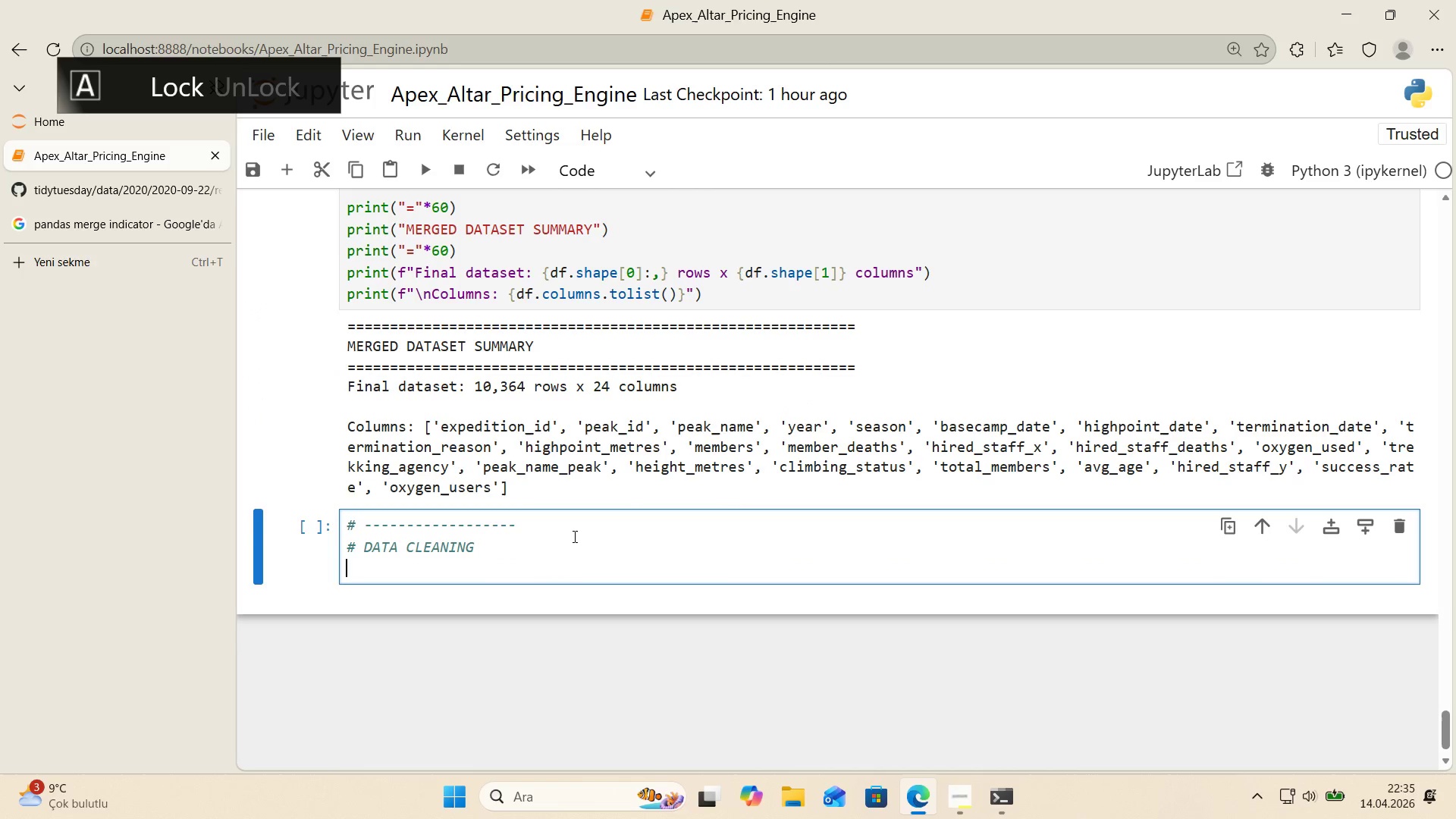 
key(Enter)
 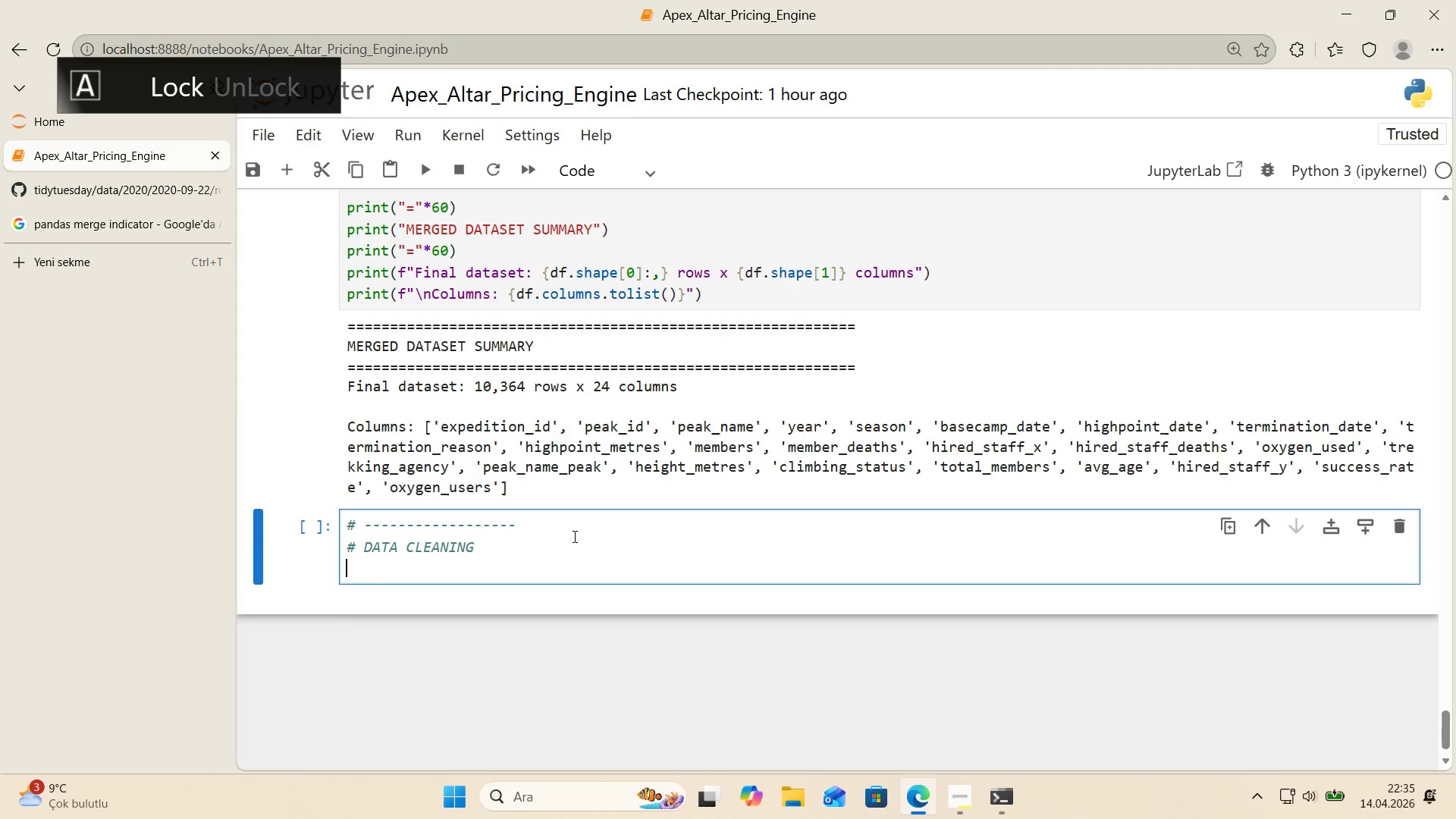 
key(Control+ControlLeft)
 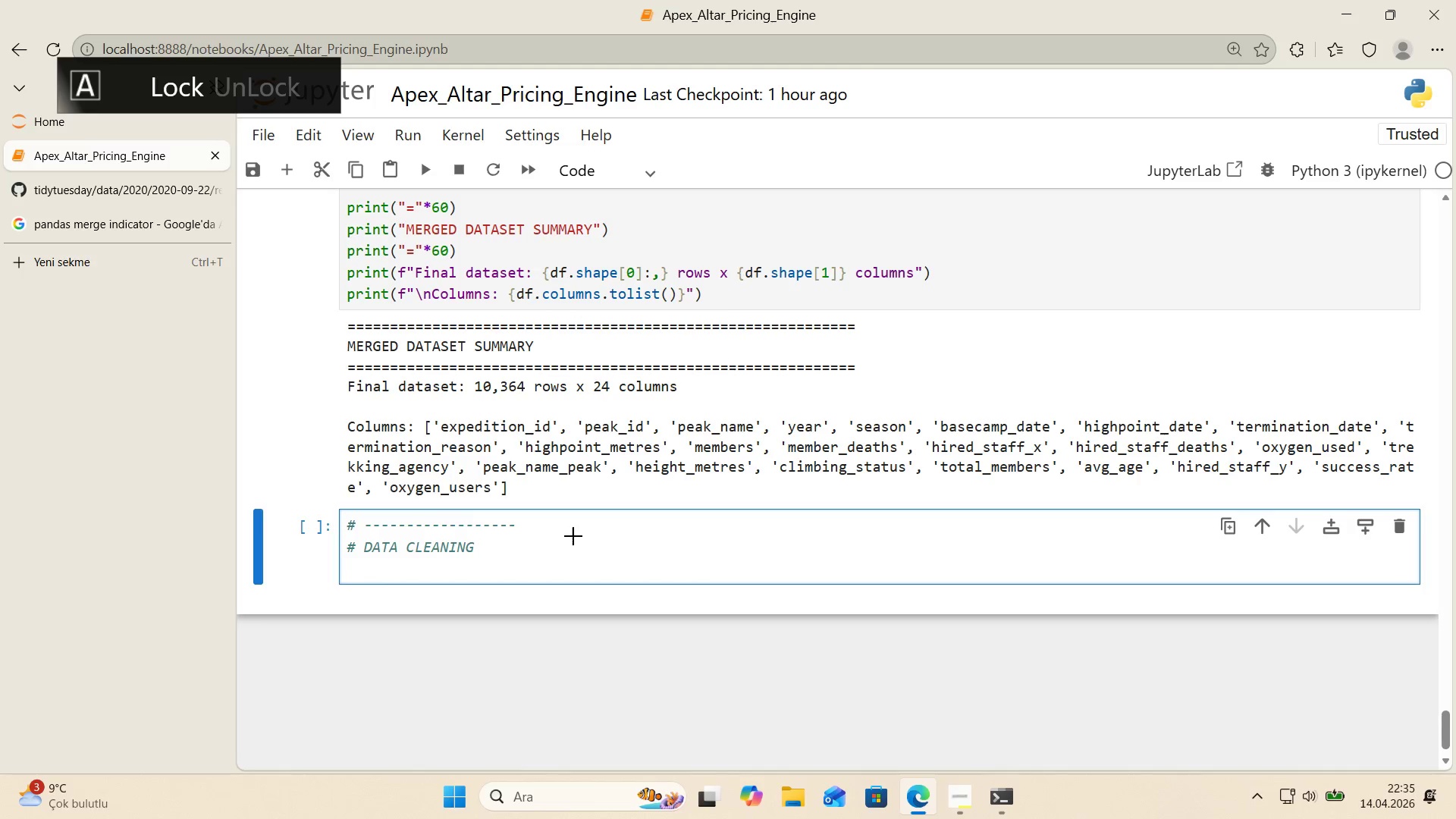 
key(Alt+Control+AltRight)
 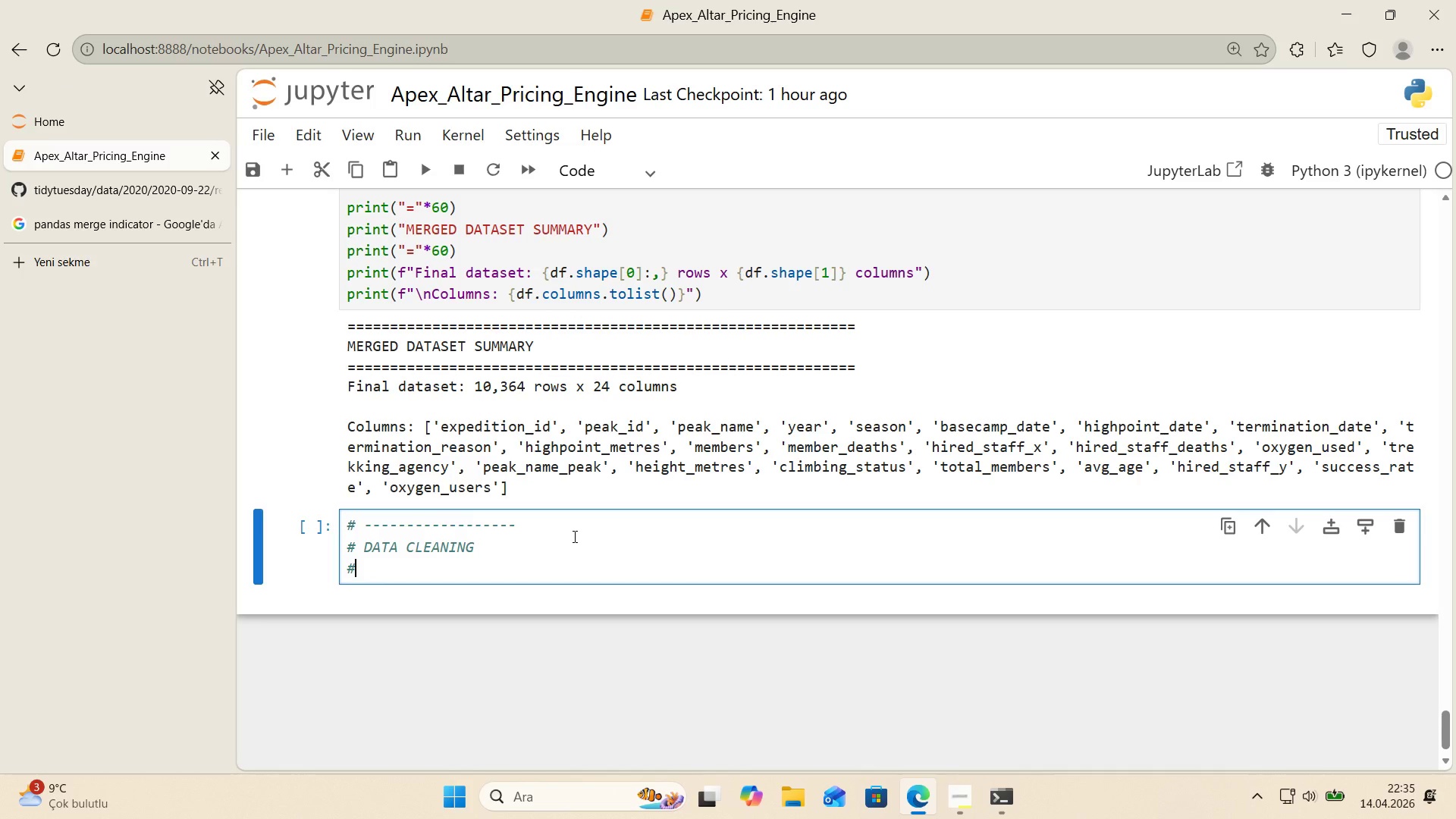 
key(Alt+Control+3)
 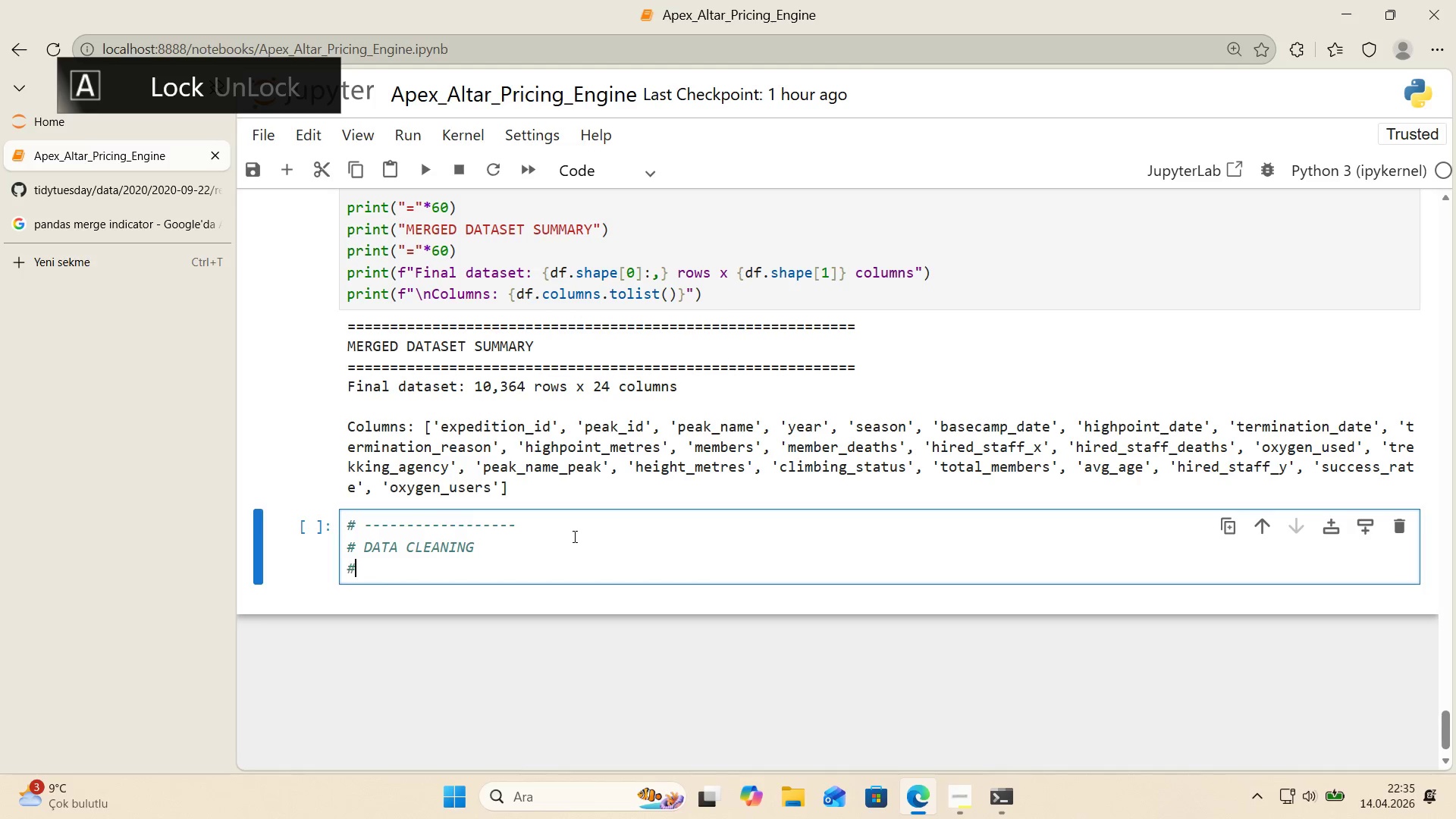 
key(Alt+Control+Space)
 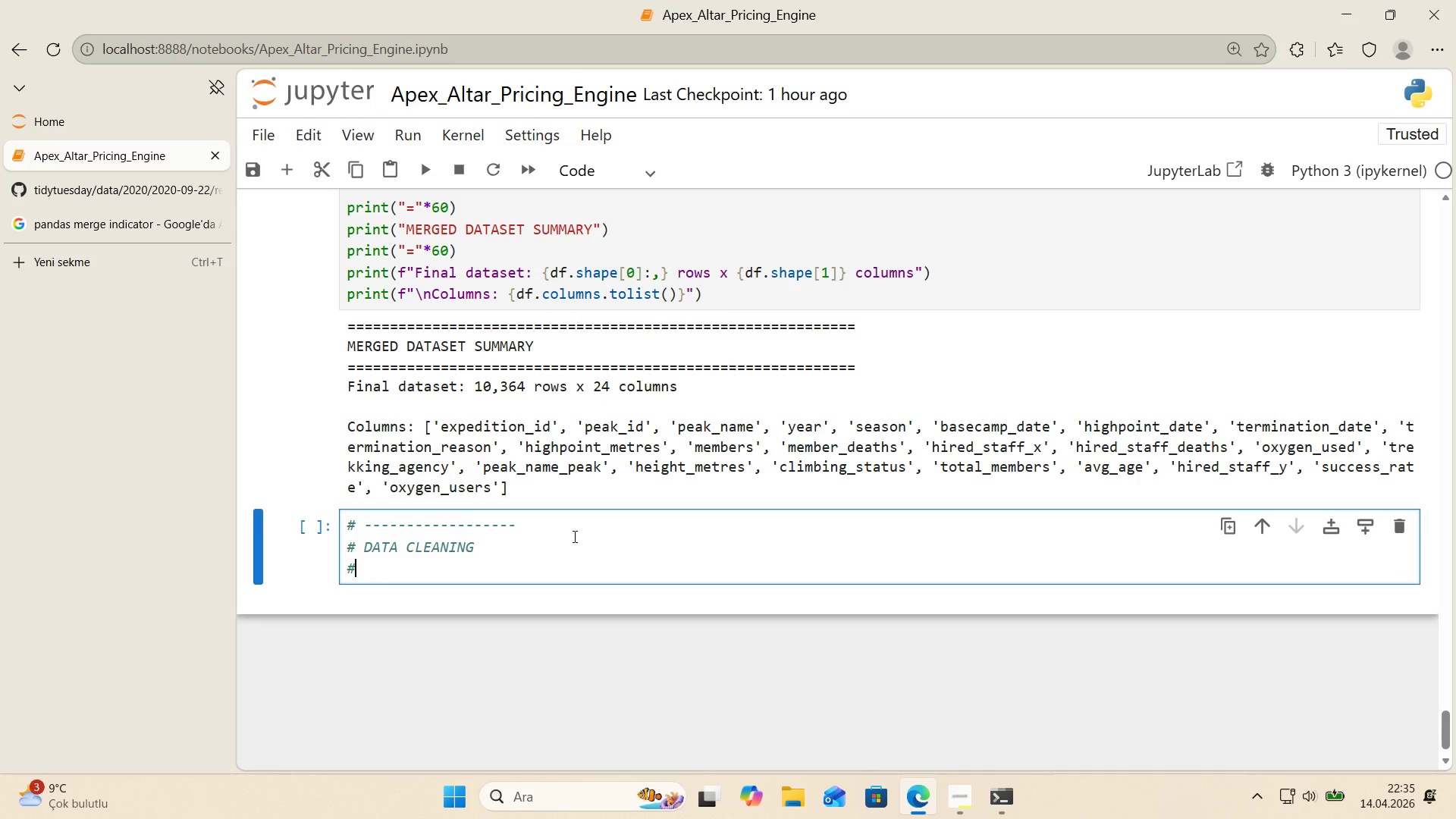 
key(Control+ControlLeft)
 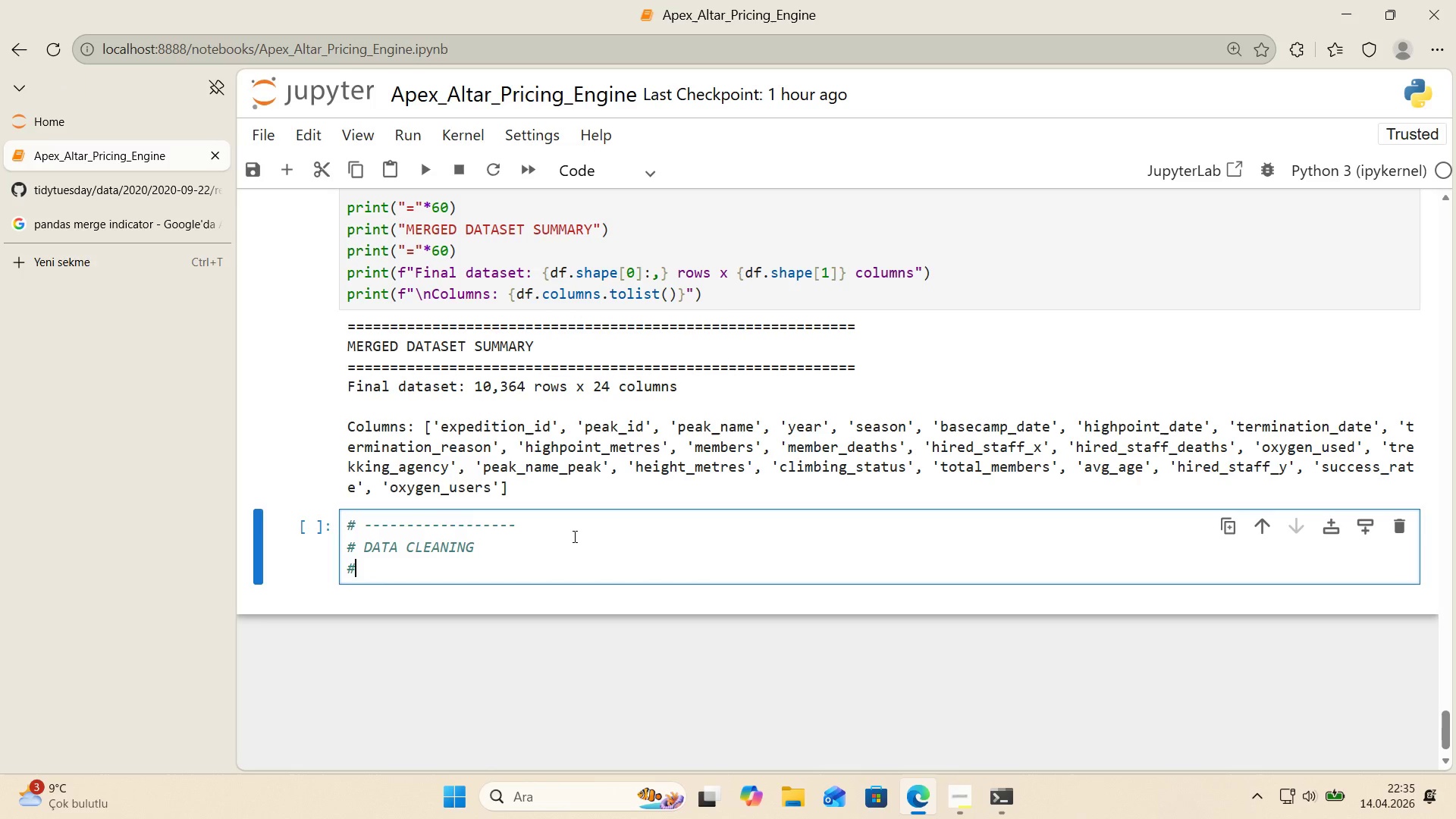 
key(Control+V)
 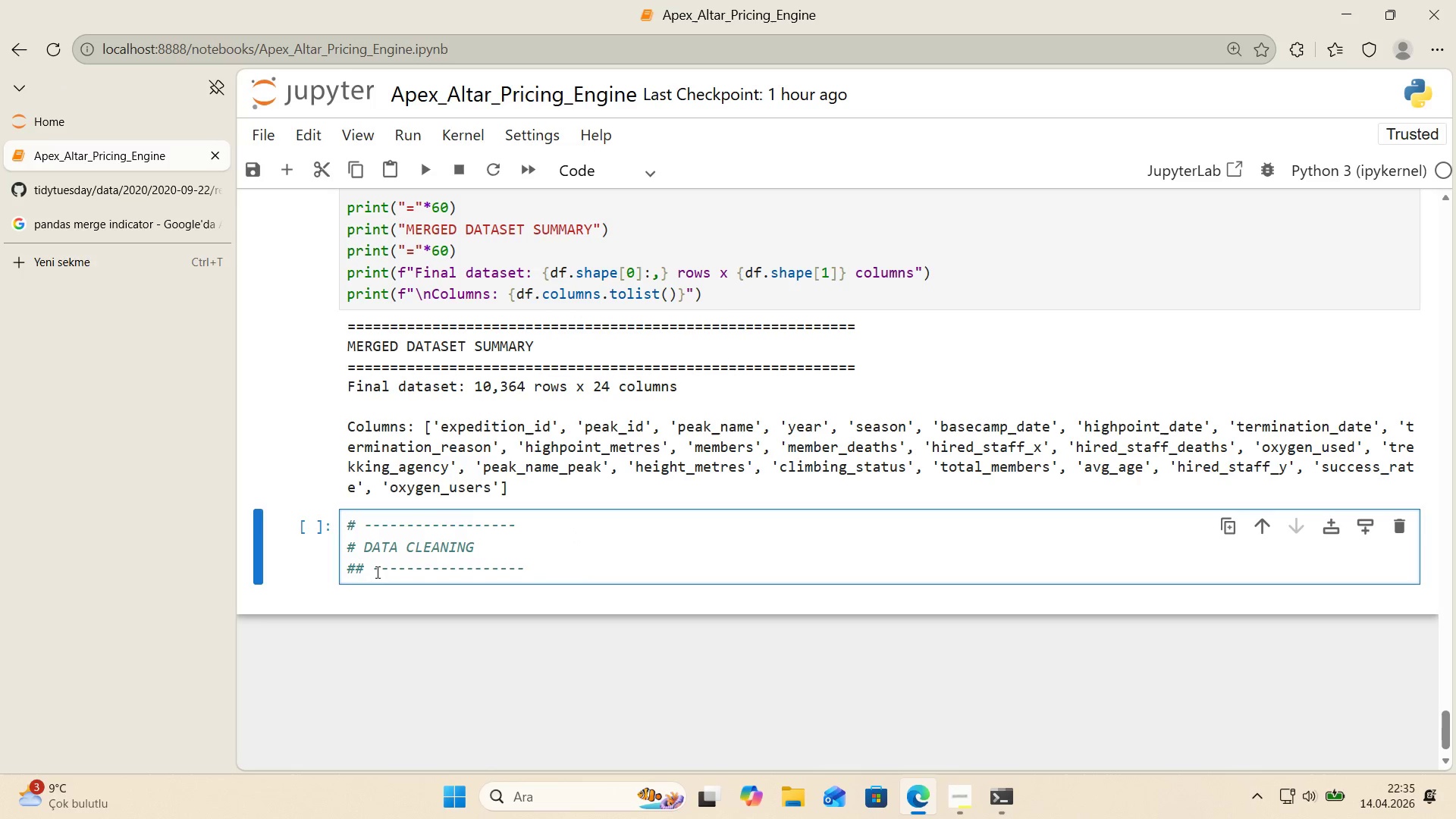 
left_click_drag(start_coordinate=[381, 571], to_coordinate=[357, 573])
 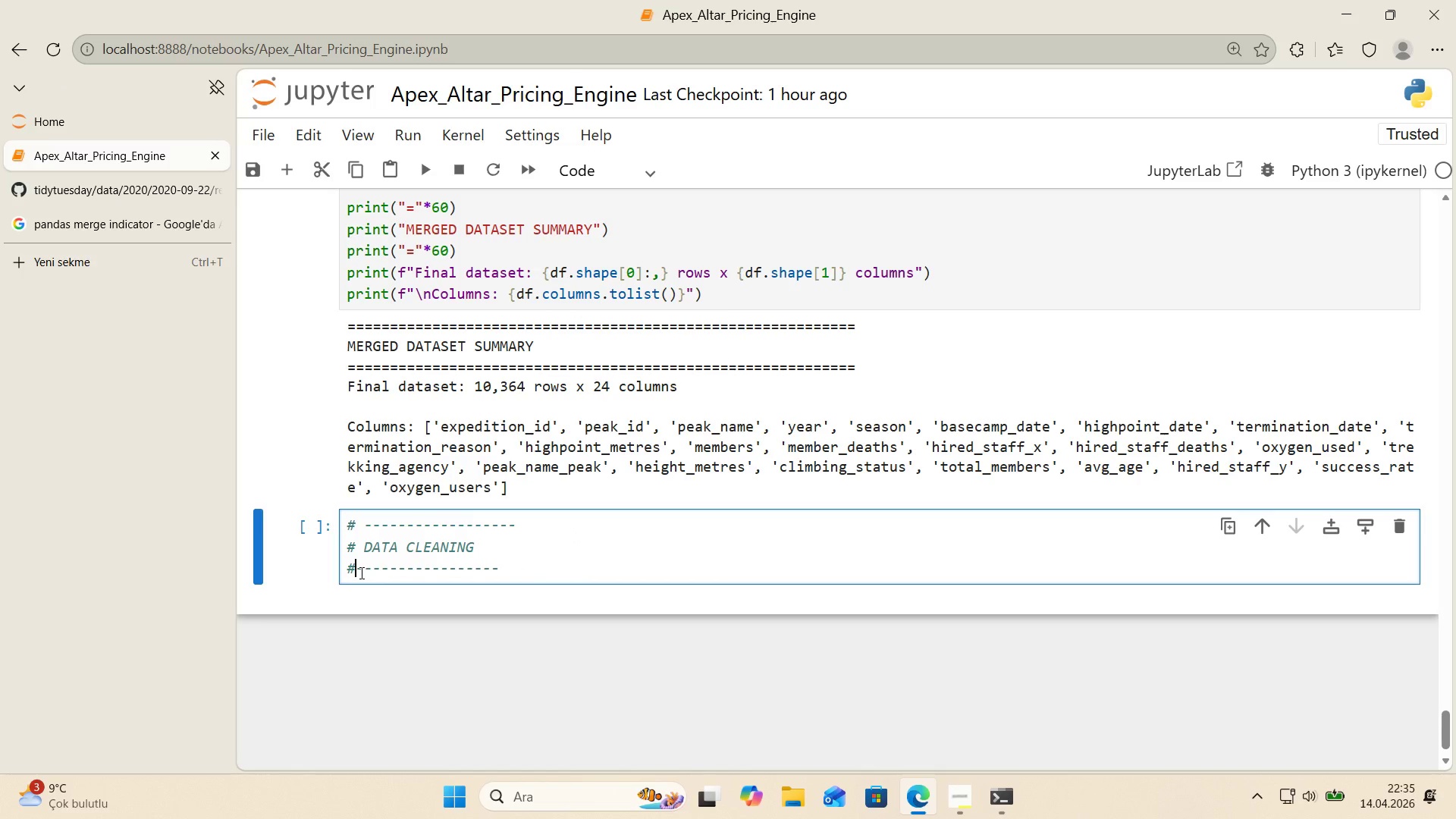 
key(Backspace)
 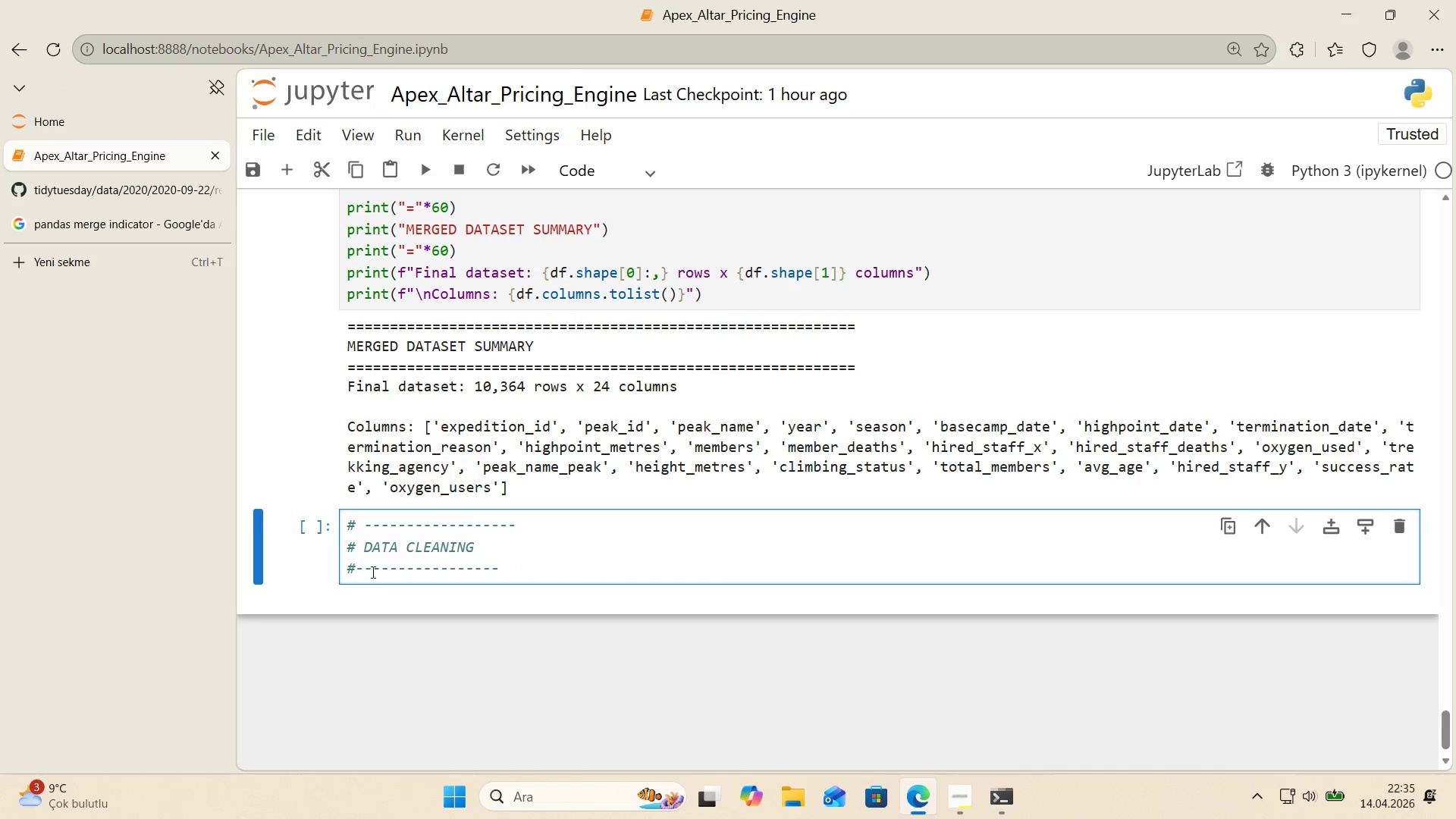 
key(Space)
 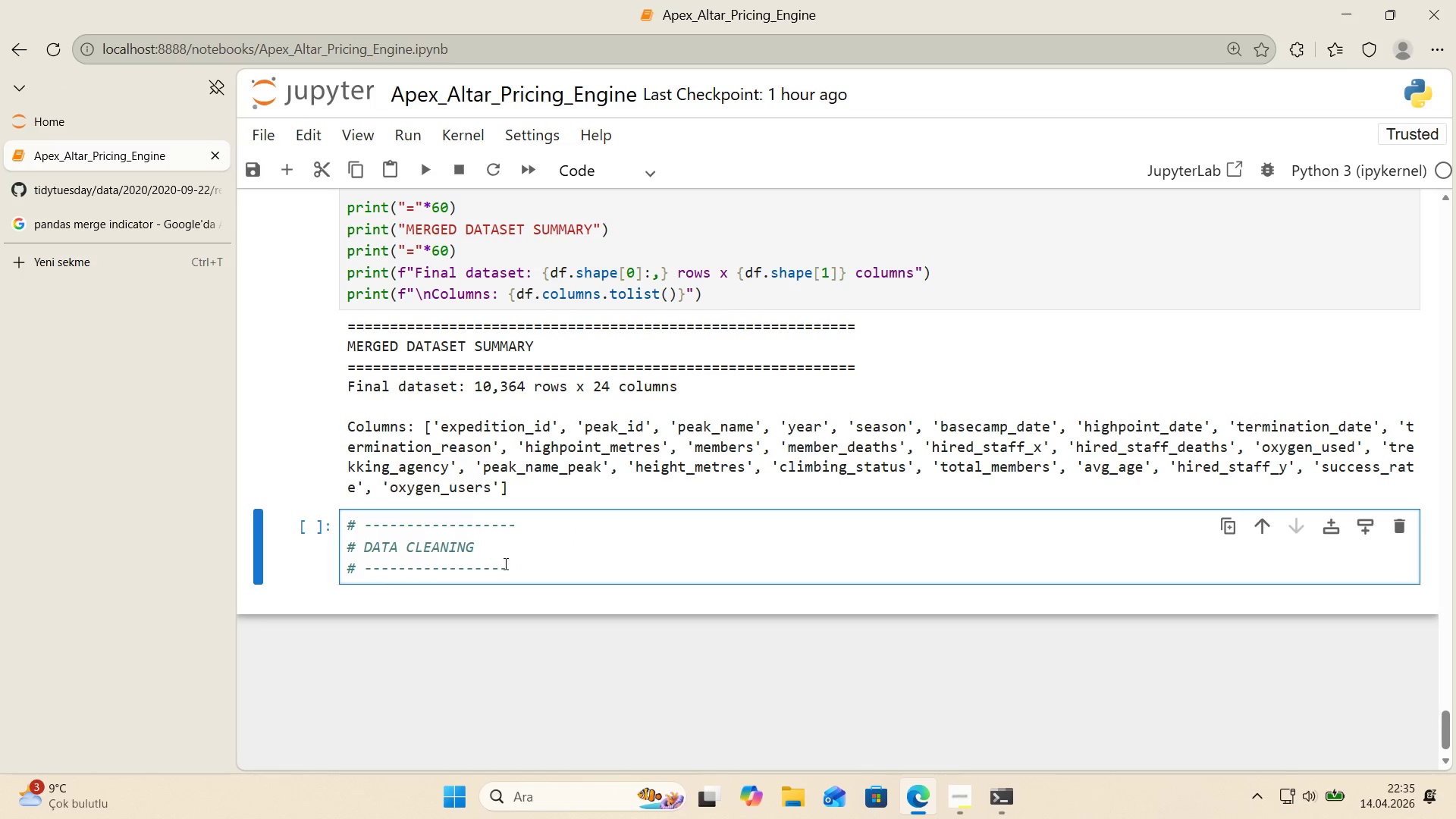 
left_click_drag(start_coordinate=[514, 570], to_coordinate=[472, 576])
 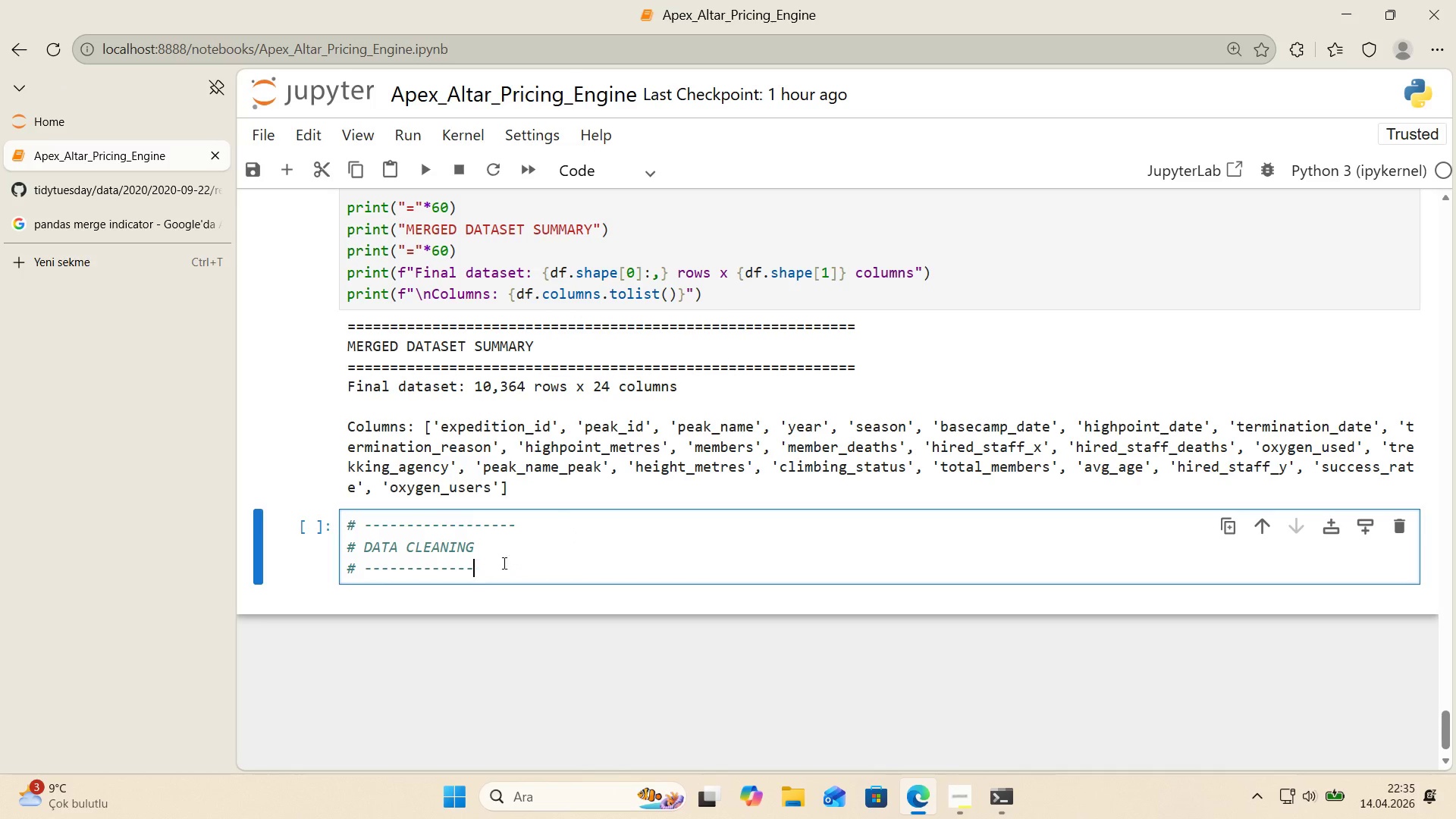 
key(Backspace)
 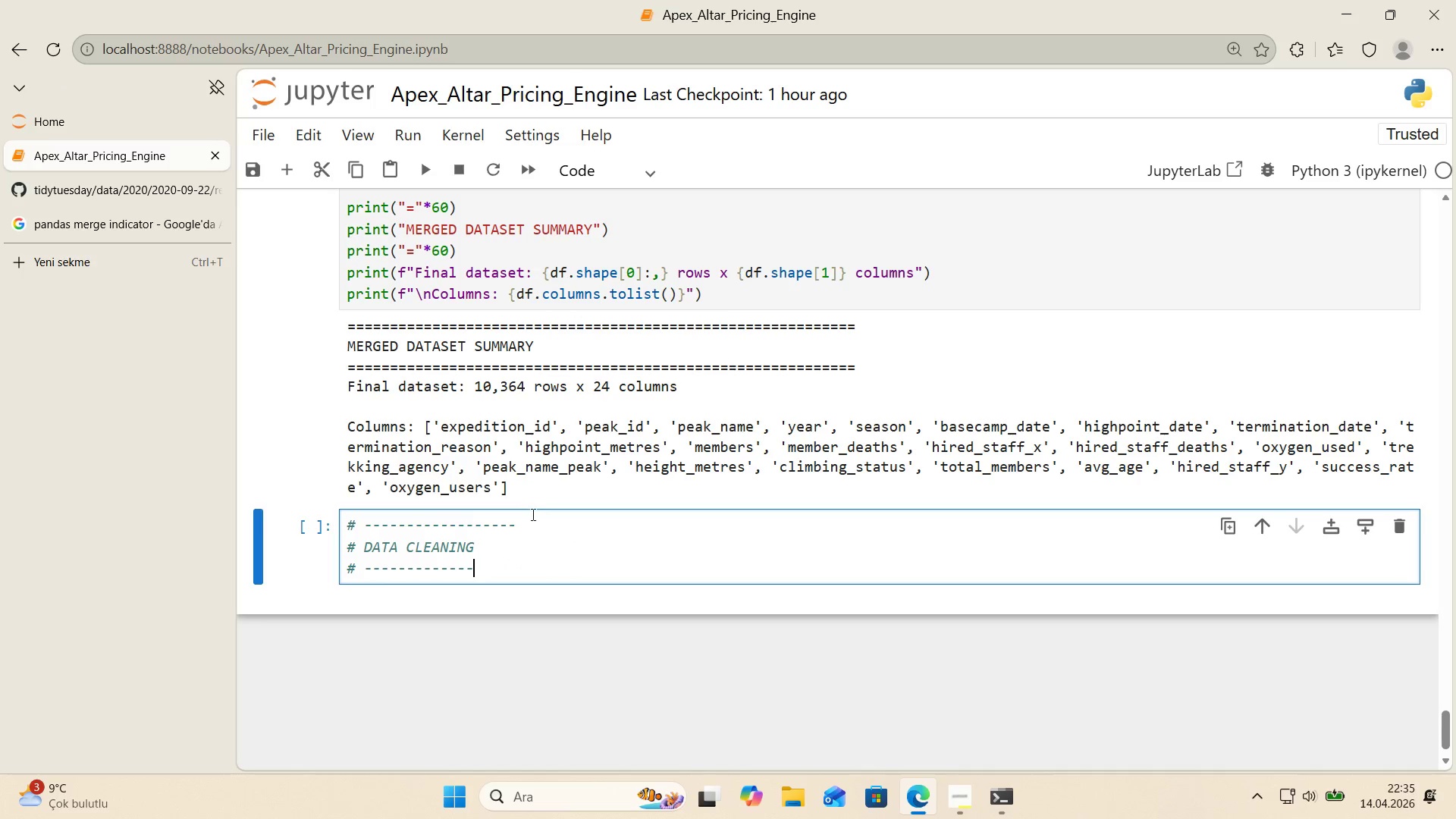 
left_click_drag(start_coordinate=[525, 519], to_coordinate=[475, 529])
 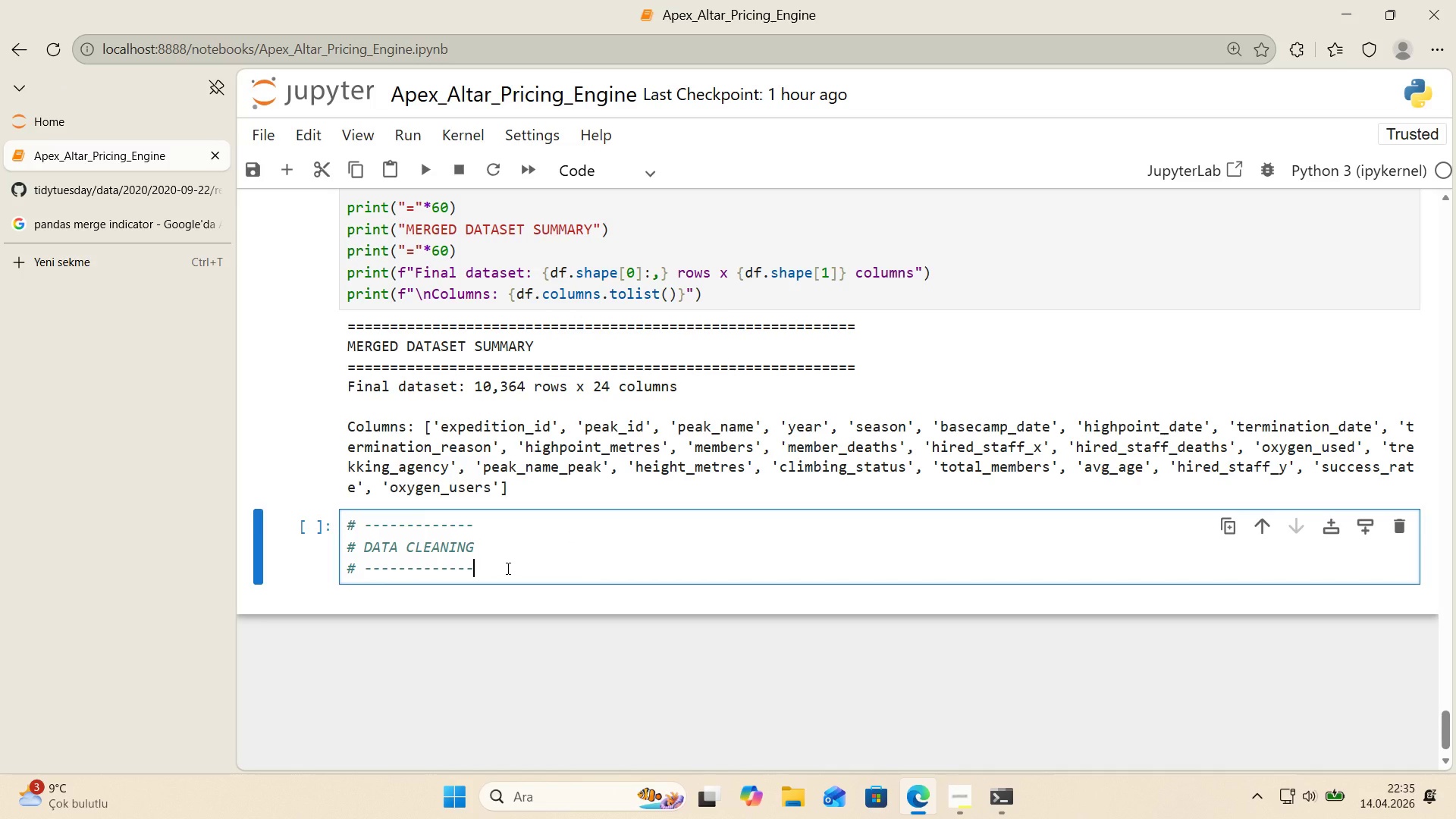 
key(Backspace)
 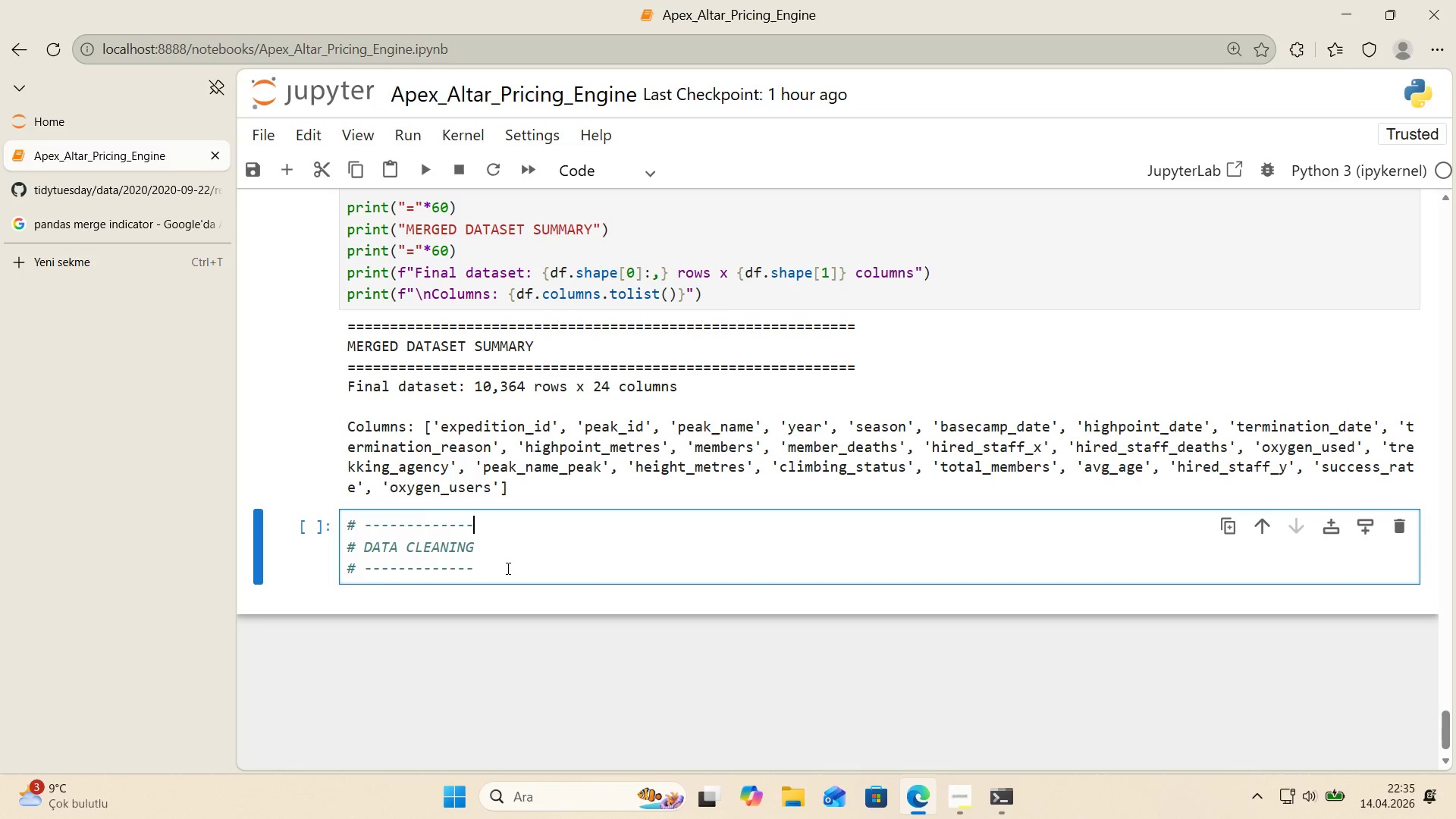 
left_click([507, 568])
 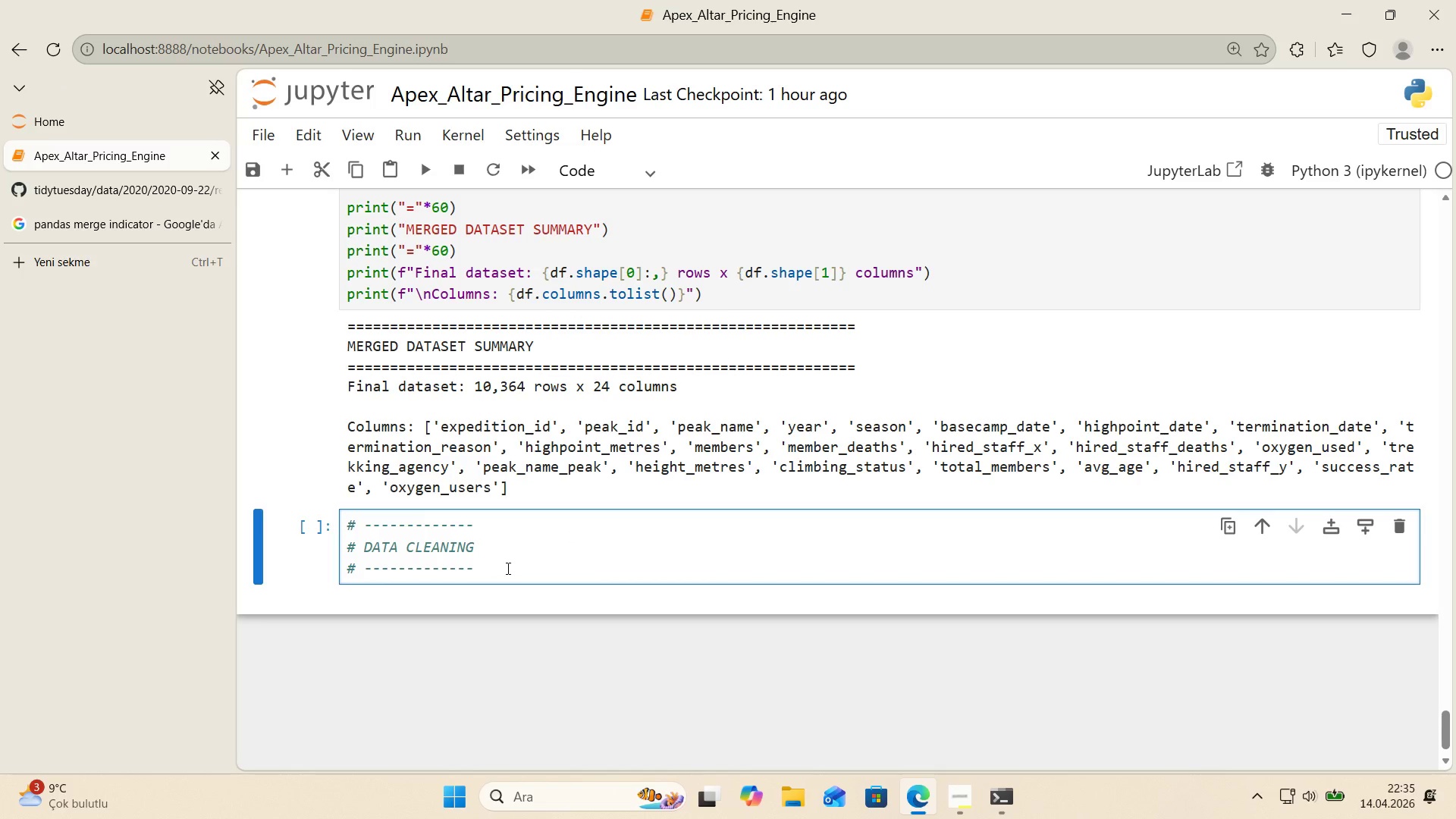 
key(Enter)
 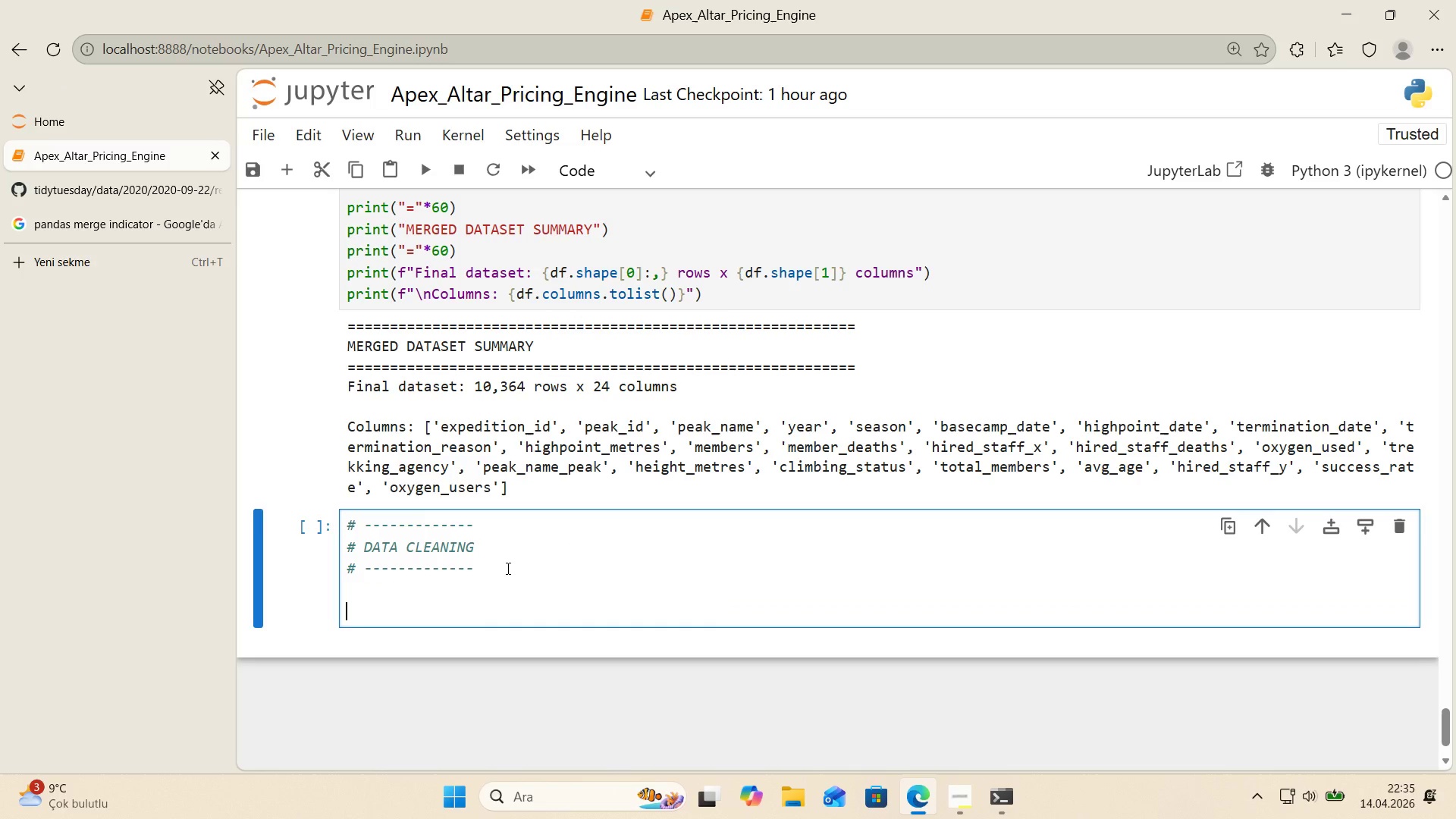 
key(Enter)
 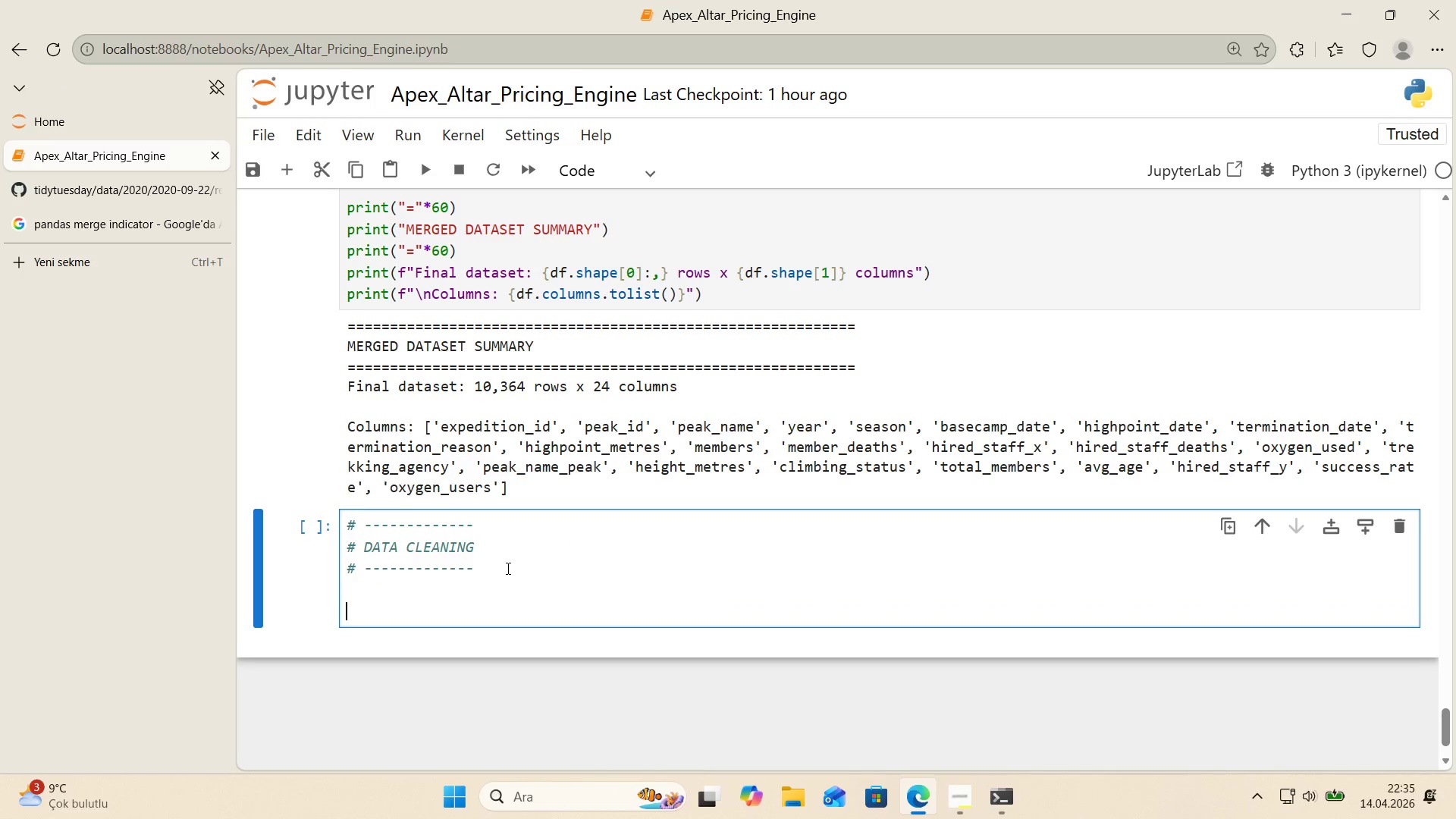 
scroll: coordinate [507, 568], scroll_direction: none, amount: 0.0
 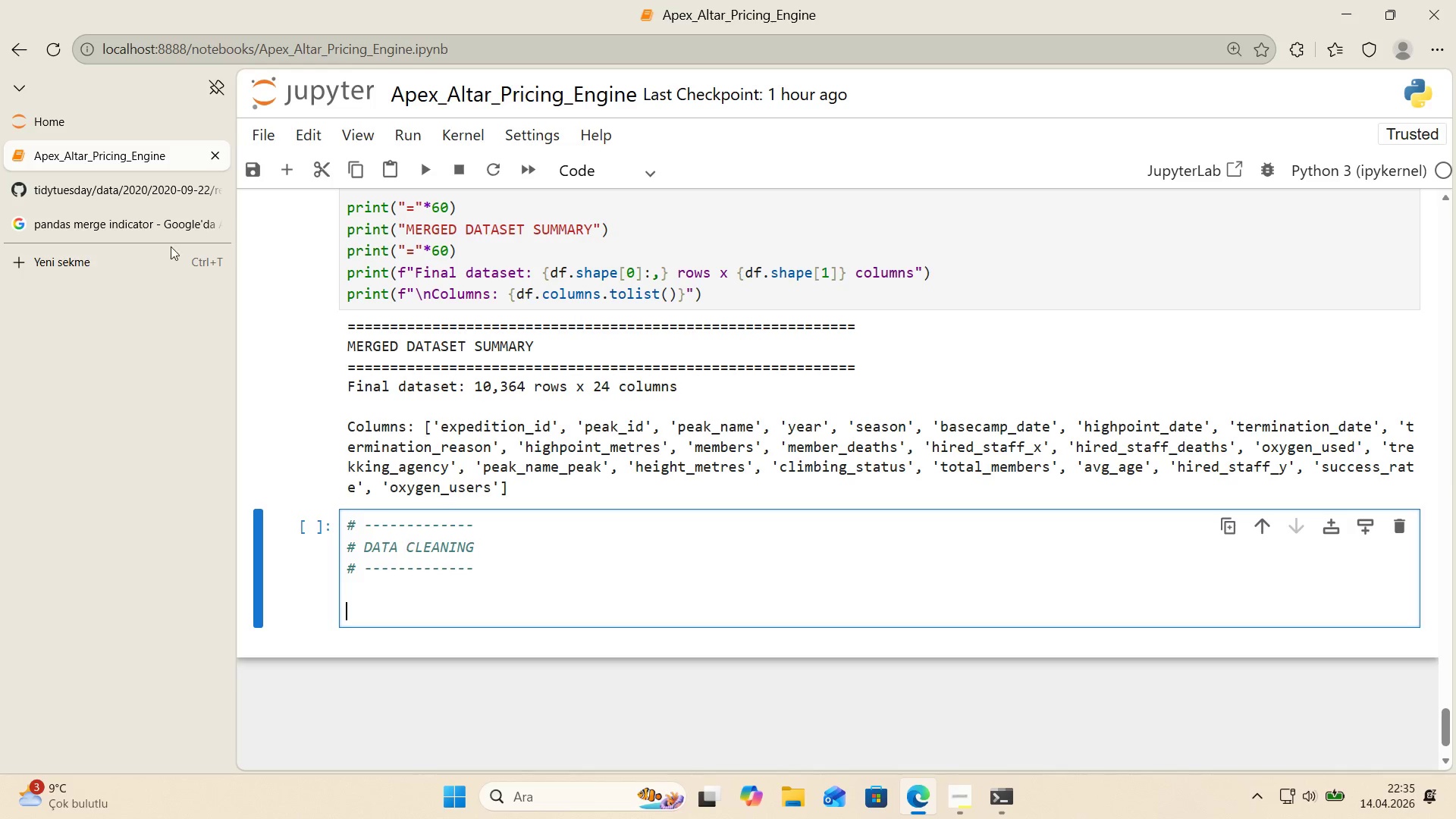 
left_click([157, 229])
 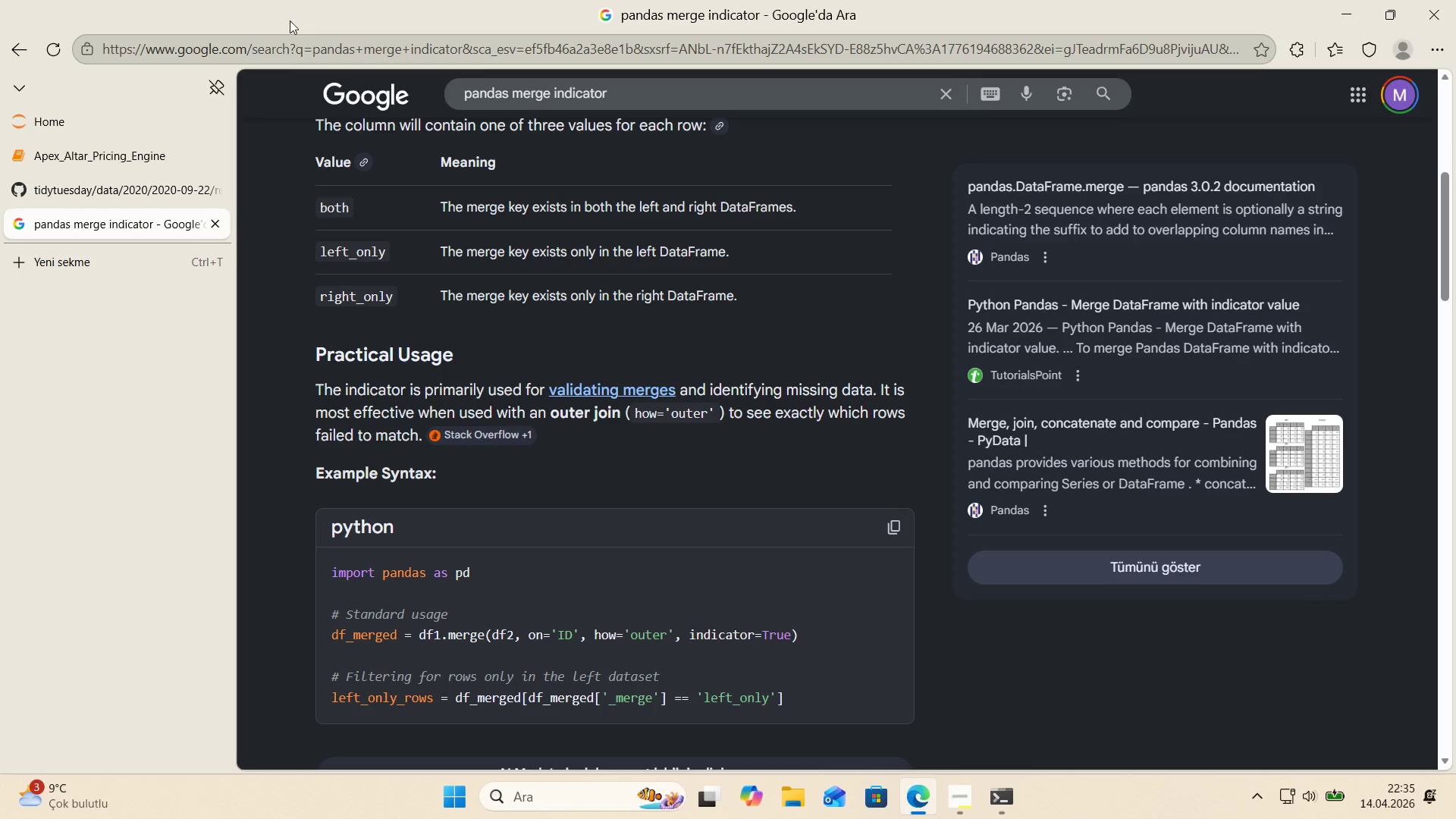 
left_click([276, 55])
 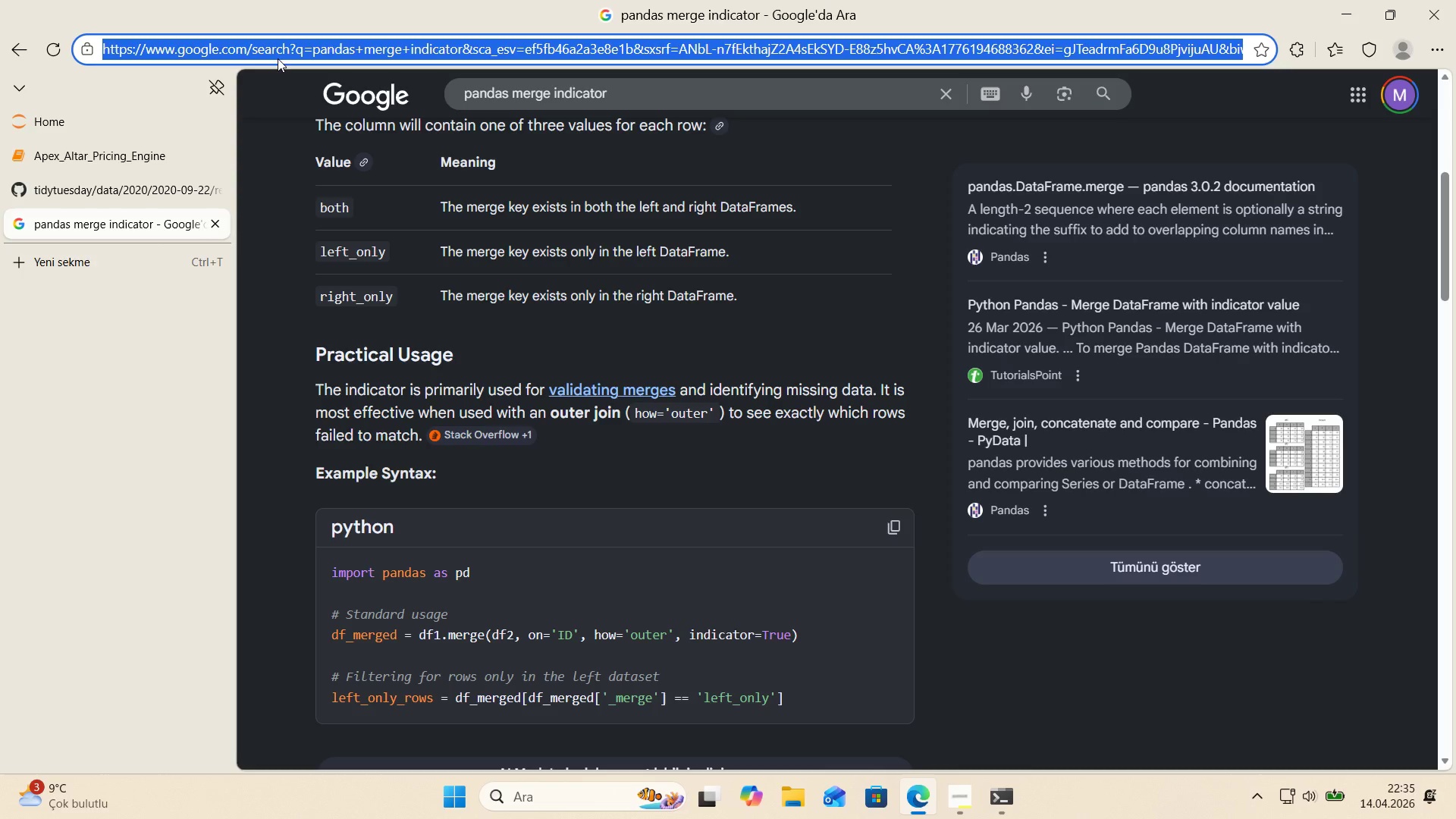 
type(PANDAS )
key(Backspace)
key(Backspace)
key(Backspace)
key(Backspace)
key(Backspace)
key(Backspace)
type(pa)
key(Backspace)
key(Backspace)
key(Backspace)
type(pandas f'llna strategy)
 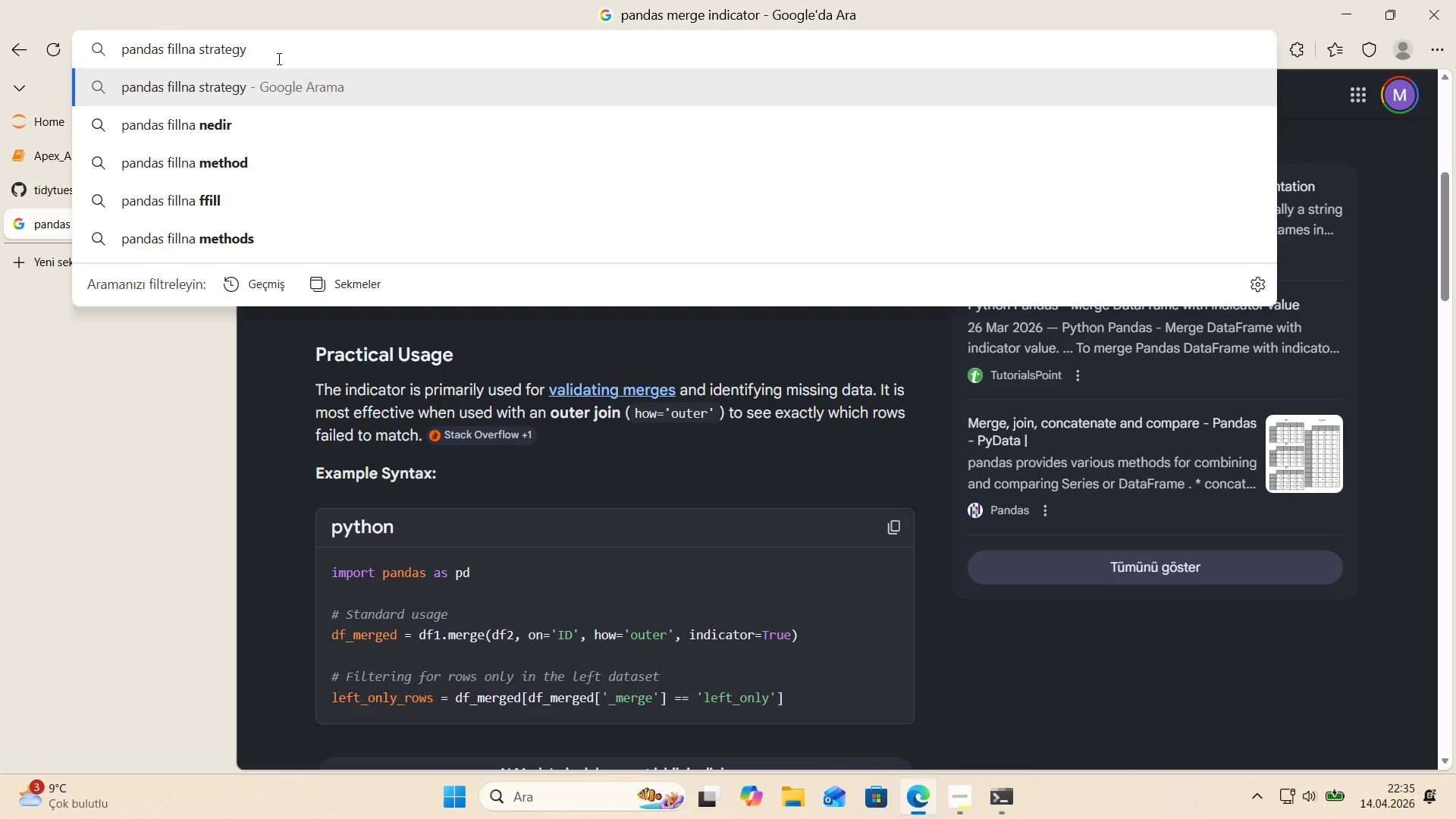 
key(Enter)
 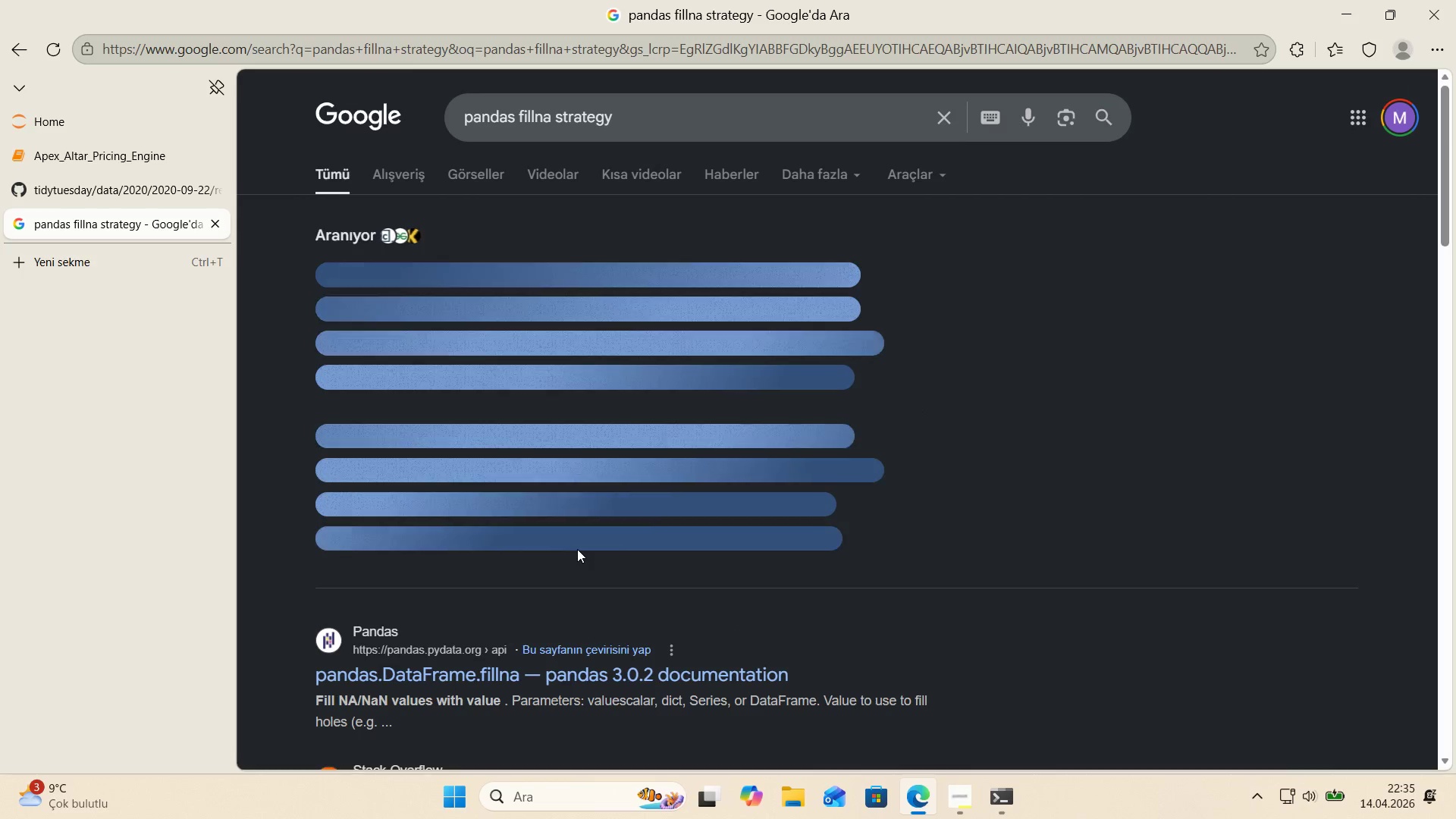 
left_click([579, 554])
 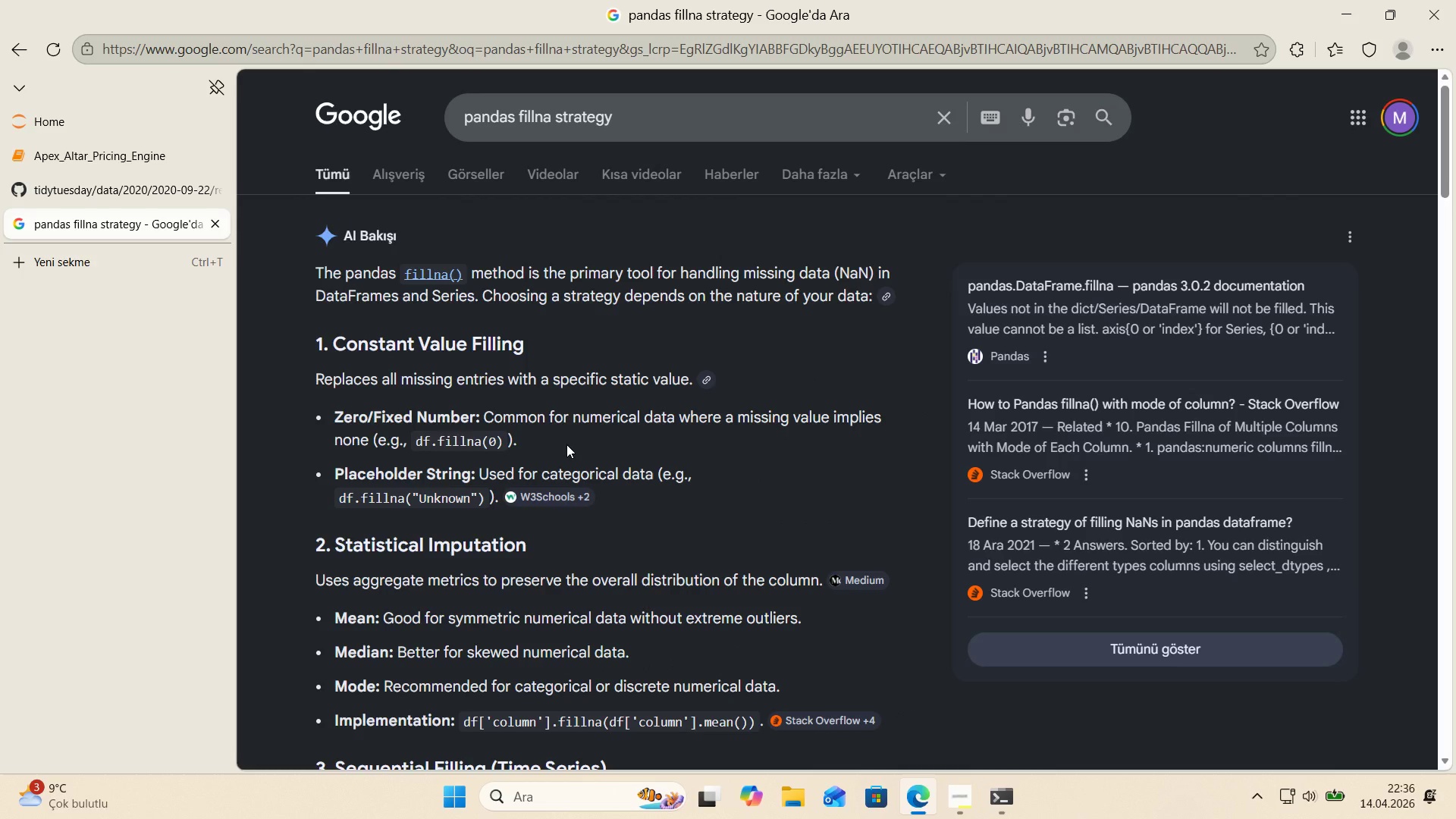 
scroll: coordinate [566, 444], scroll_direction: down, amount: 5.0
 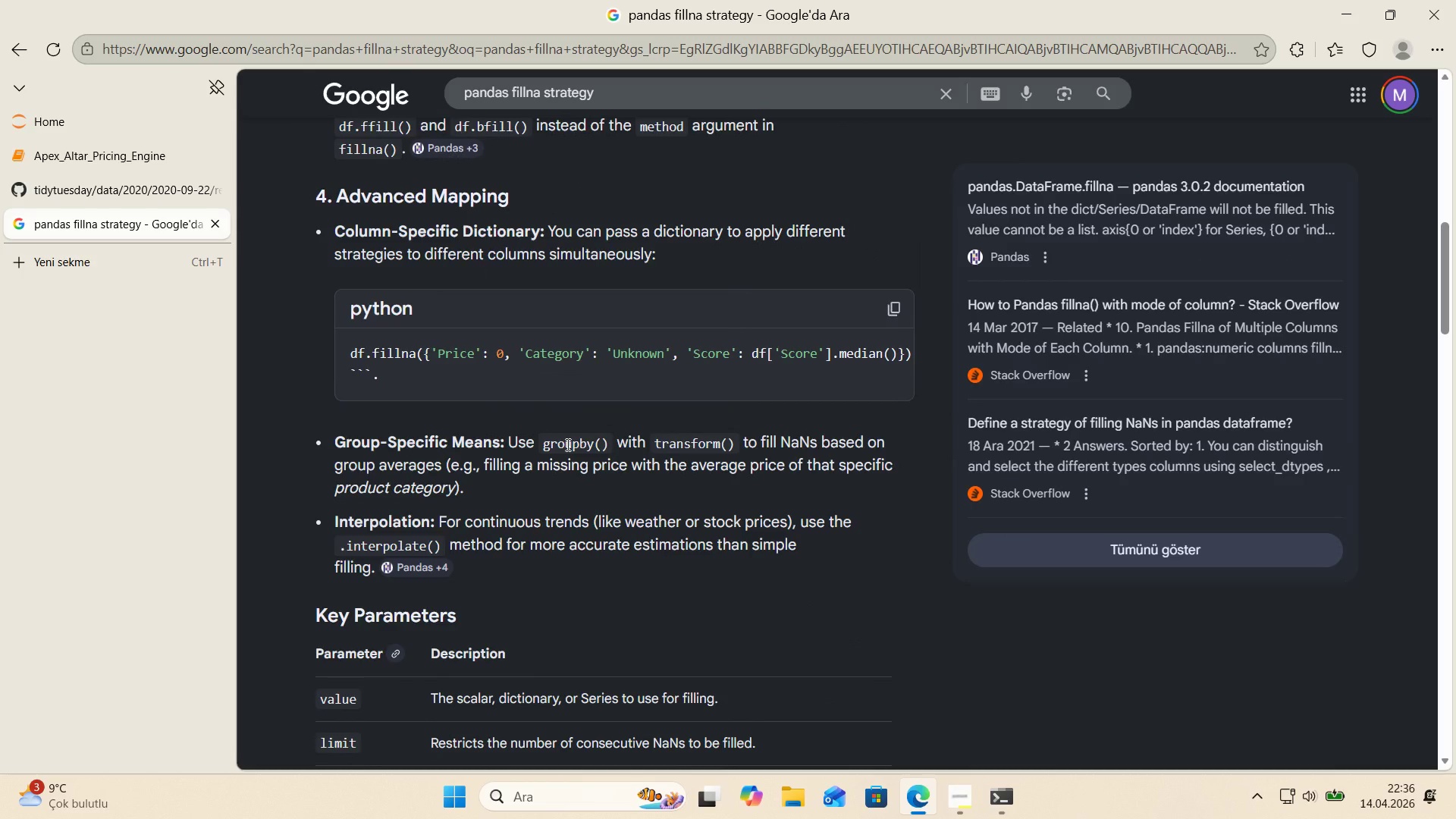 
wait(6.7)
 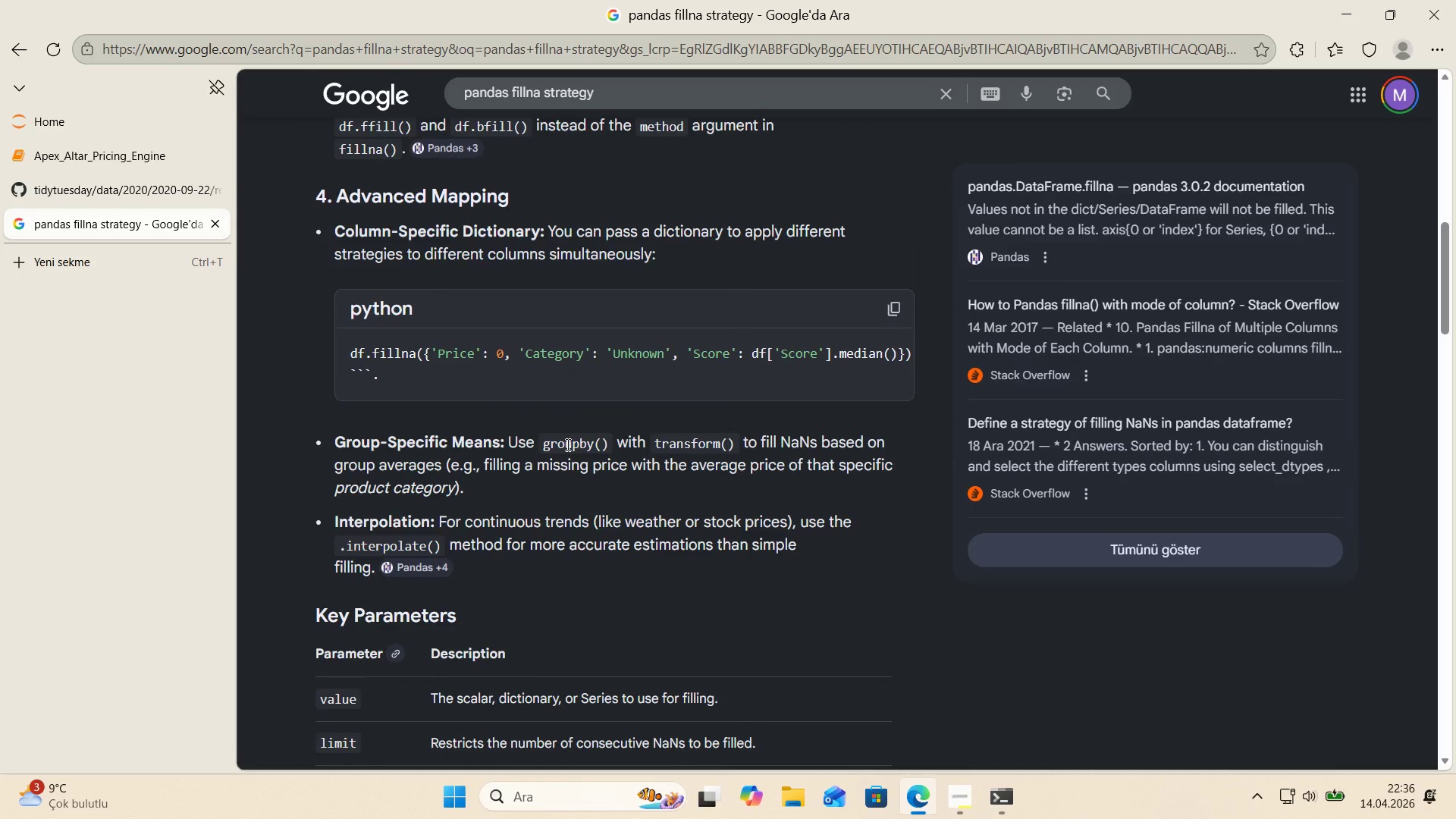 
scroll: coordinate [566, 444], scroll_direction: down, amount: 2.0
 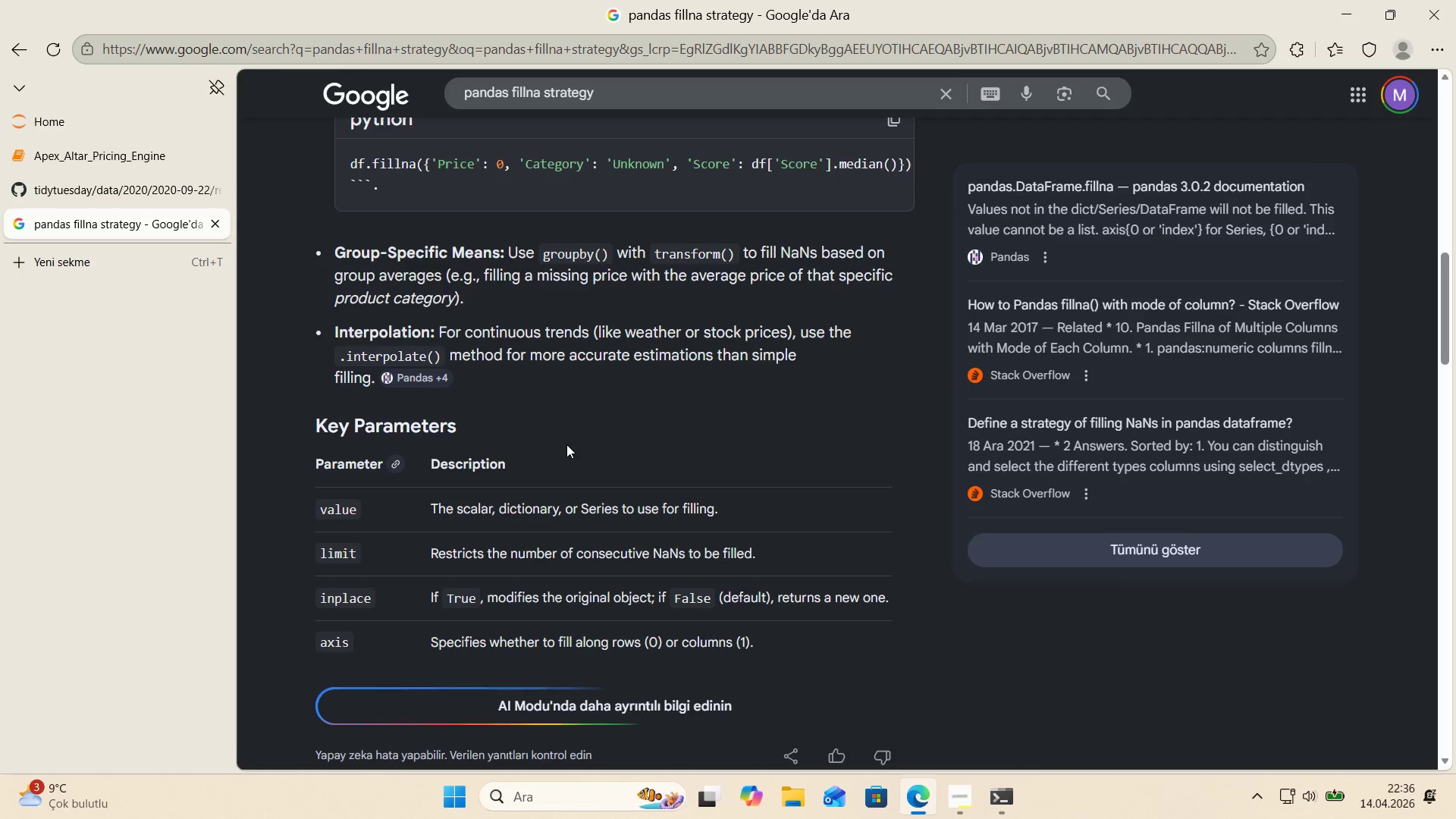 
scroll: coordinate [566, 444], scroll_direction: up, amount: 5.0
 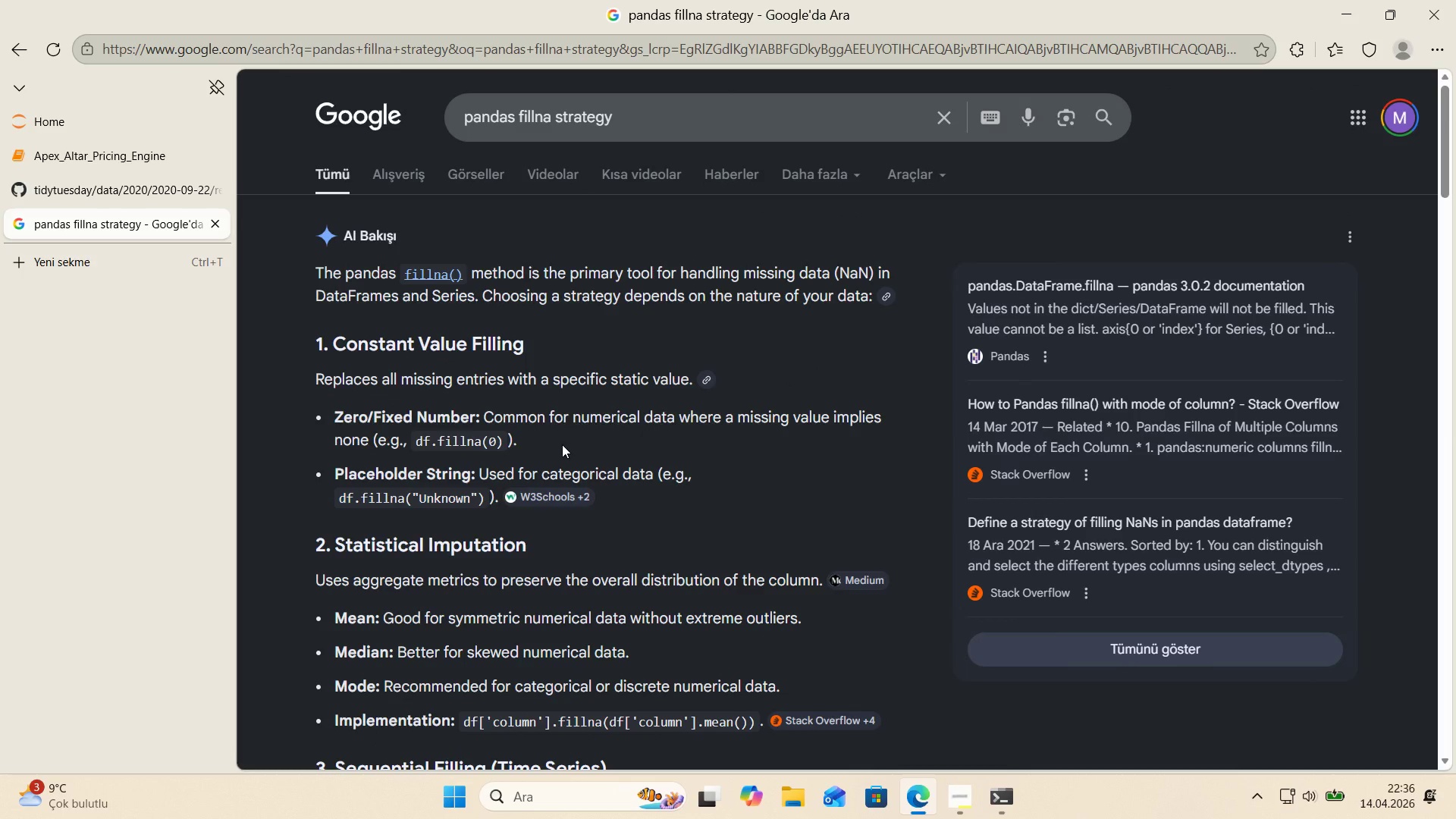 
left_click_drag(start_coordinate=[632, 130], to_coordinate=[479, 126])
 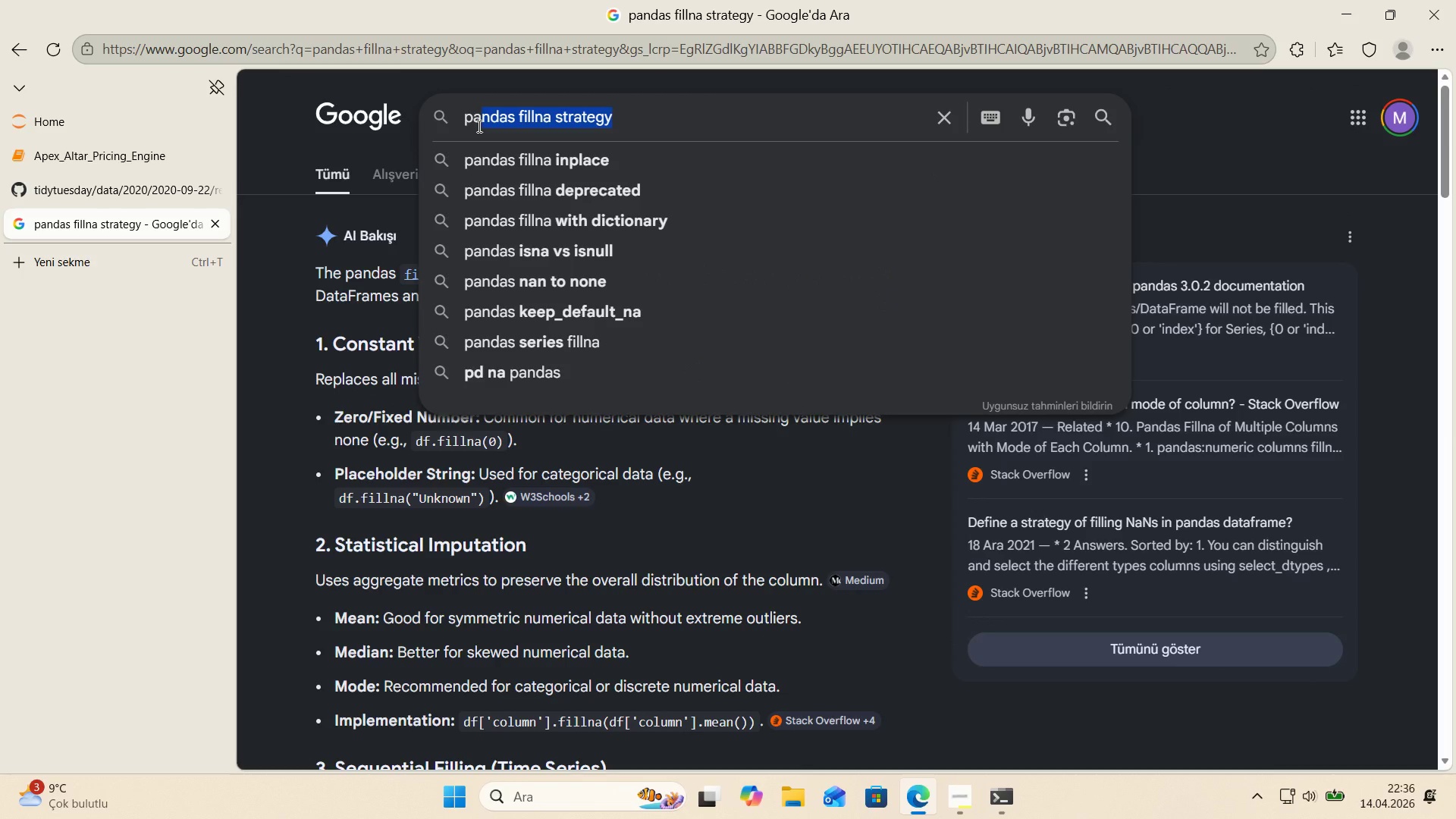 
key(Backspace)
key(Backspace)
key(Backspace)
key(Backspace)
type(handl'ng m'ss'ng vale)
key(Backspace)
type(ues)
 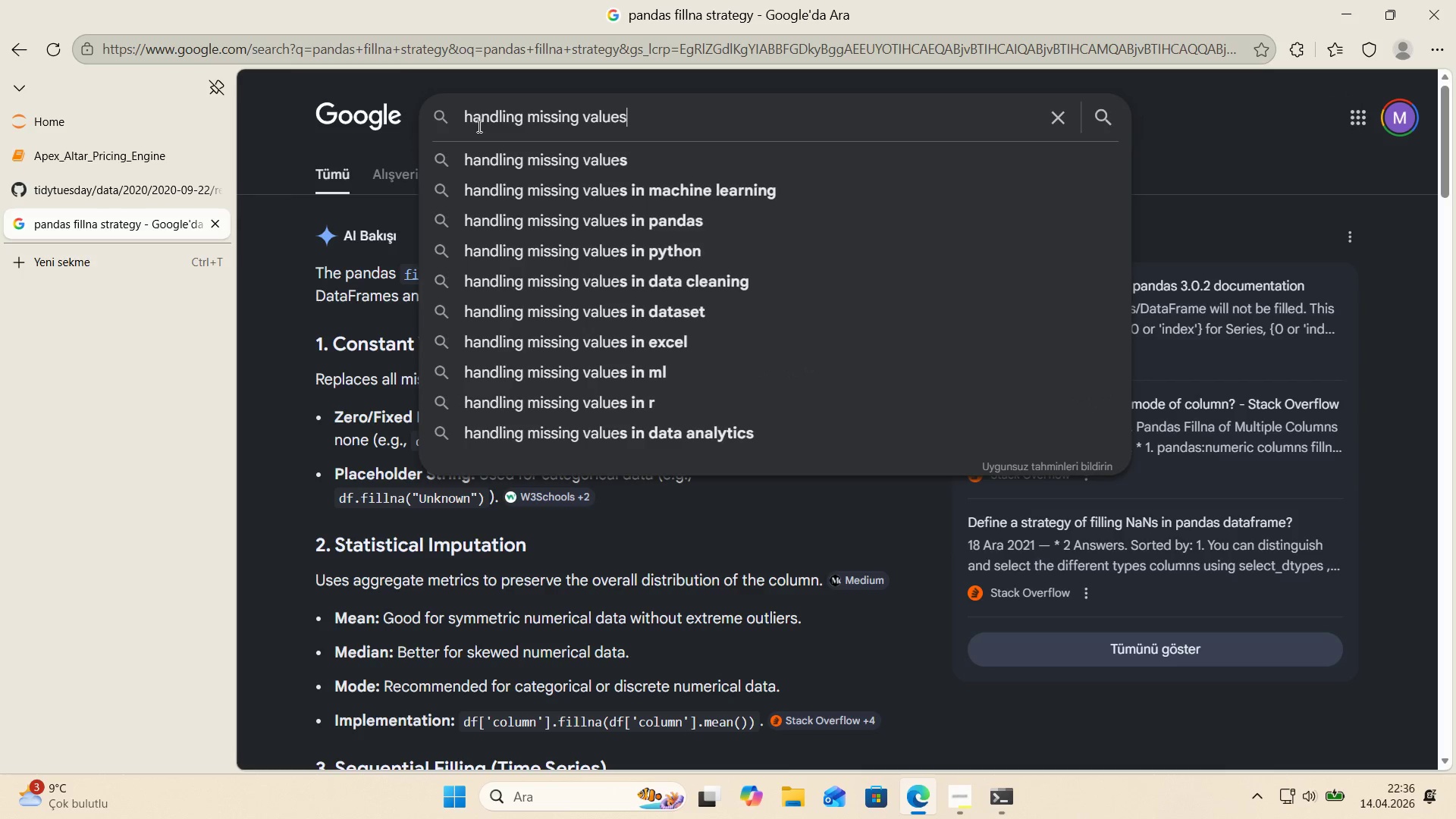 
key(Enter)
 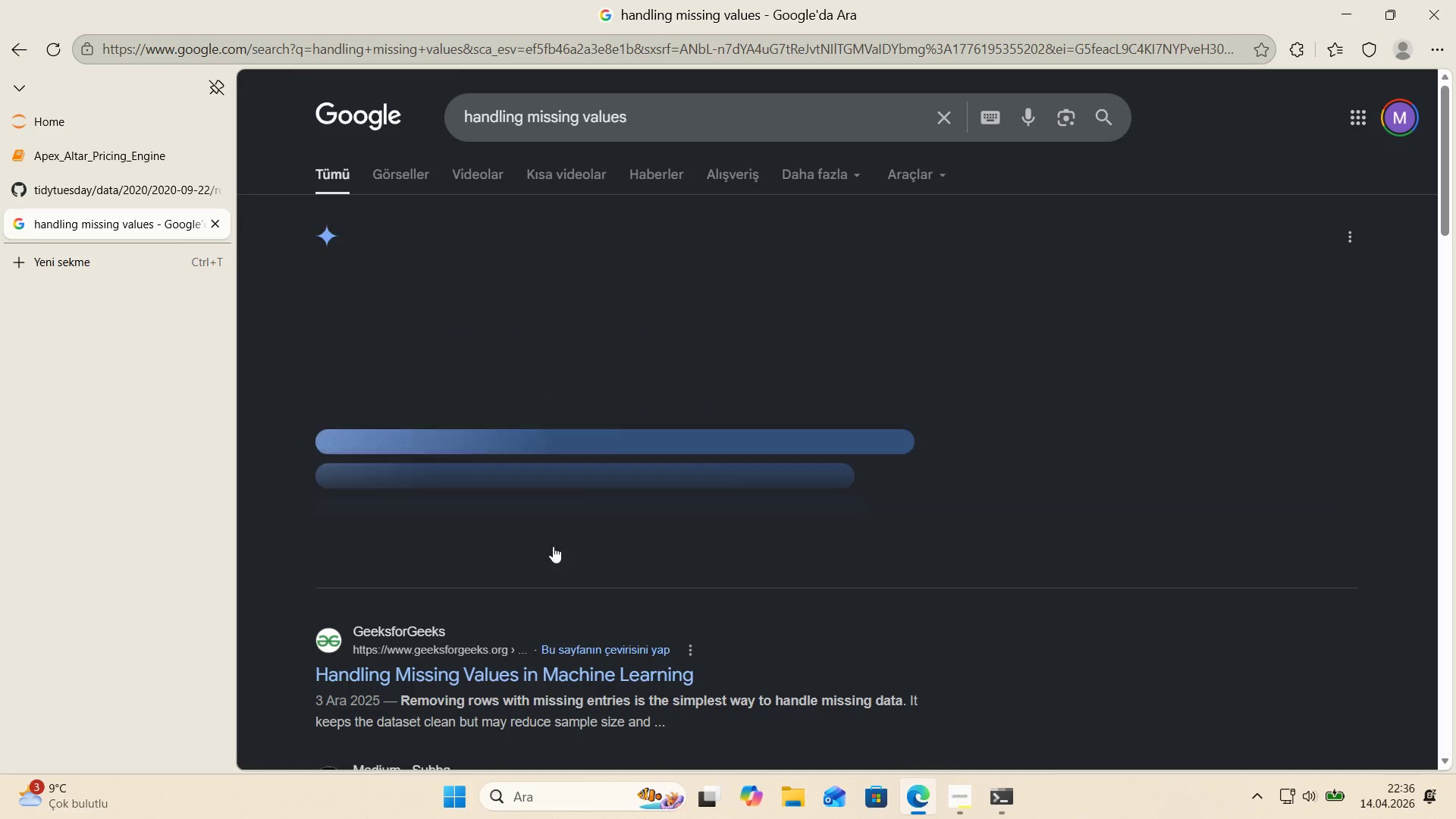 
left_click([556, 563])
 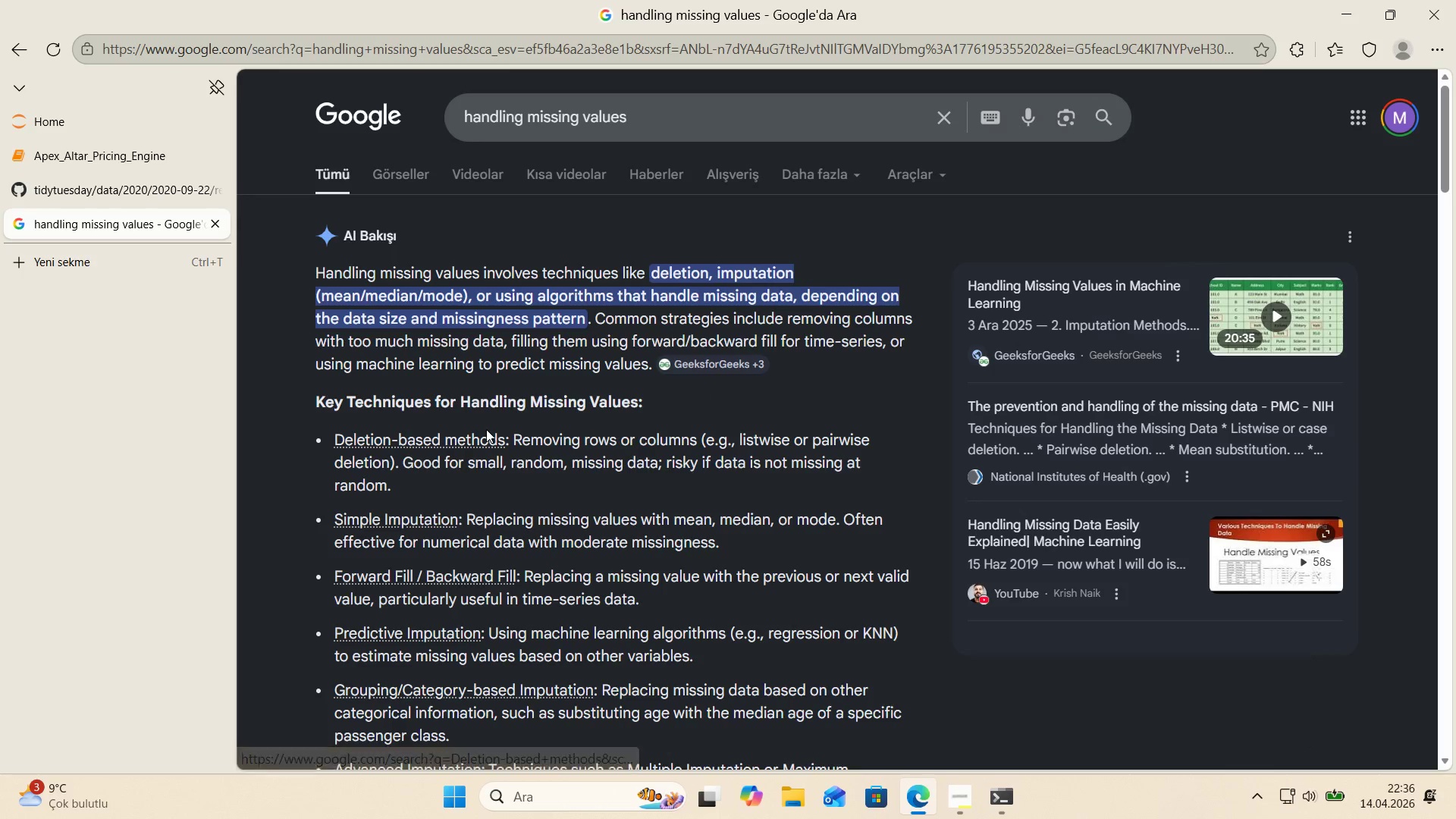 
scroll: coordinate [367, 311], scroll_direction: down, amount: 12.0
 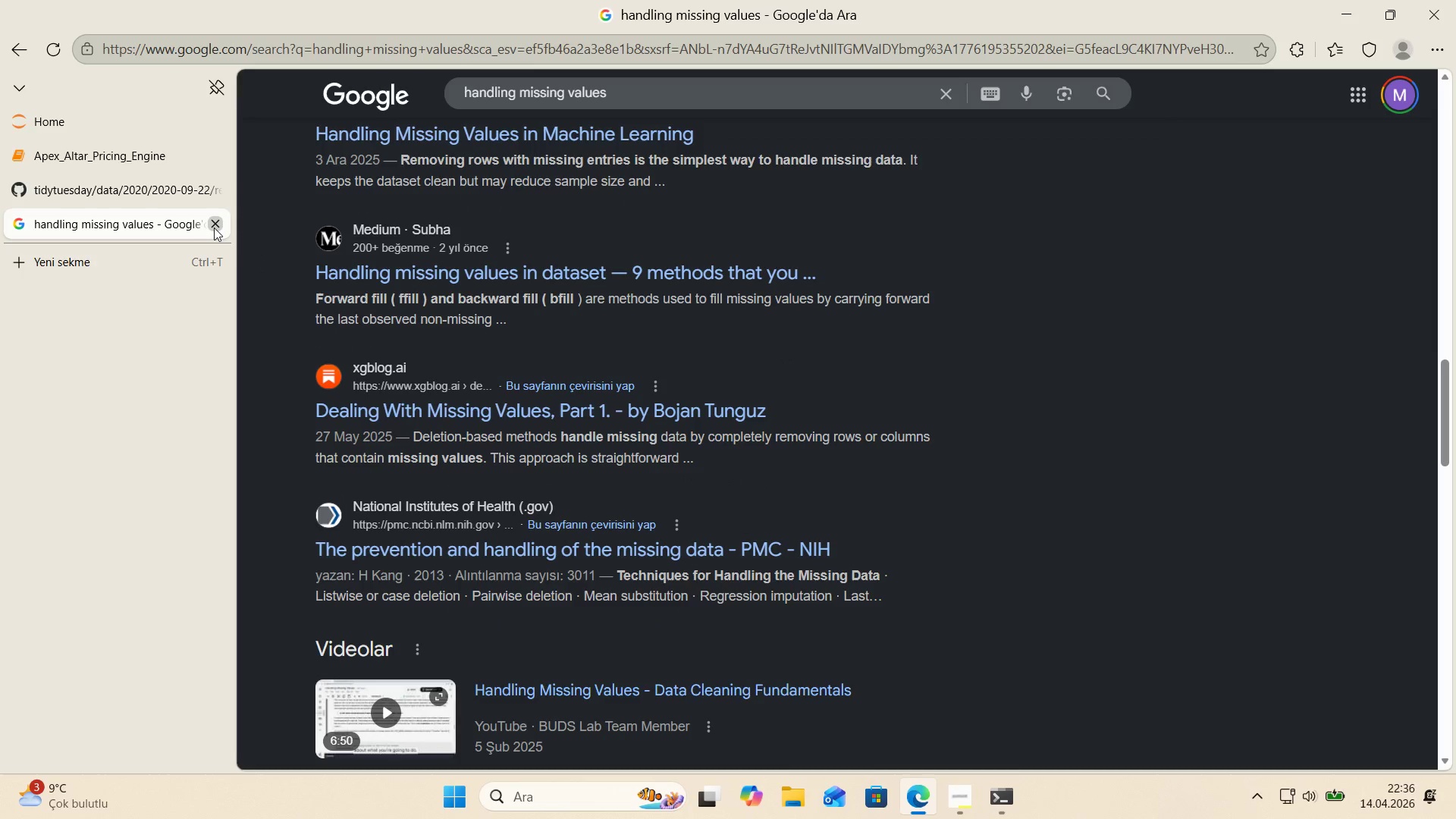 
double_click([85, 152])
 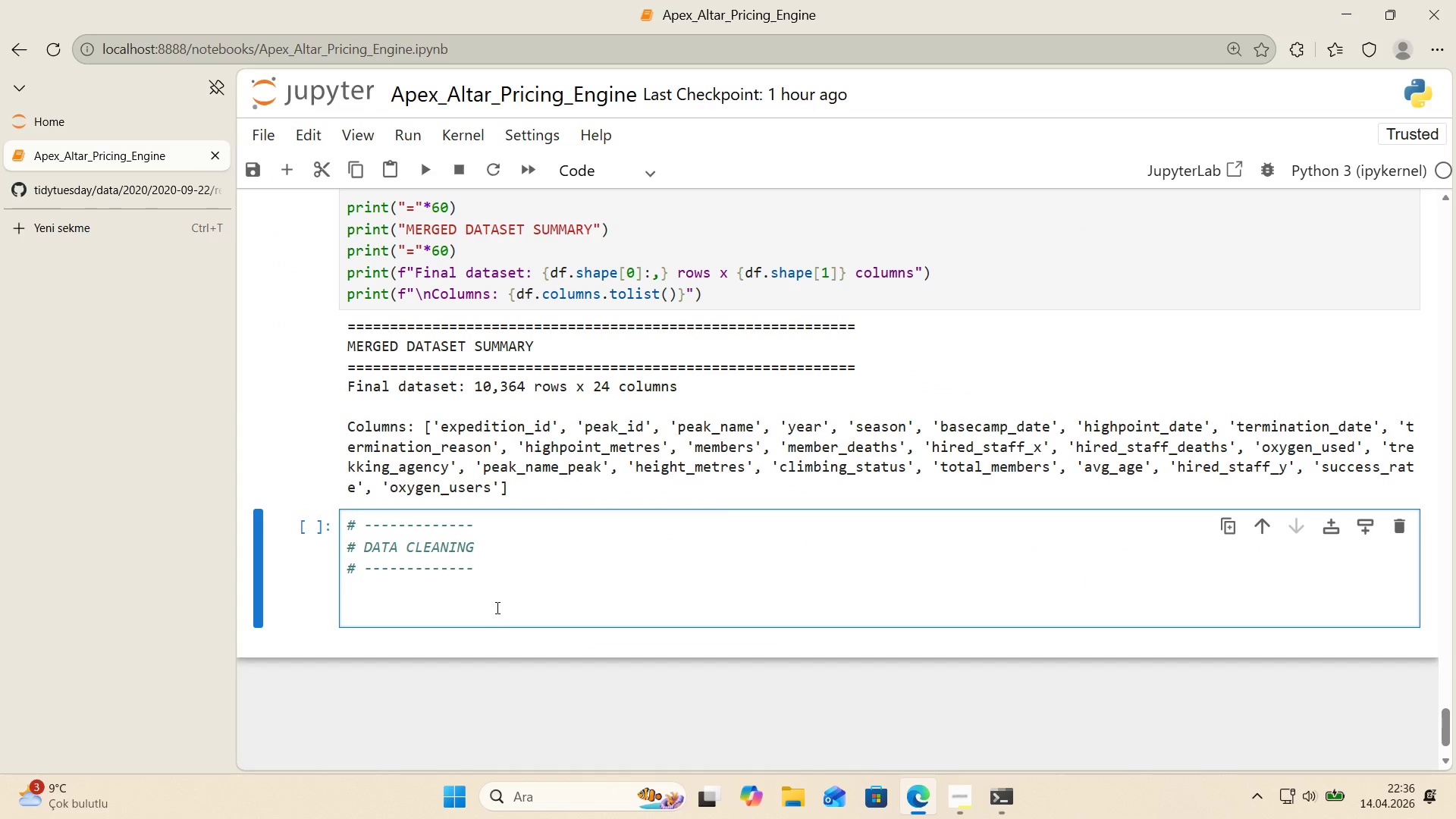 
left_click([478, 595])
 